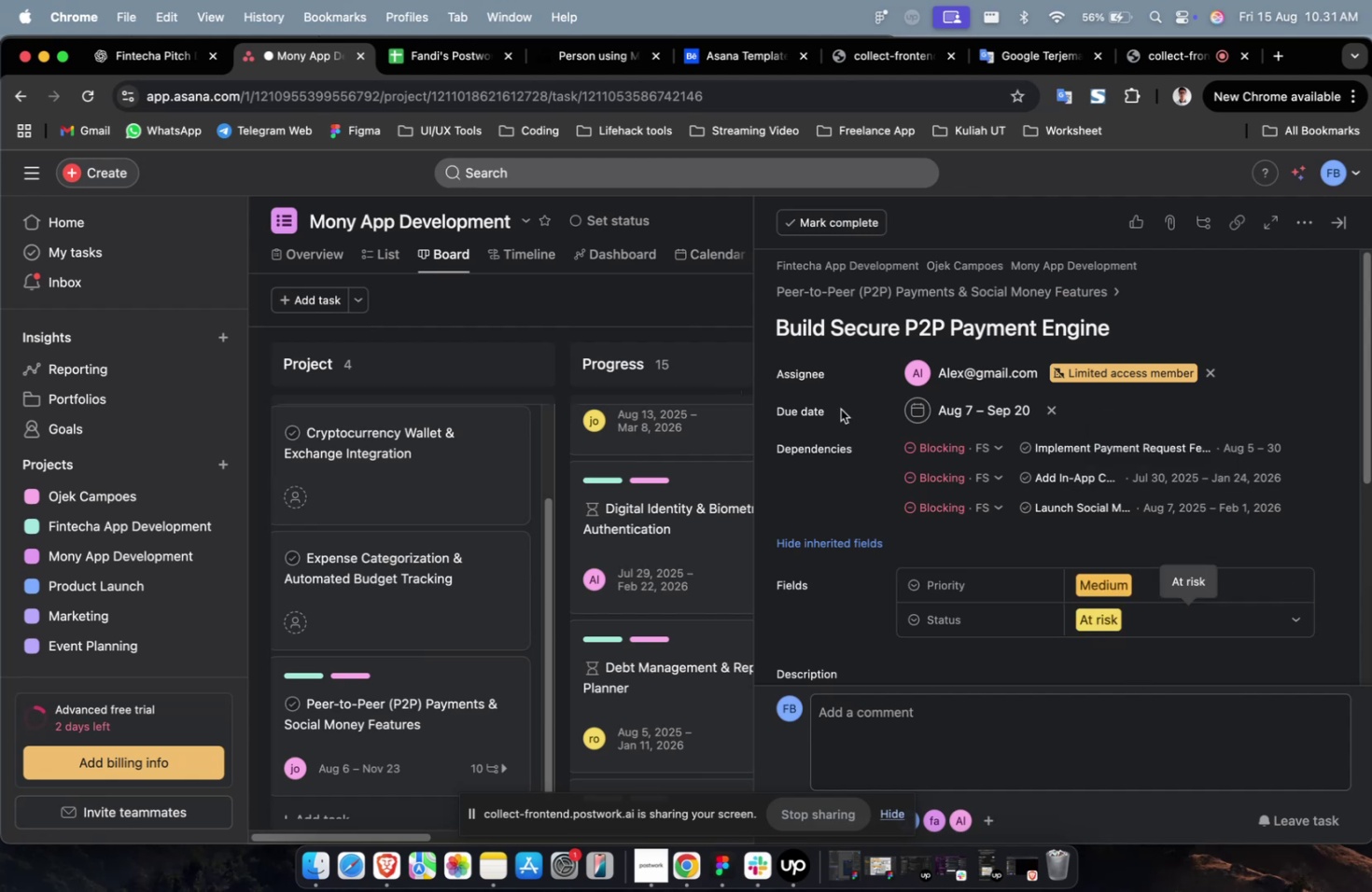 
scroll: coordinate [841, 410], scroll_direction: down, amount: 13.0
 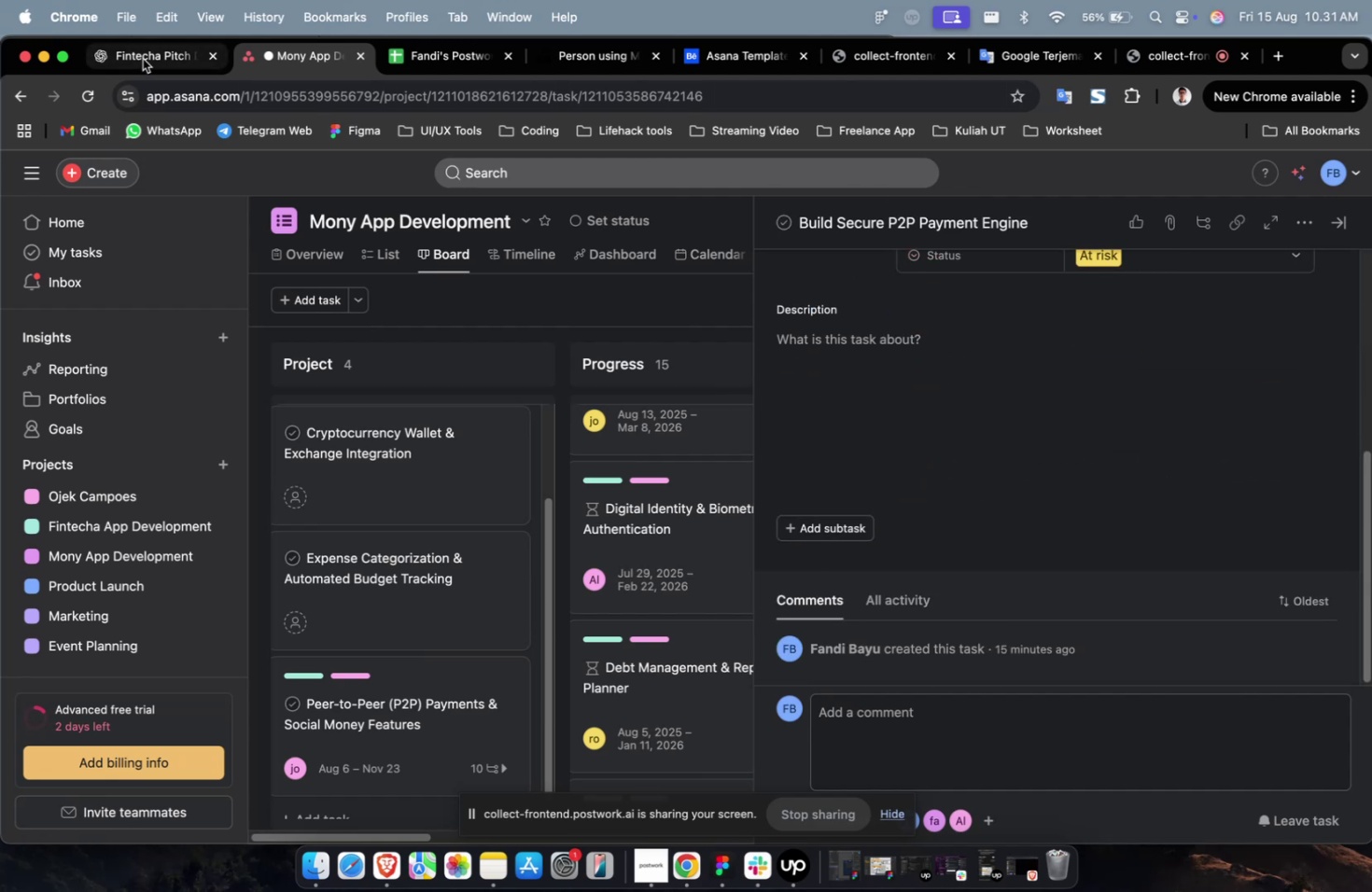 
left_click([143, 59])
 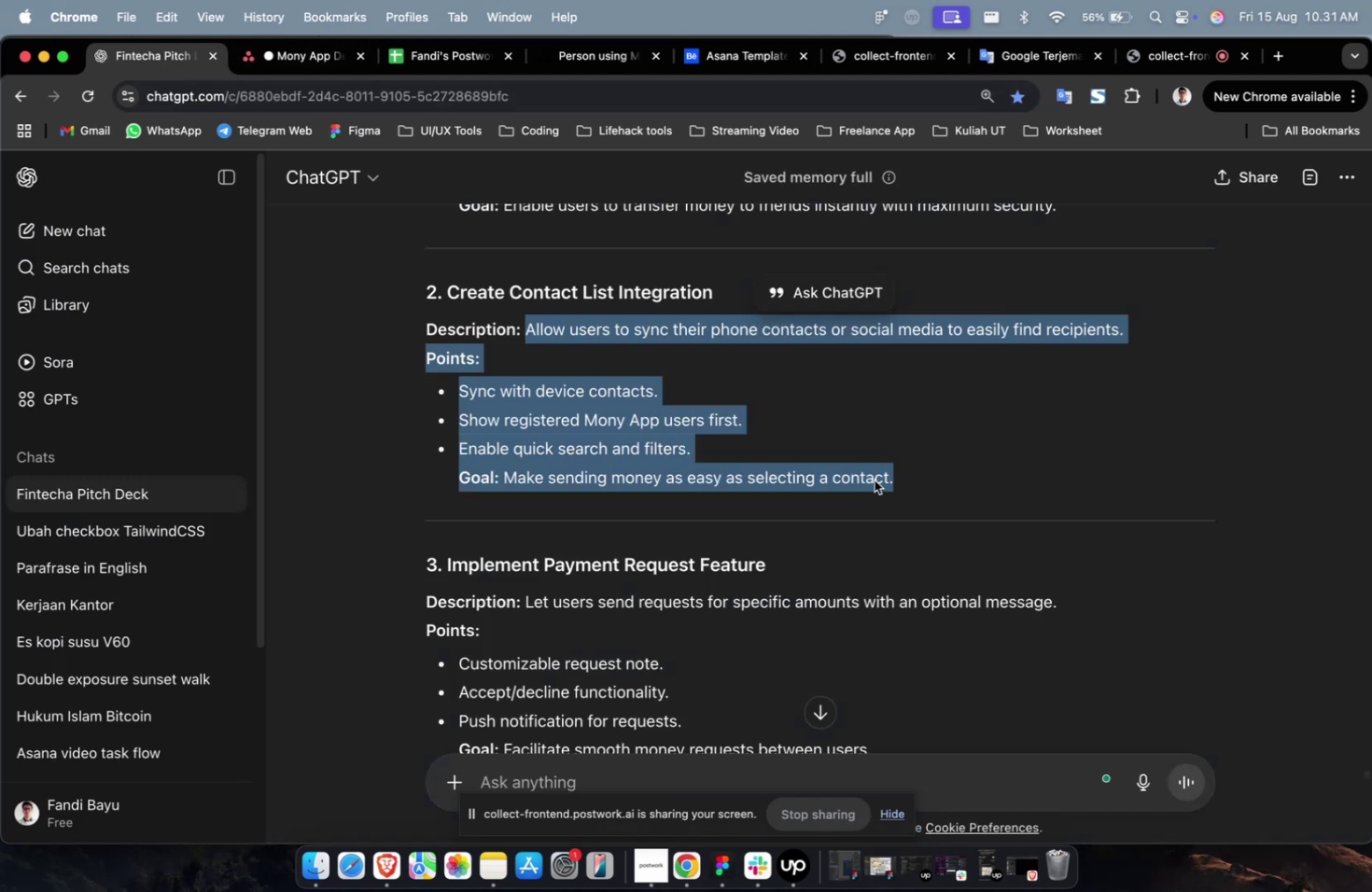 
scroll: coordinate [874, 480], scroll_direction: up, amount: 4.0
 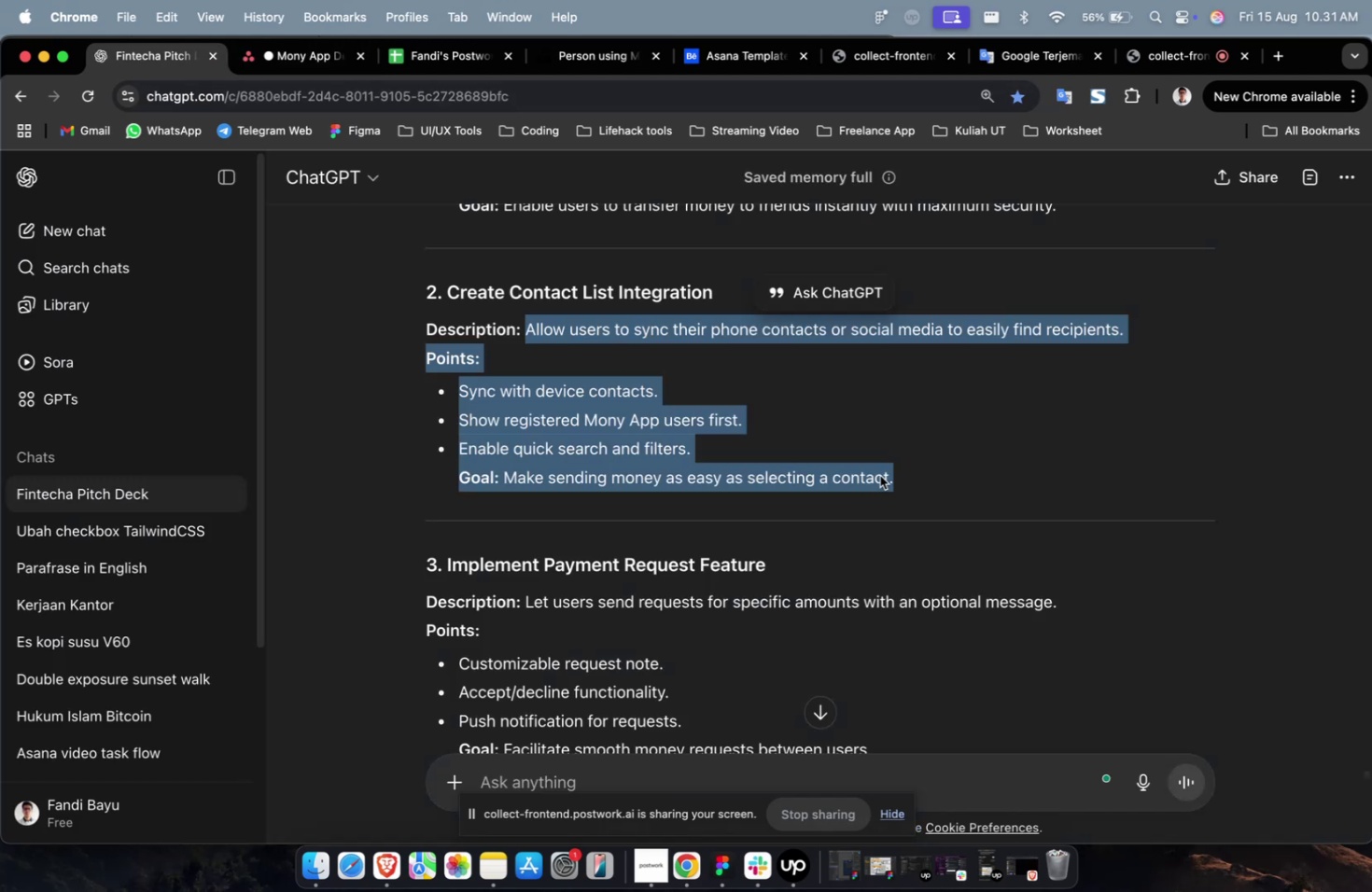 
left_click([879, 475])
 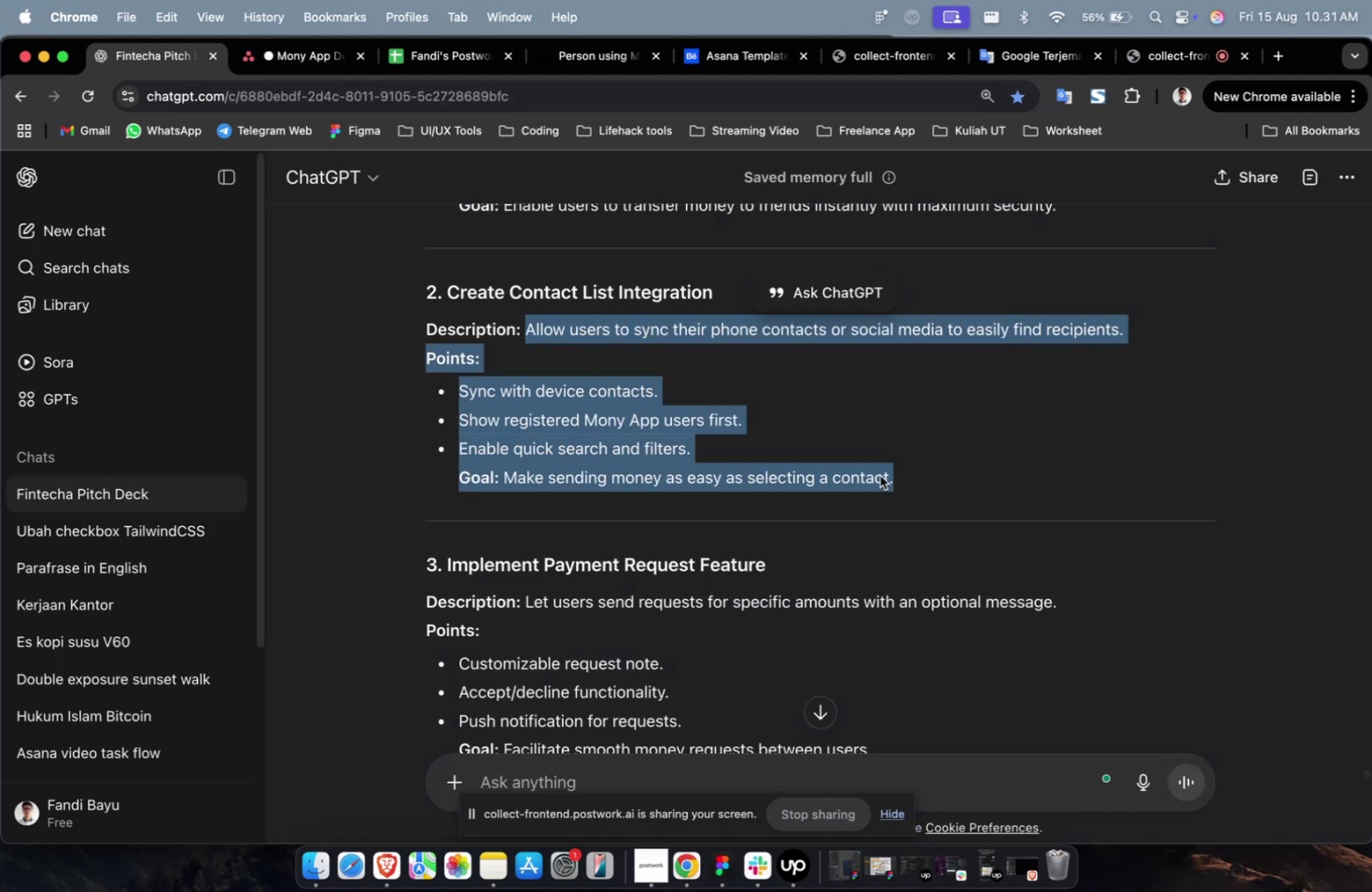 
scroll: coordinate [856, 456], scroll_direction: up, amount: 9.0
 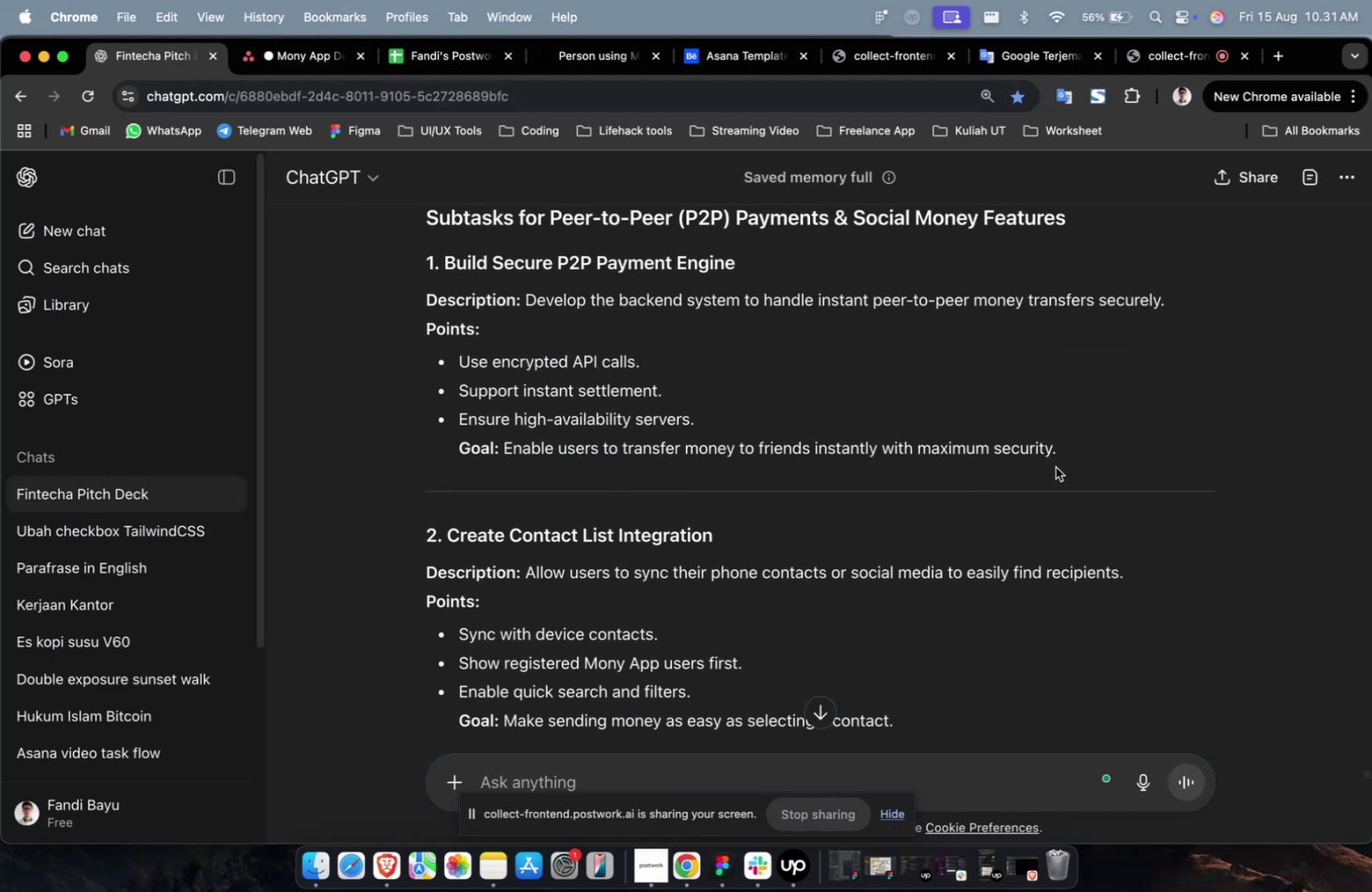 
left_click_drag(start_coordinate=[1054, 466], to_coordinate=[530, 300])
 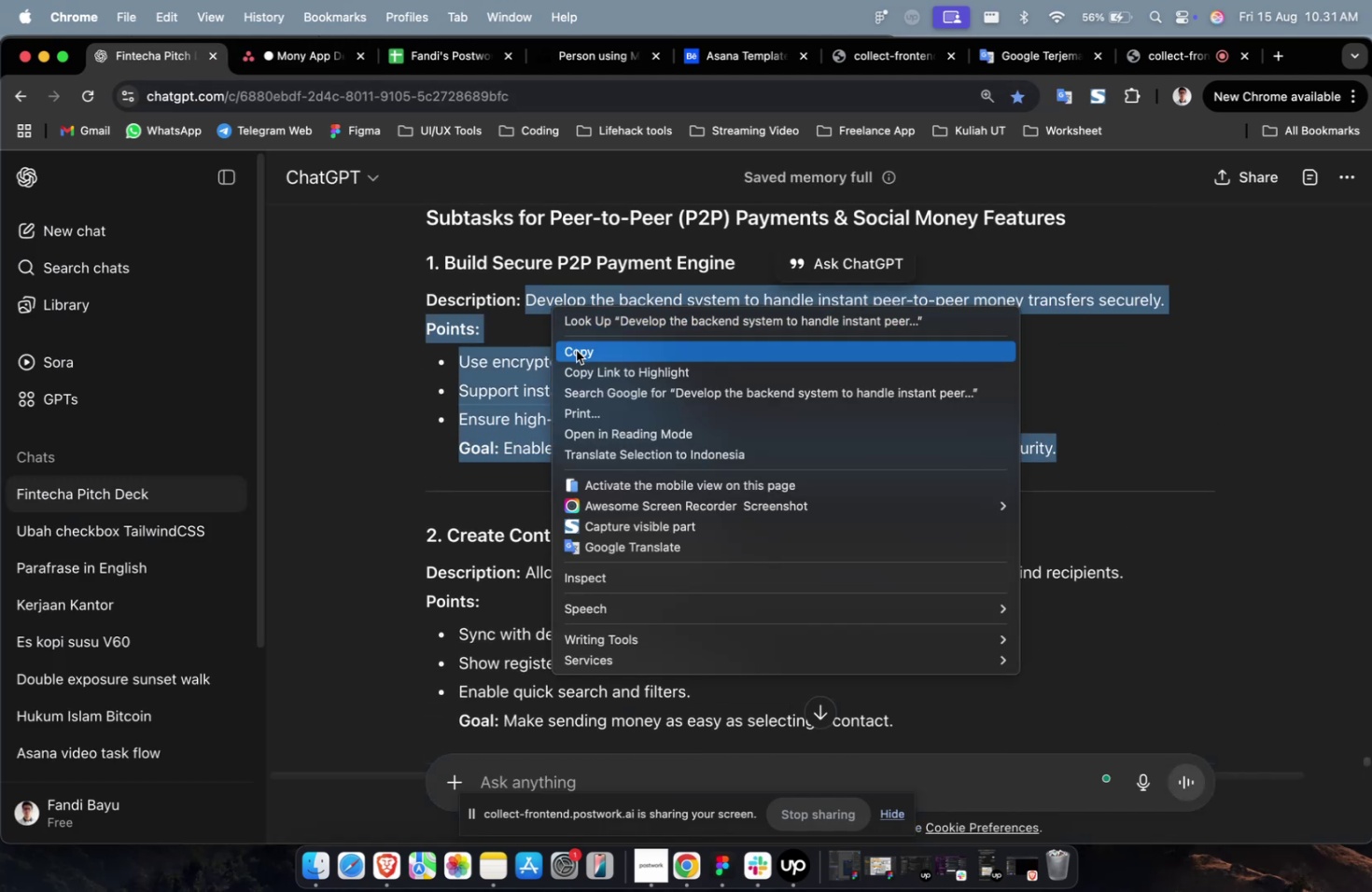 
left_click([576, 350])
 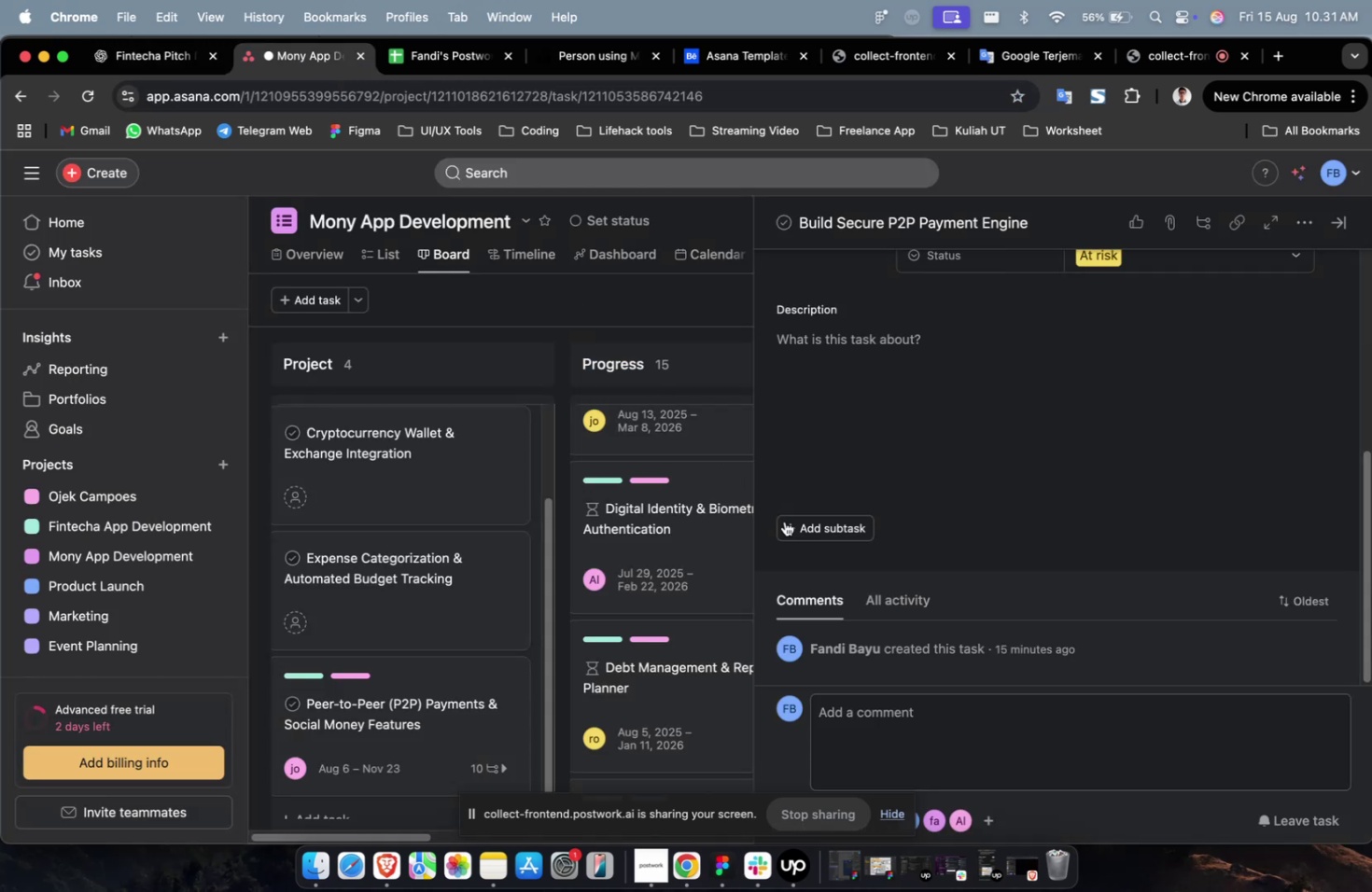 
left_click([873, 399])
 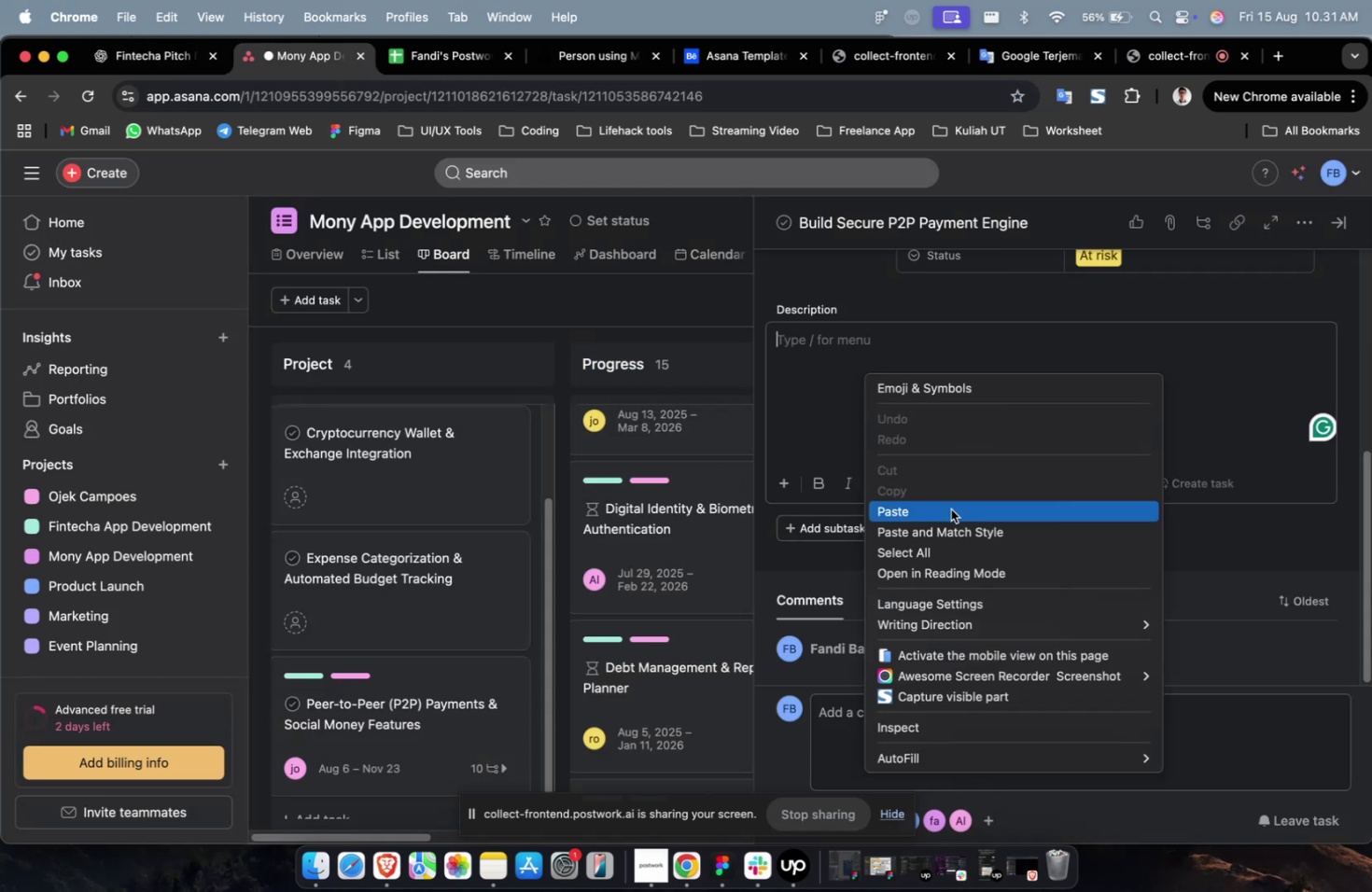 
left_click([950, 509])
 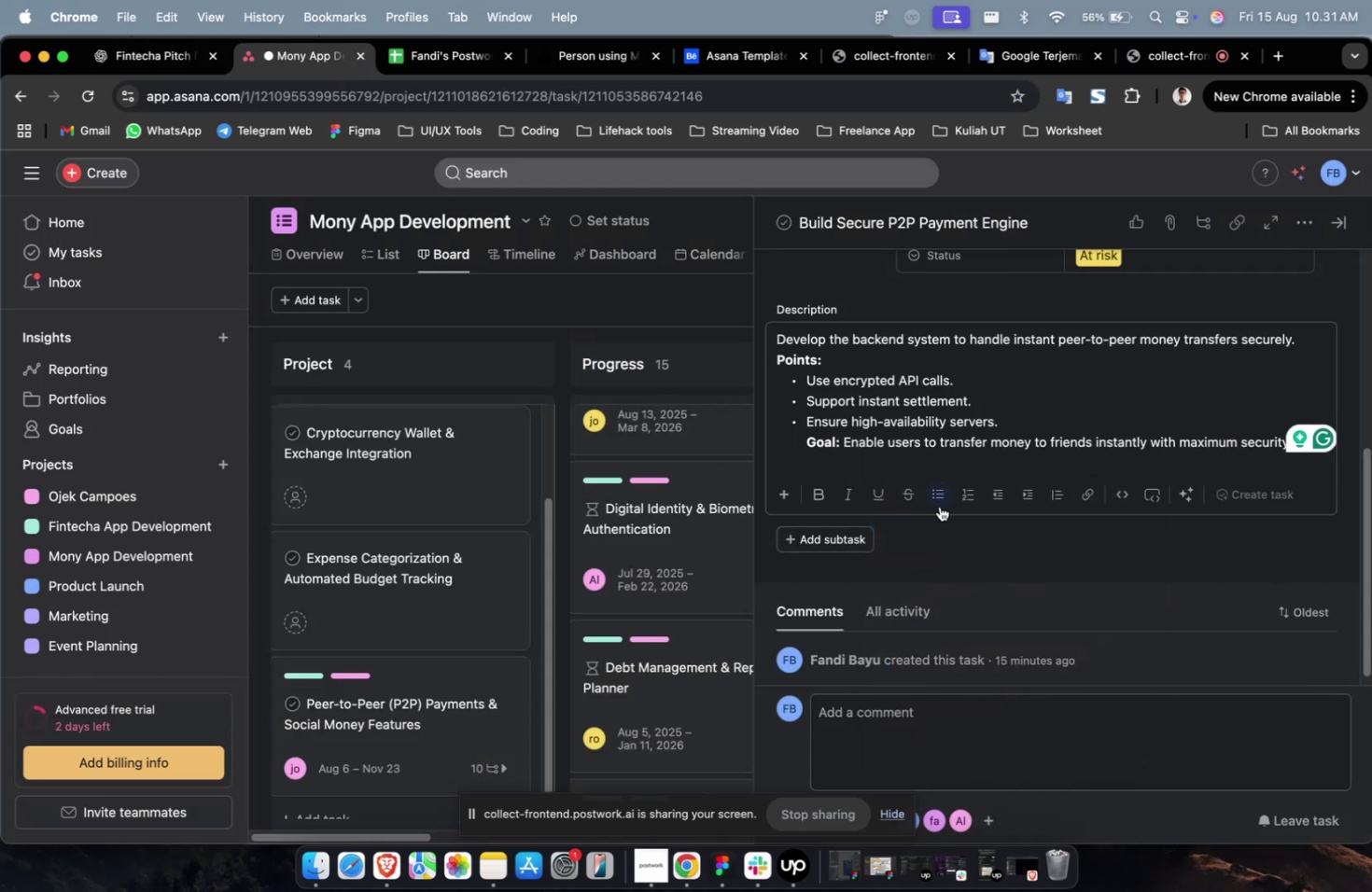 
scroll: coordinate [939, 506], scroll_direction: up, amount: 27.0
 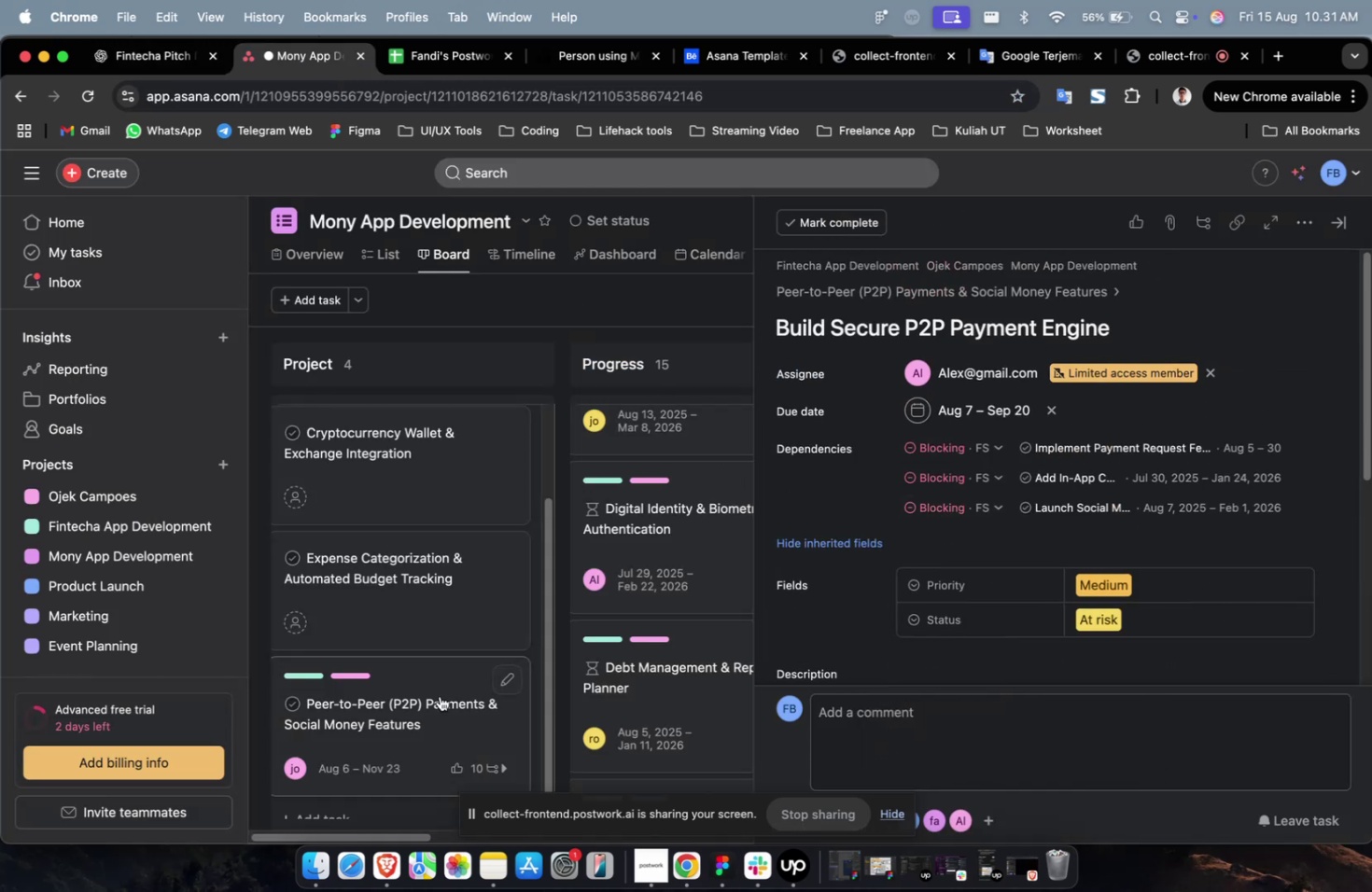 
left_click_drag(start_coordinate=[415, 702], to_coordinate=[577, 460])
 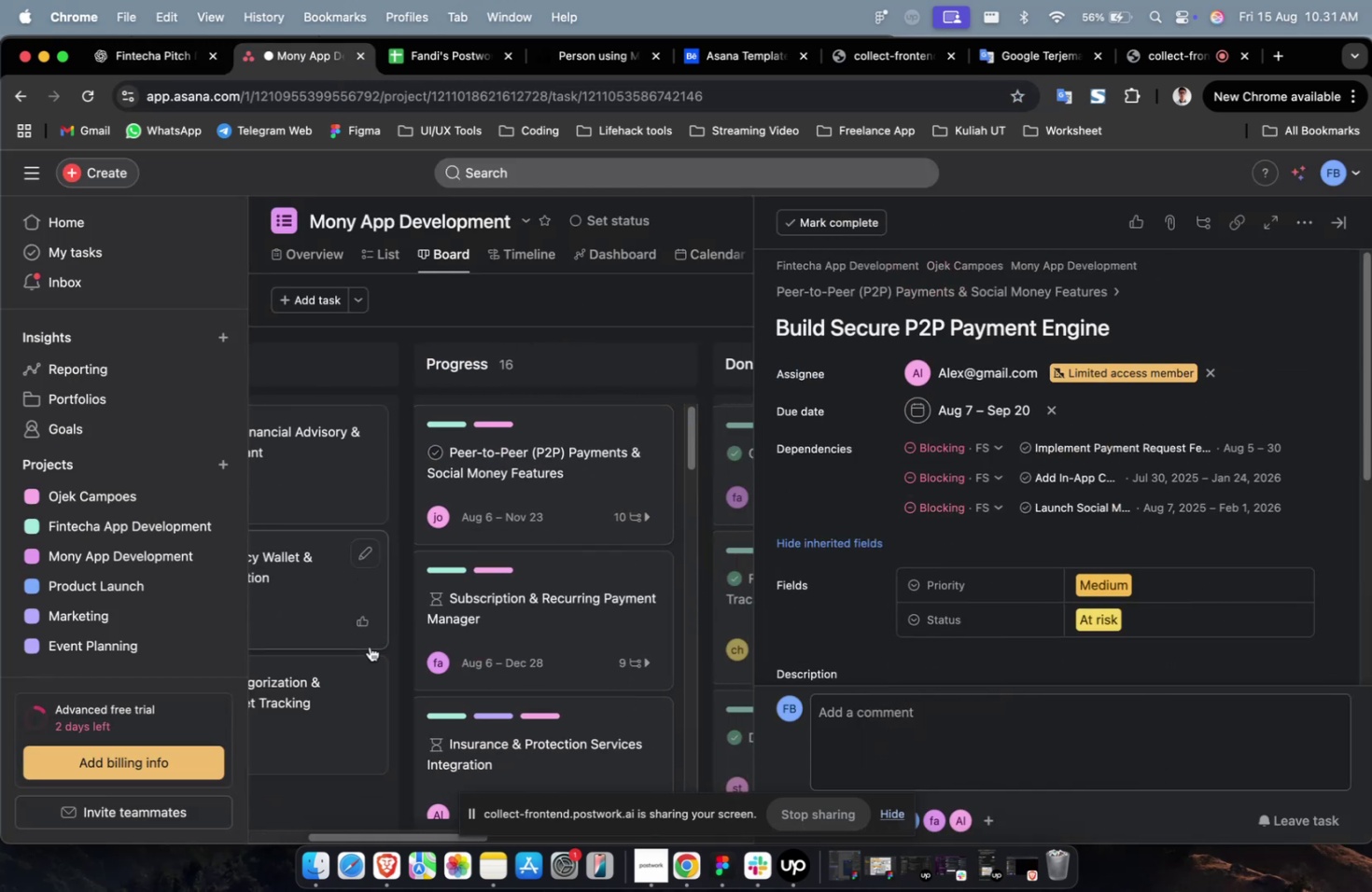 
scroll: coordinate [371, 646], scroll_direction: up, amount: 2.0
 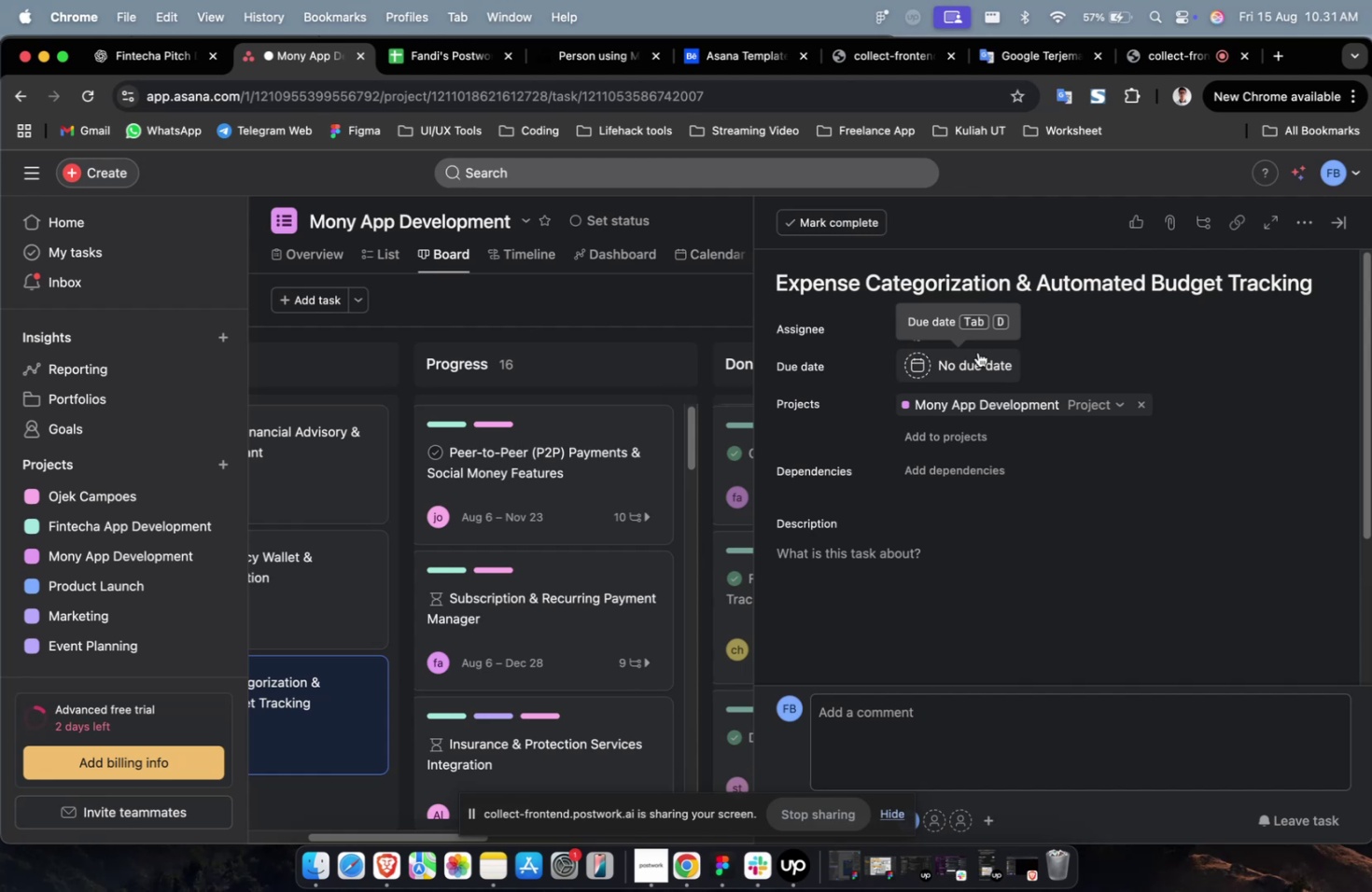 
double_click([974, 337])
 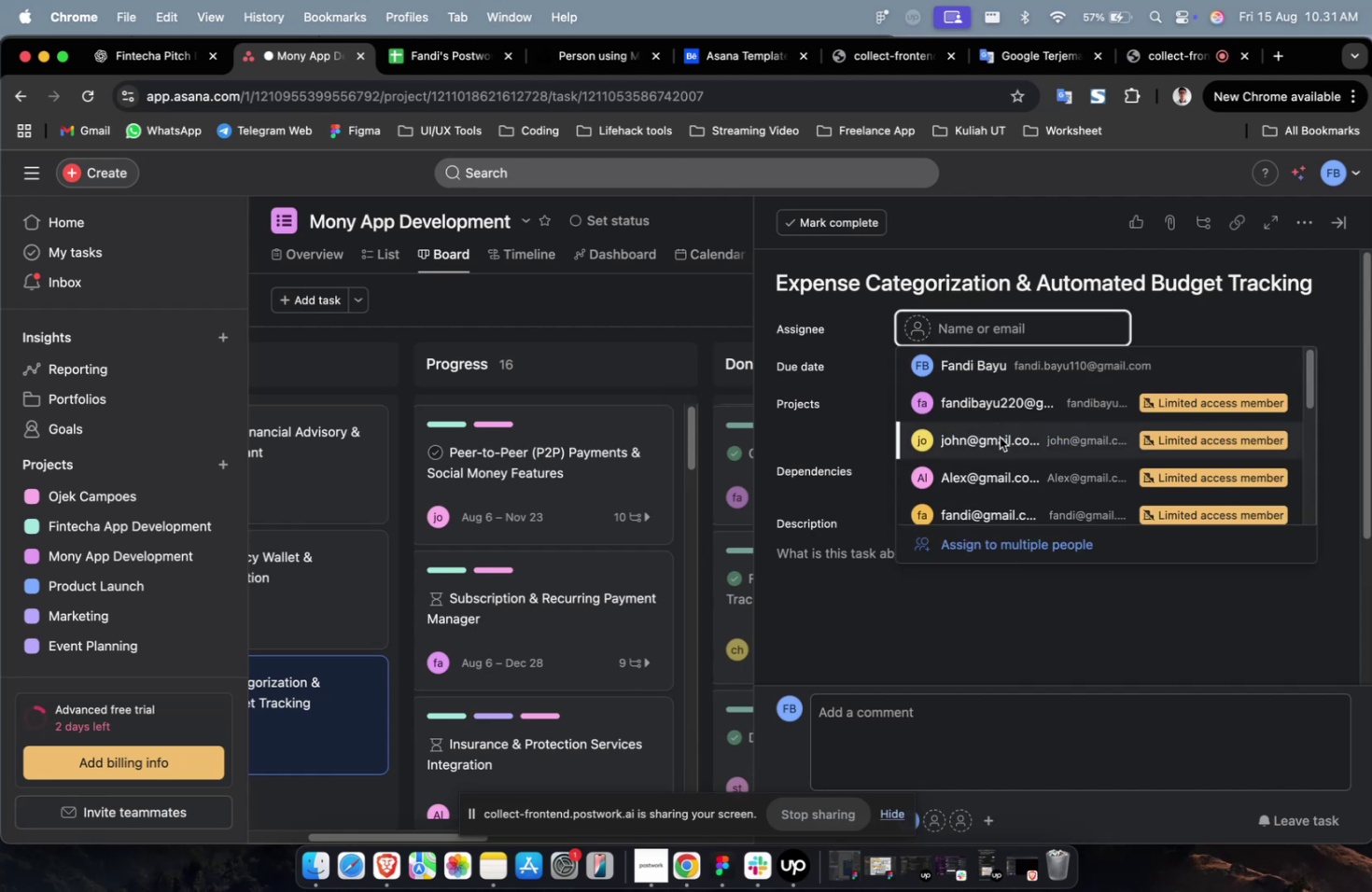 
triple_click([999, 437])
 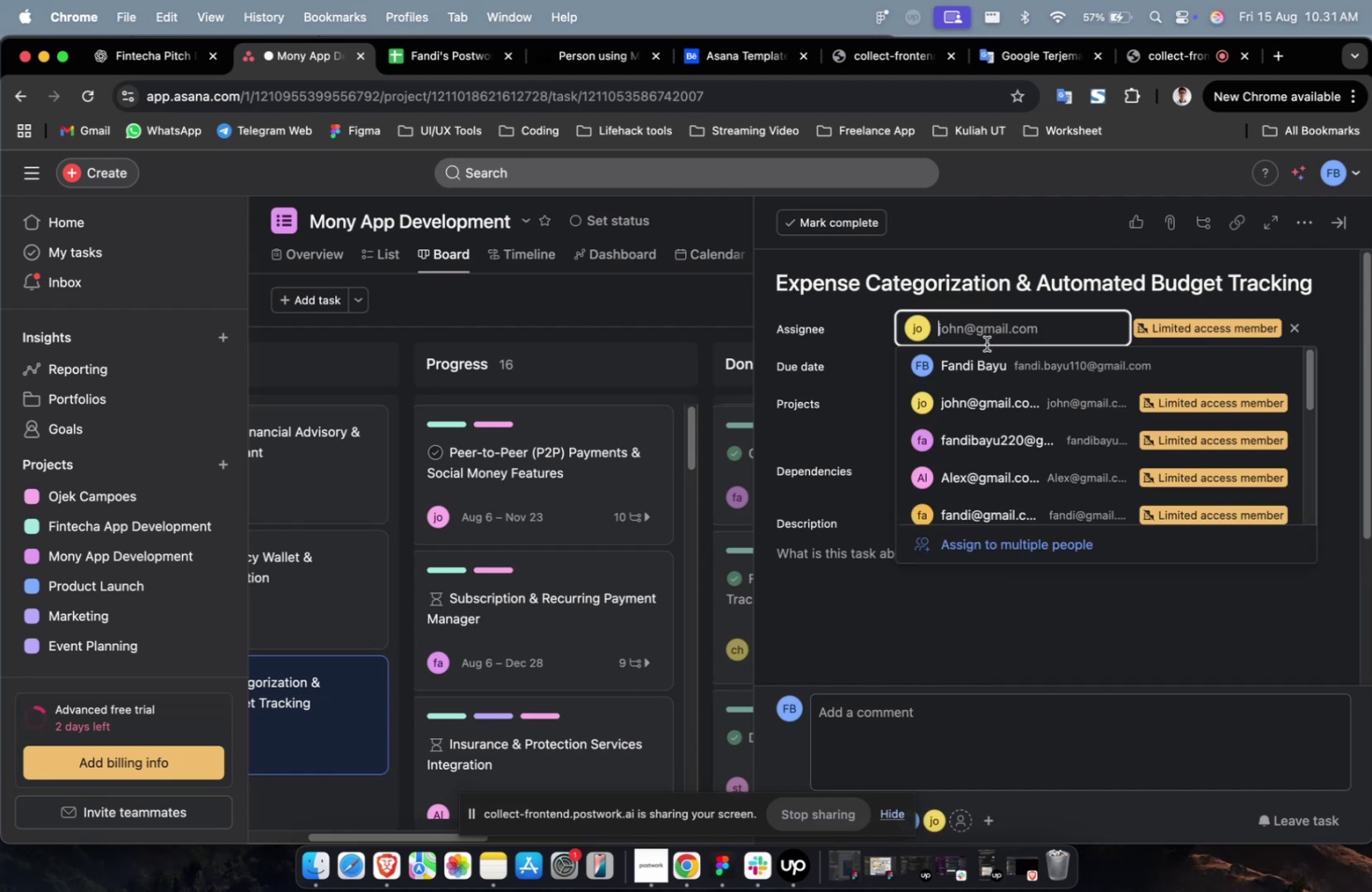 
scroll: coordinate [1015, 456], scroll_direction: down, amount: 4.0
 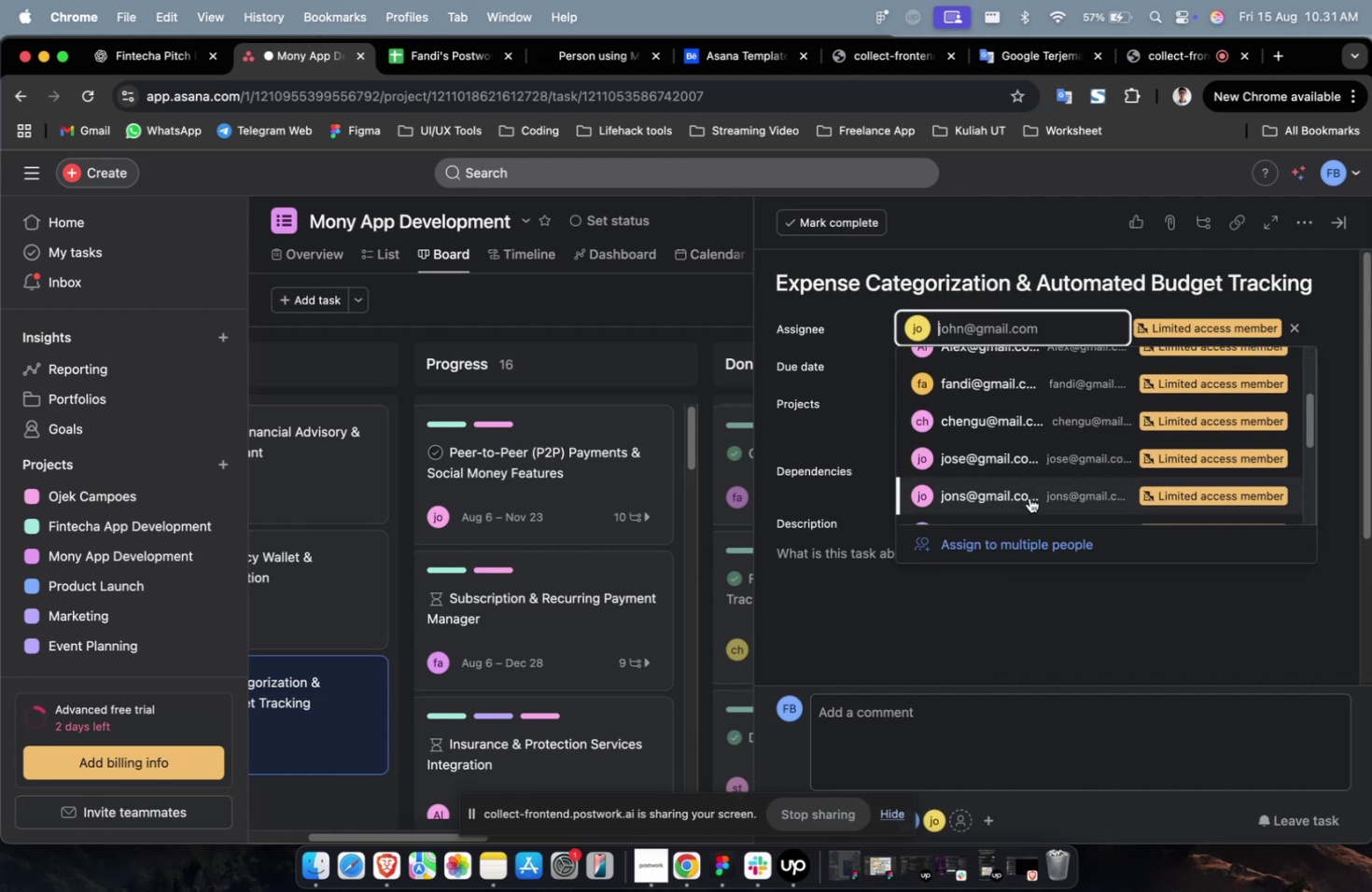 
left_click([1029, 497])
 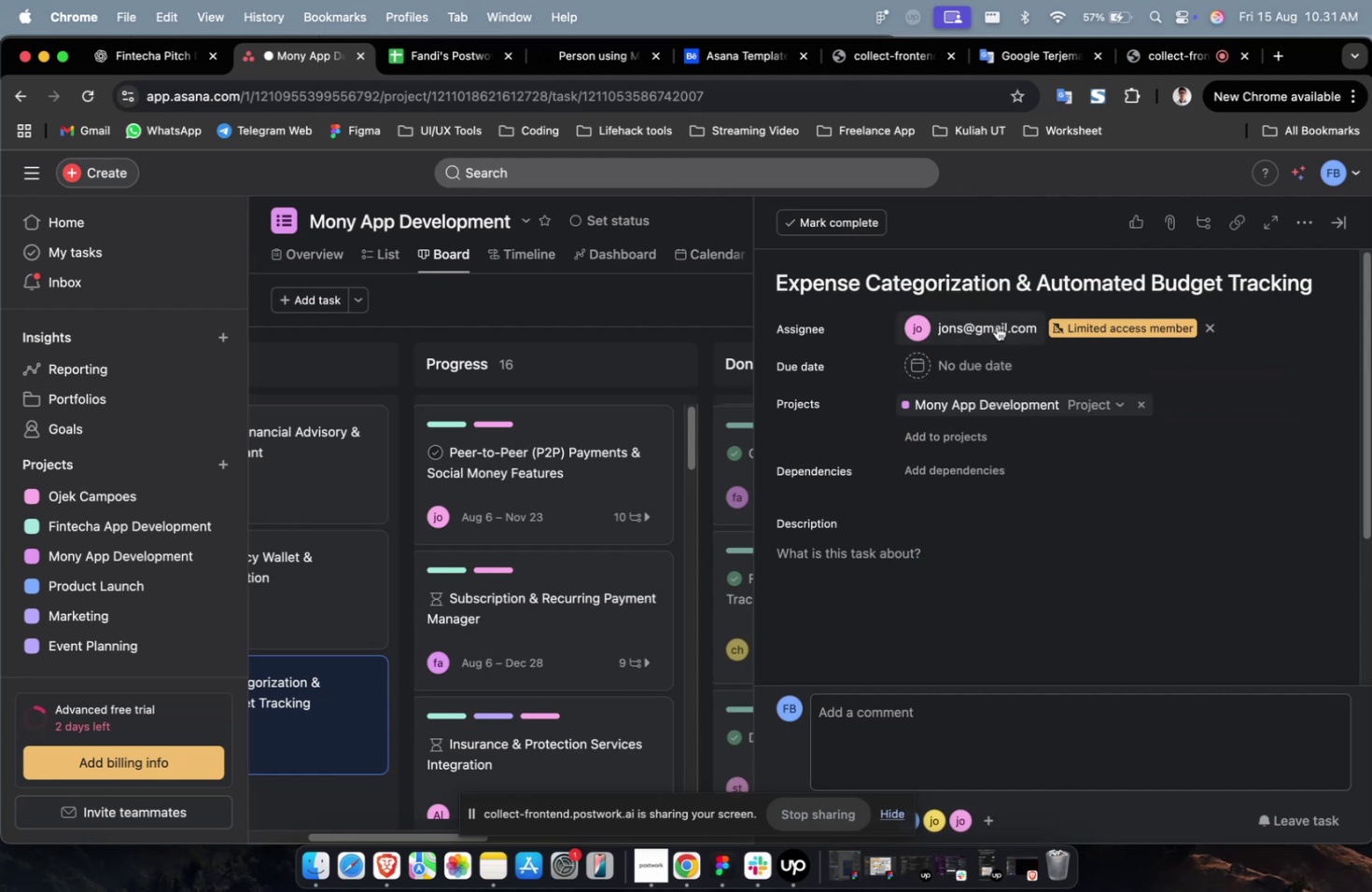 
left_click([996, 326])
 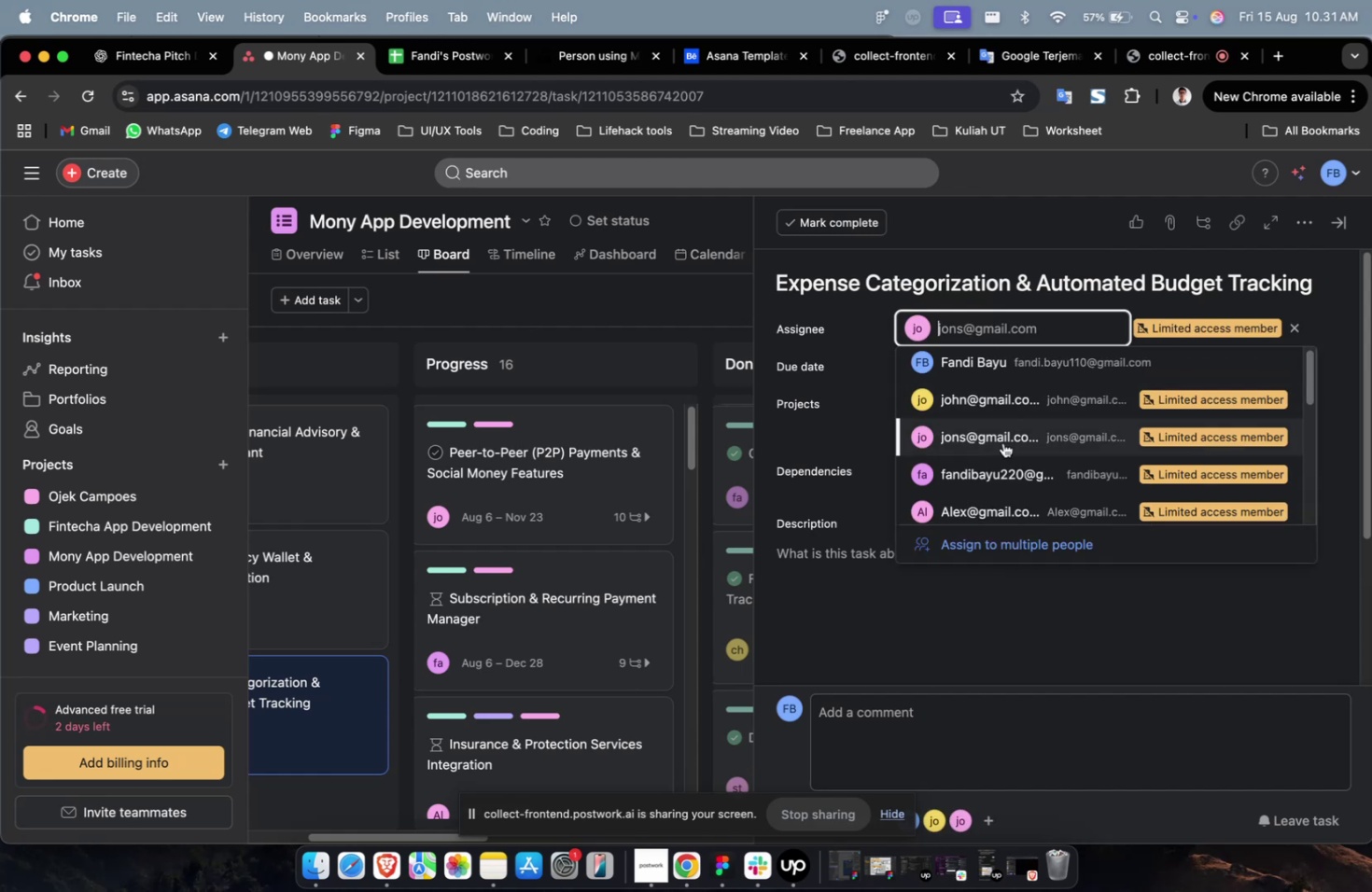 
scroll: coordinate [1002, 442], scroll_direction: down, amount: 11.0
 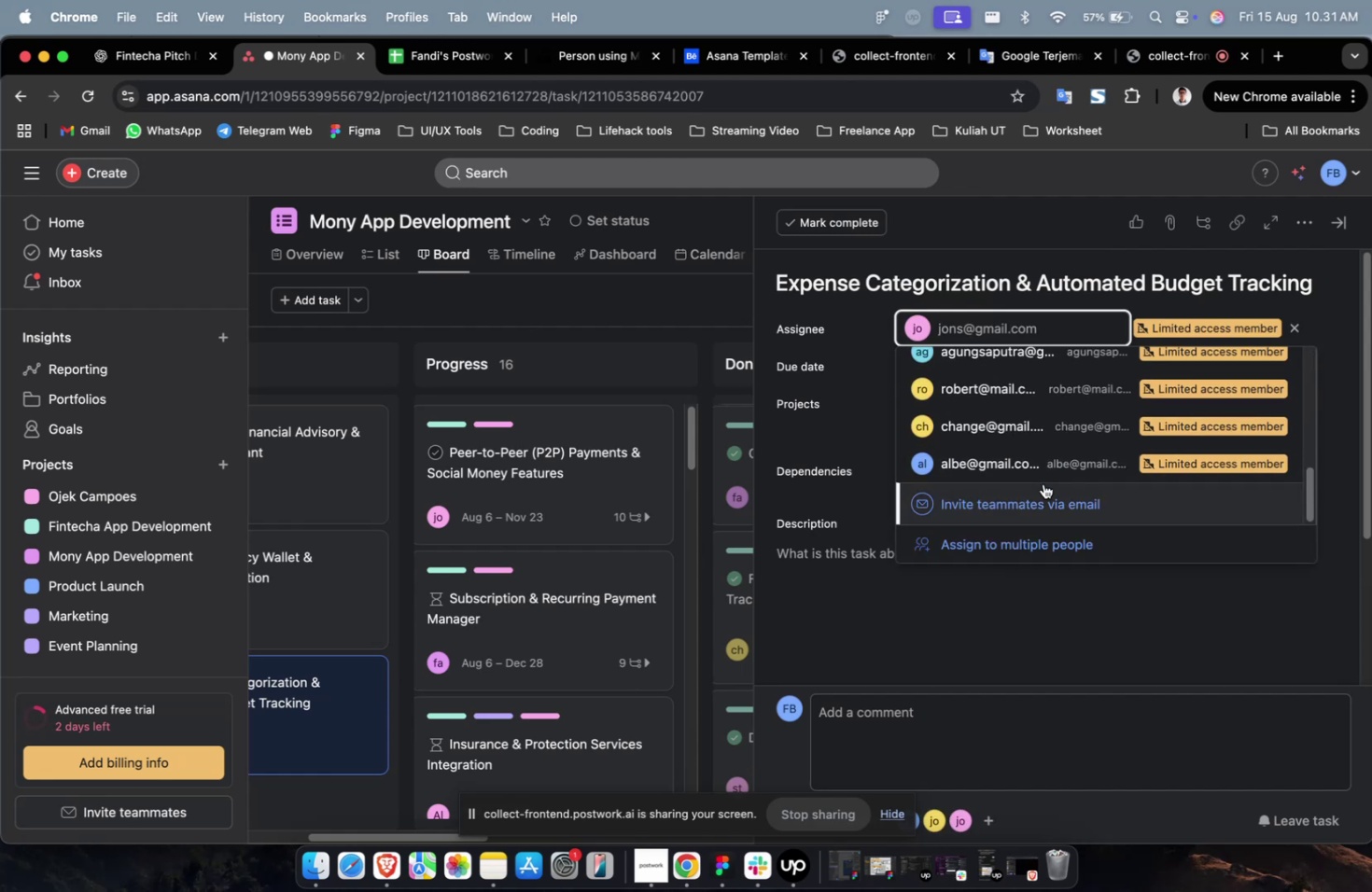 
left_click([1043, 483])
 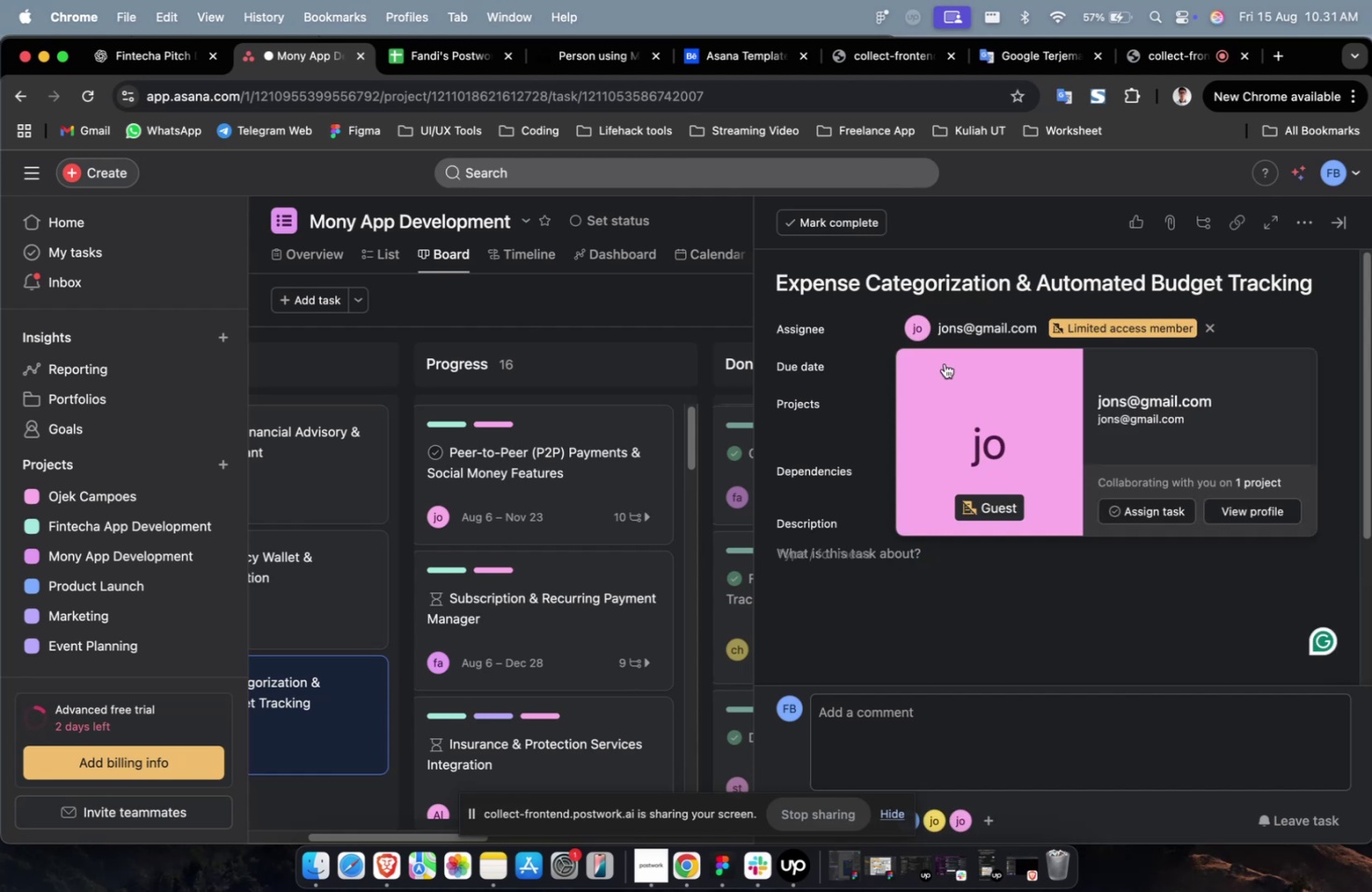 
left_click([845, 362])
 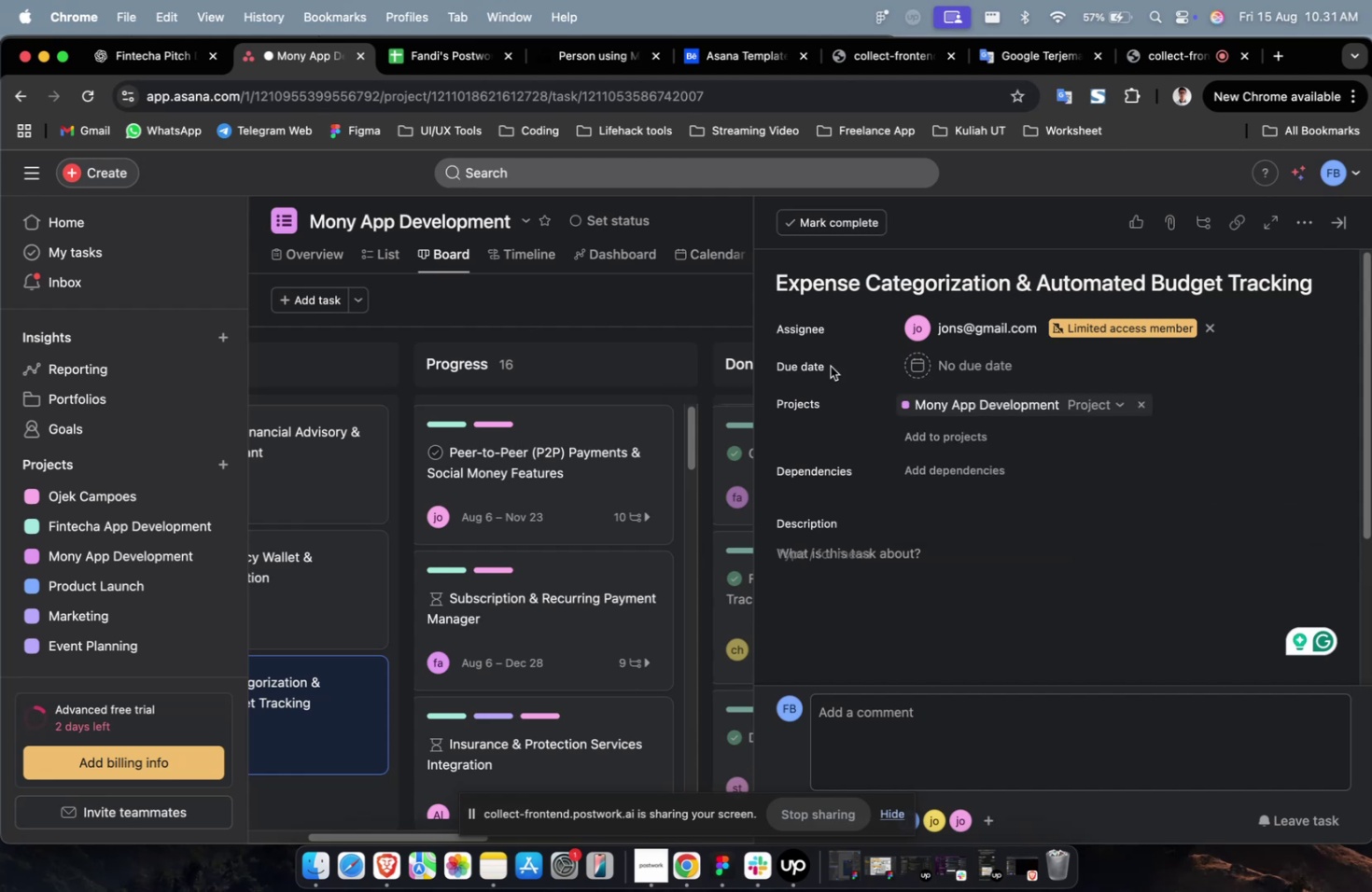 
left_click([830, 366])
 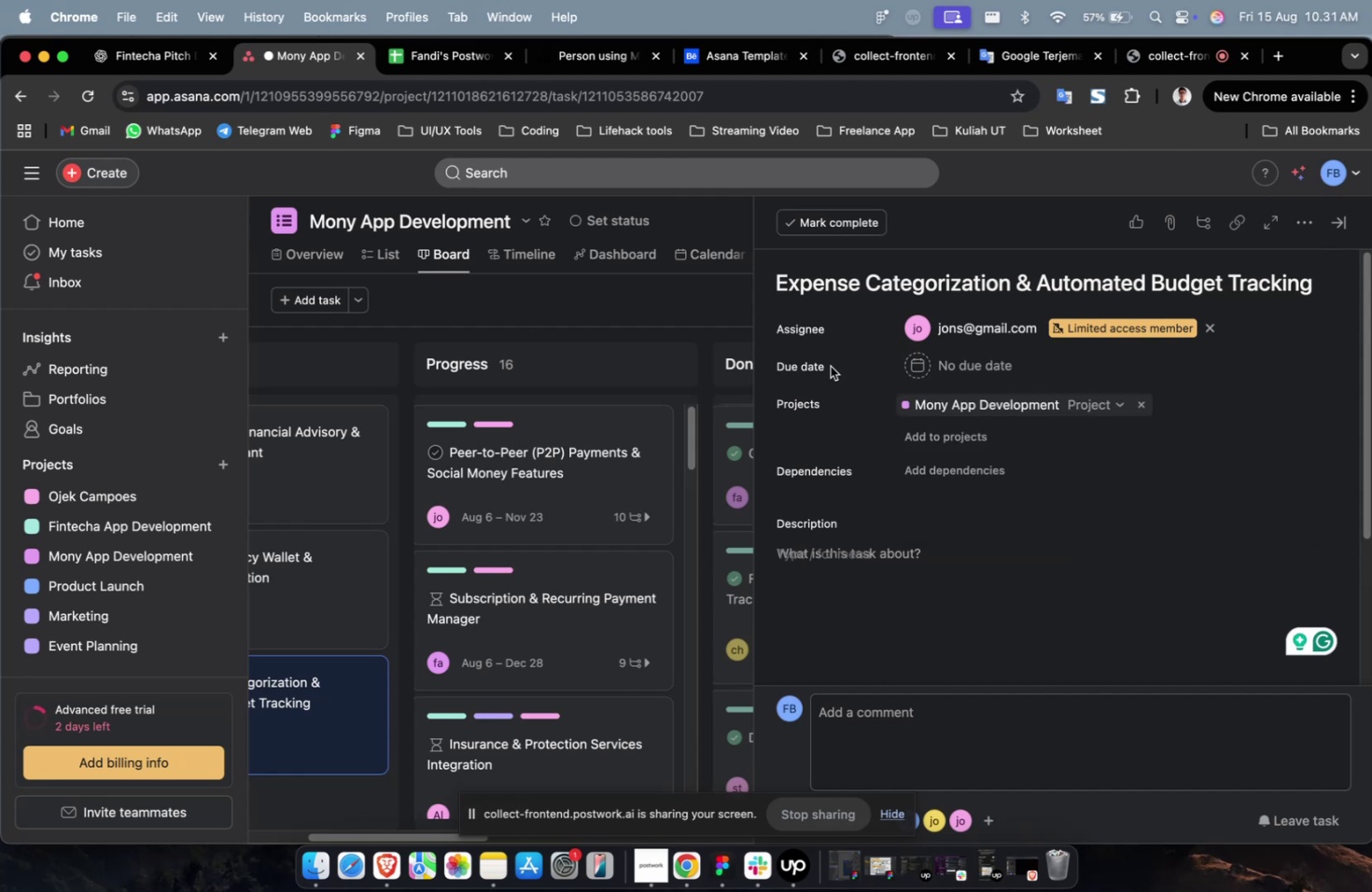 
wait(7.55)
 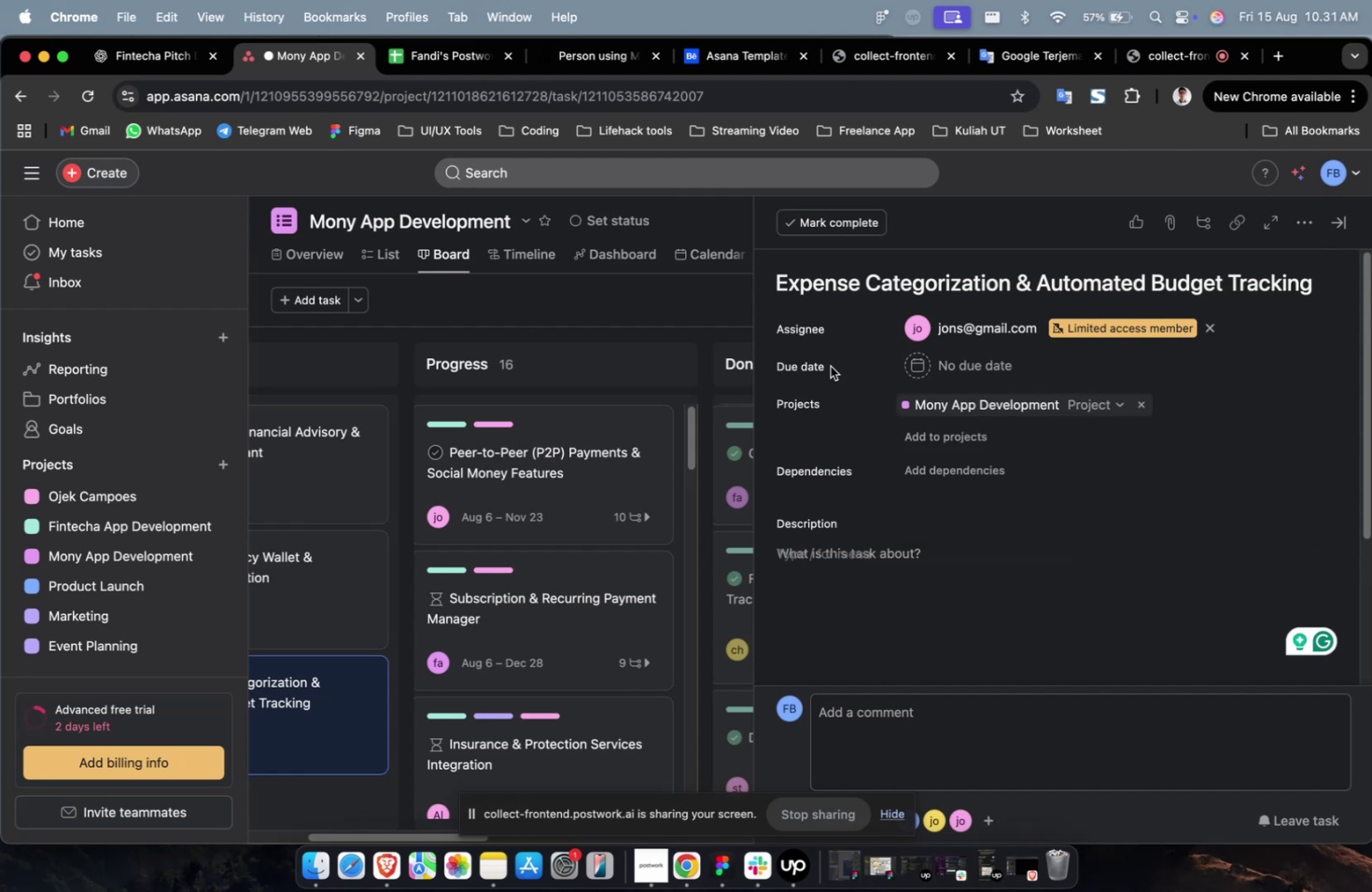 
double_click([939, 409])
 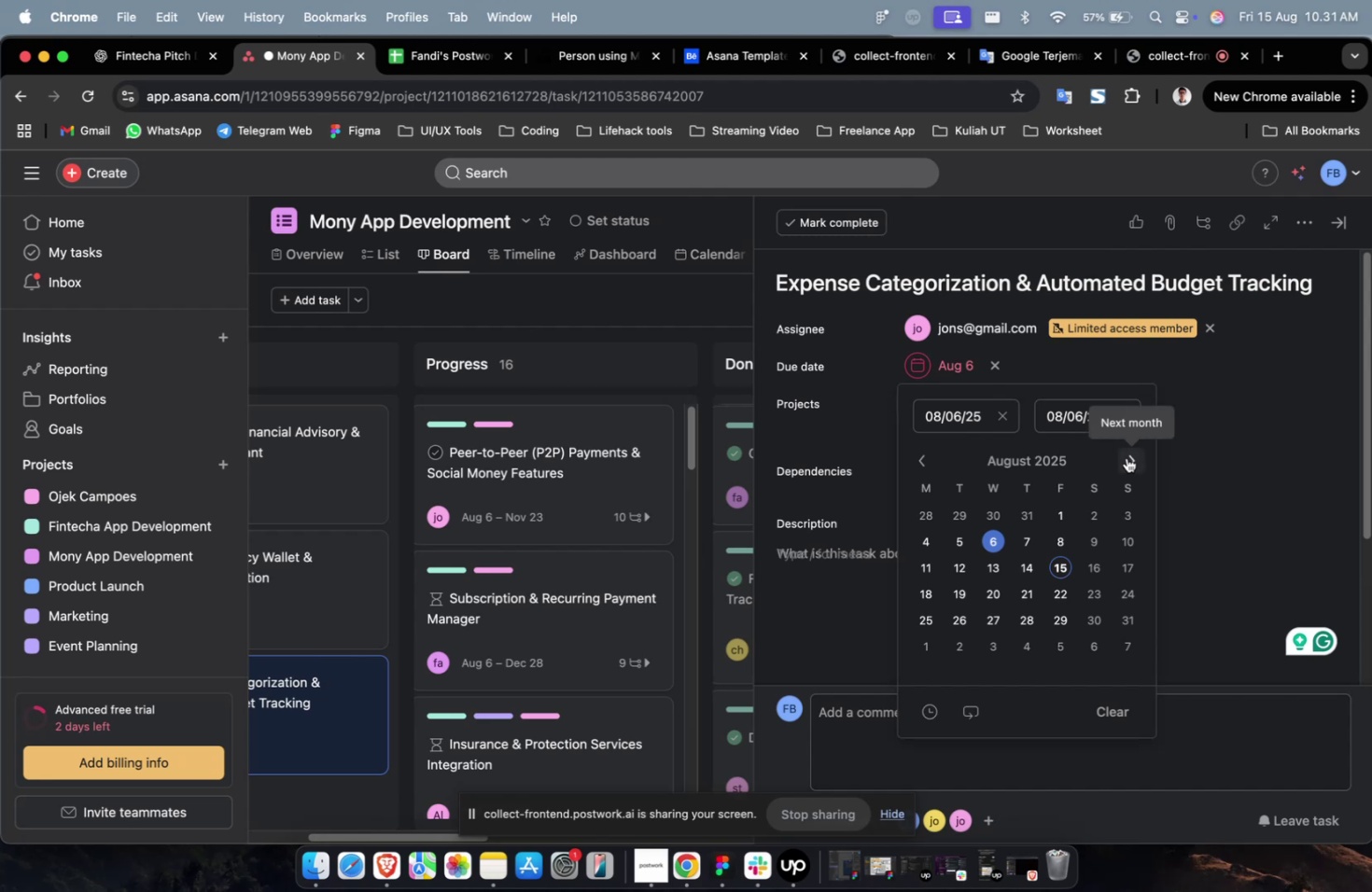 
double_click([1126, 457])
 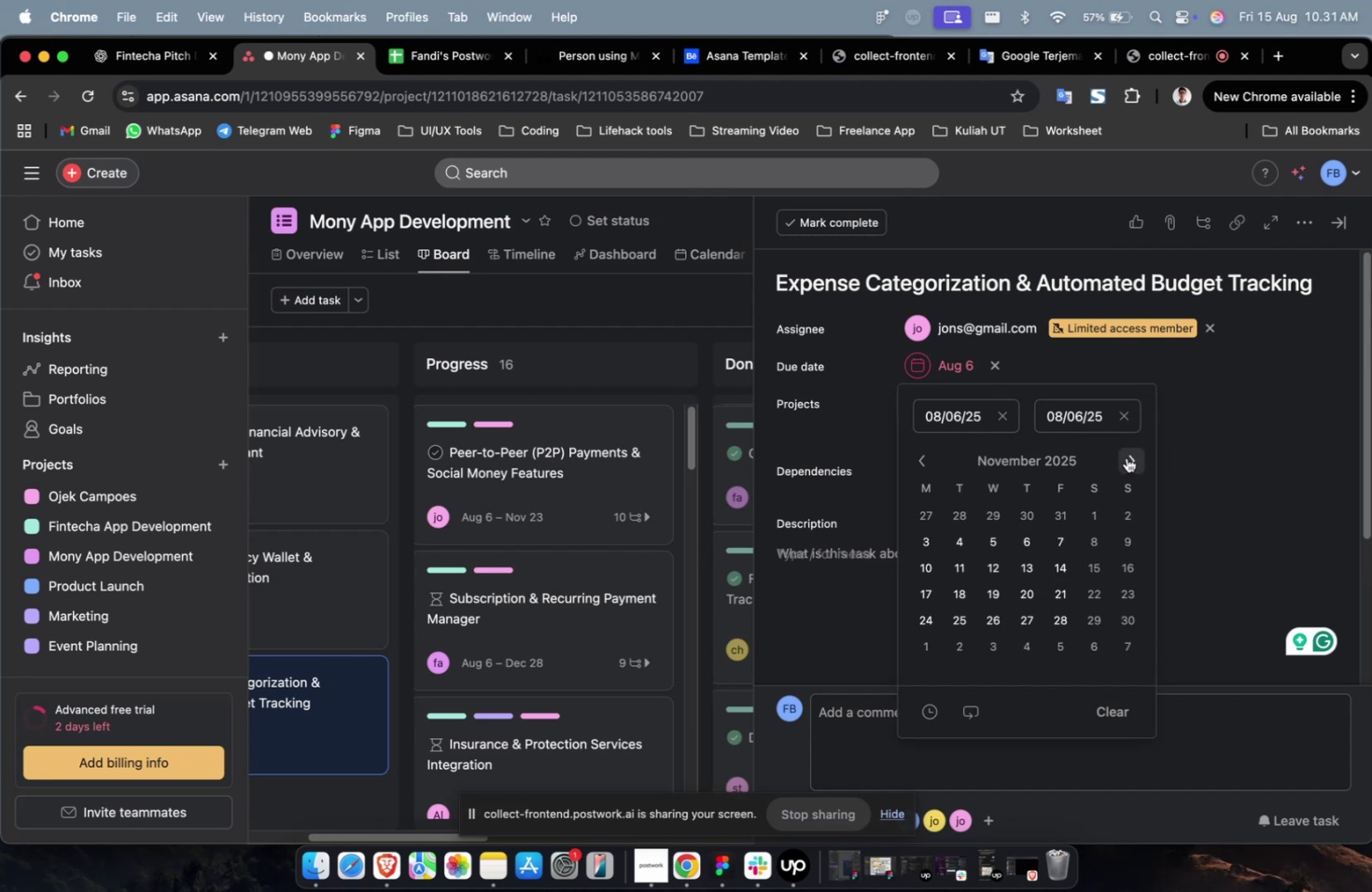 
triple_click([1126, 457])
 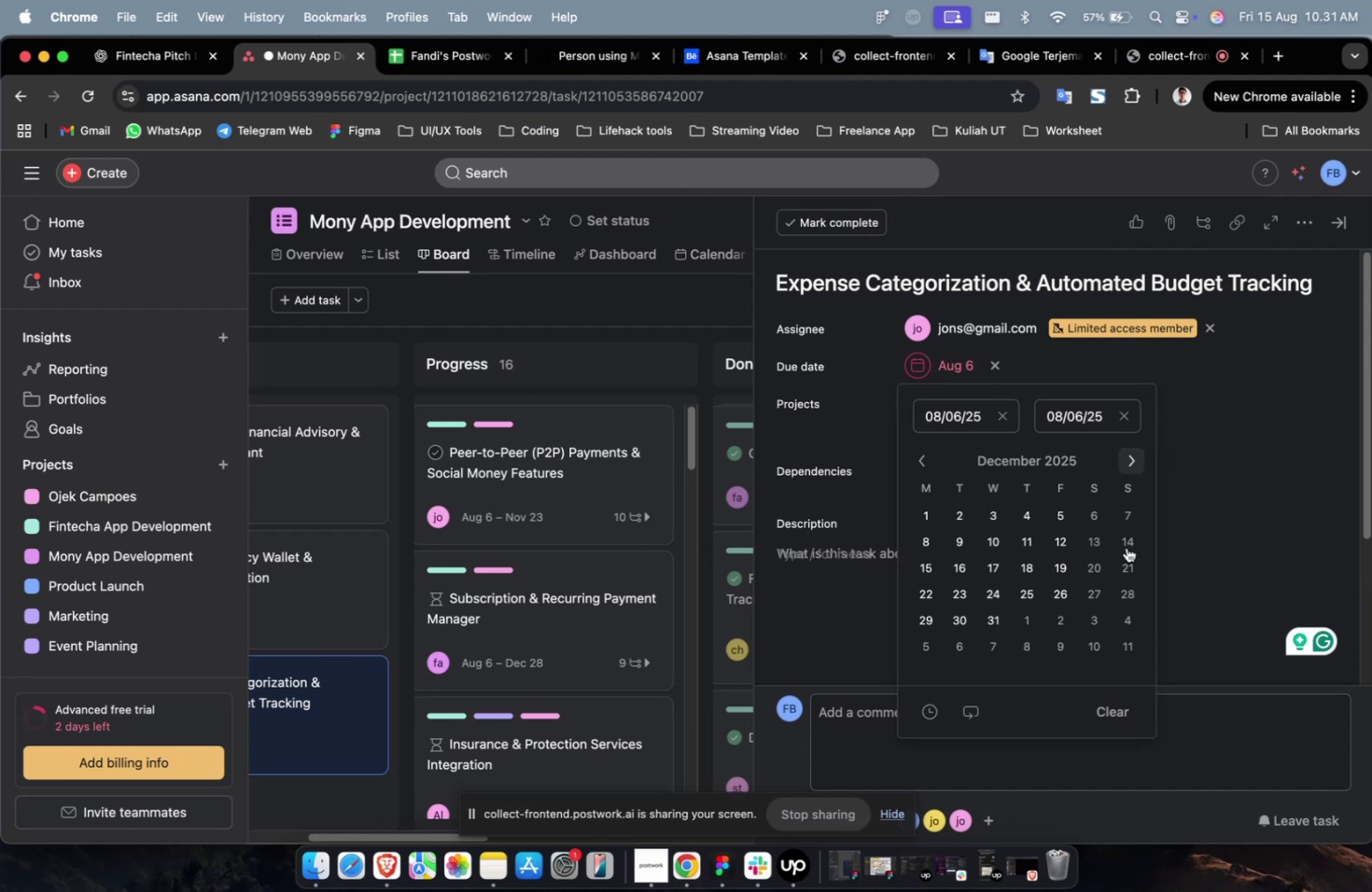 
triple_click([1126, 457])
 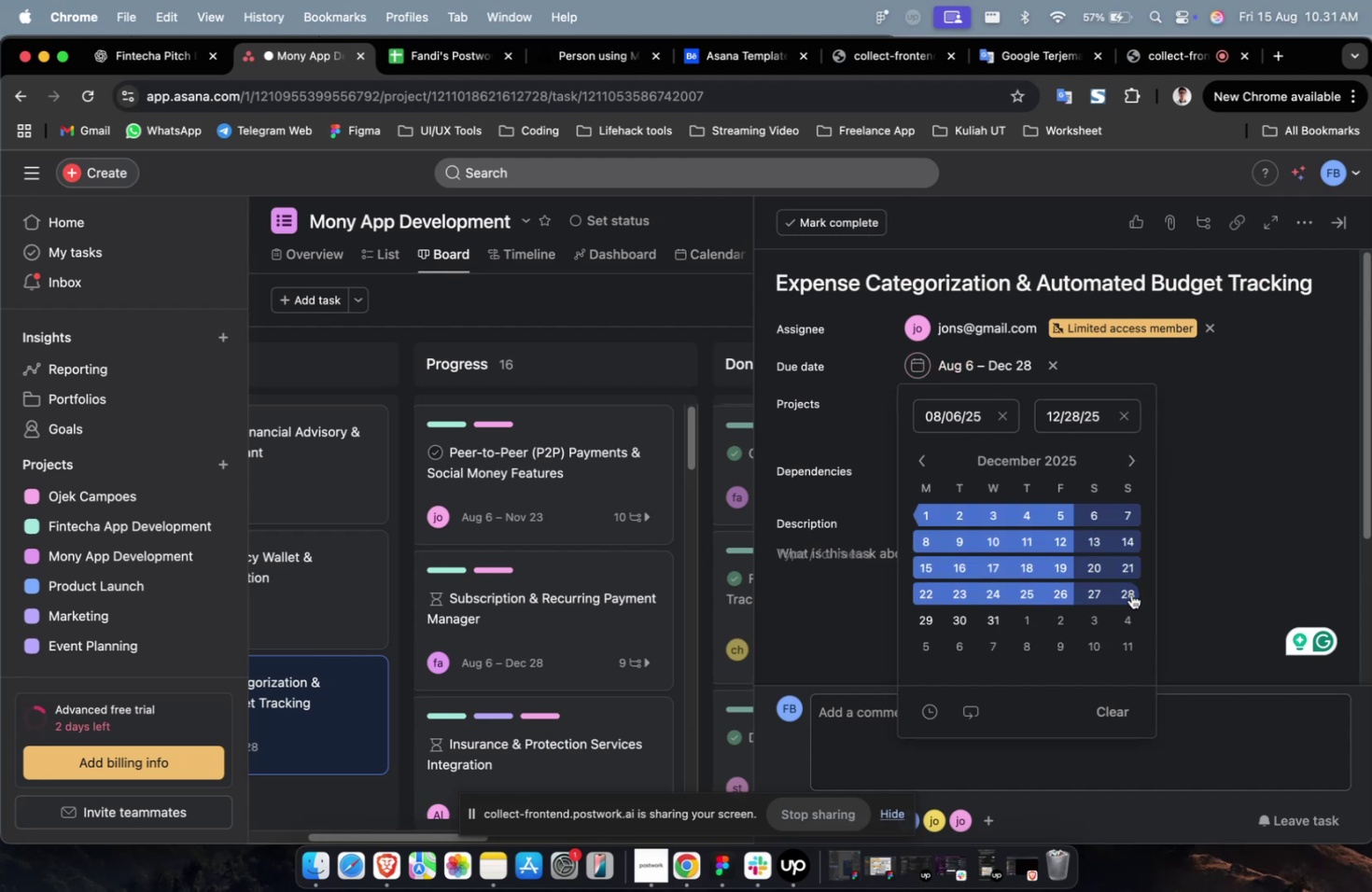 
triple_click([1130, 593])
 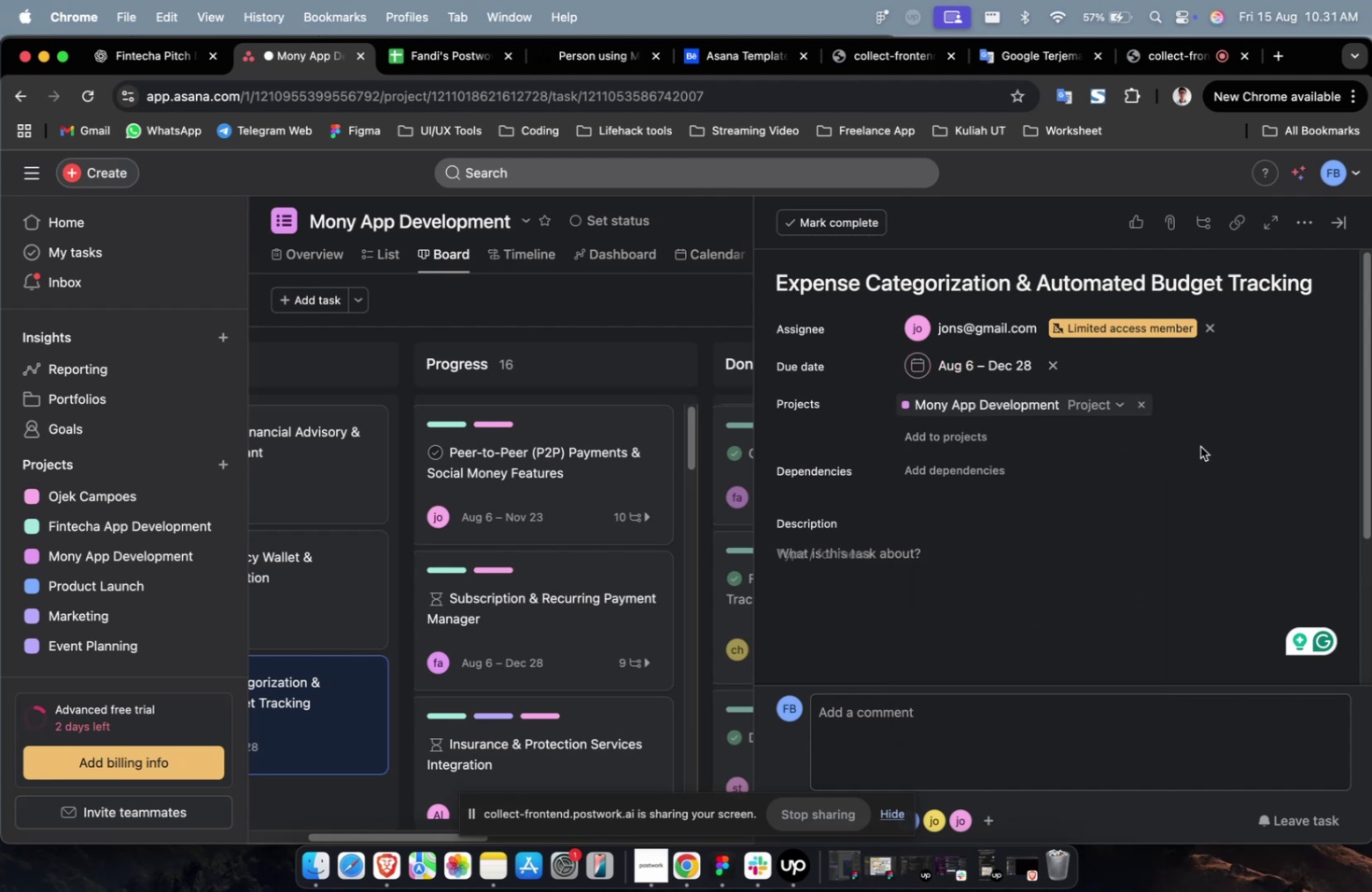 
triple_click([1215, 446])
 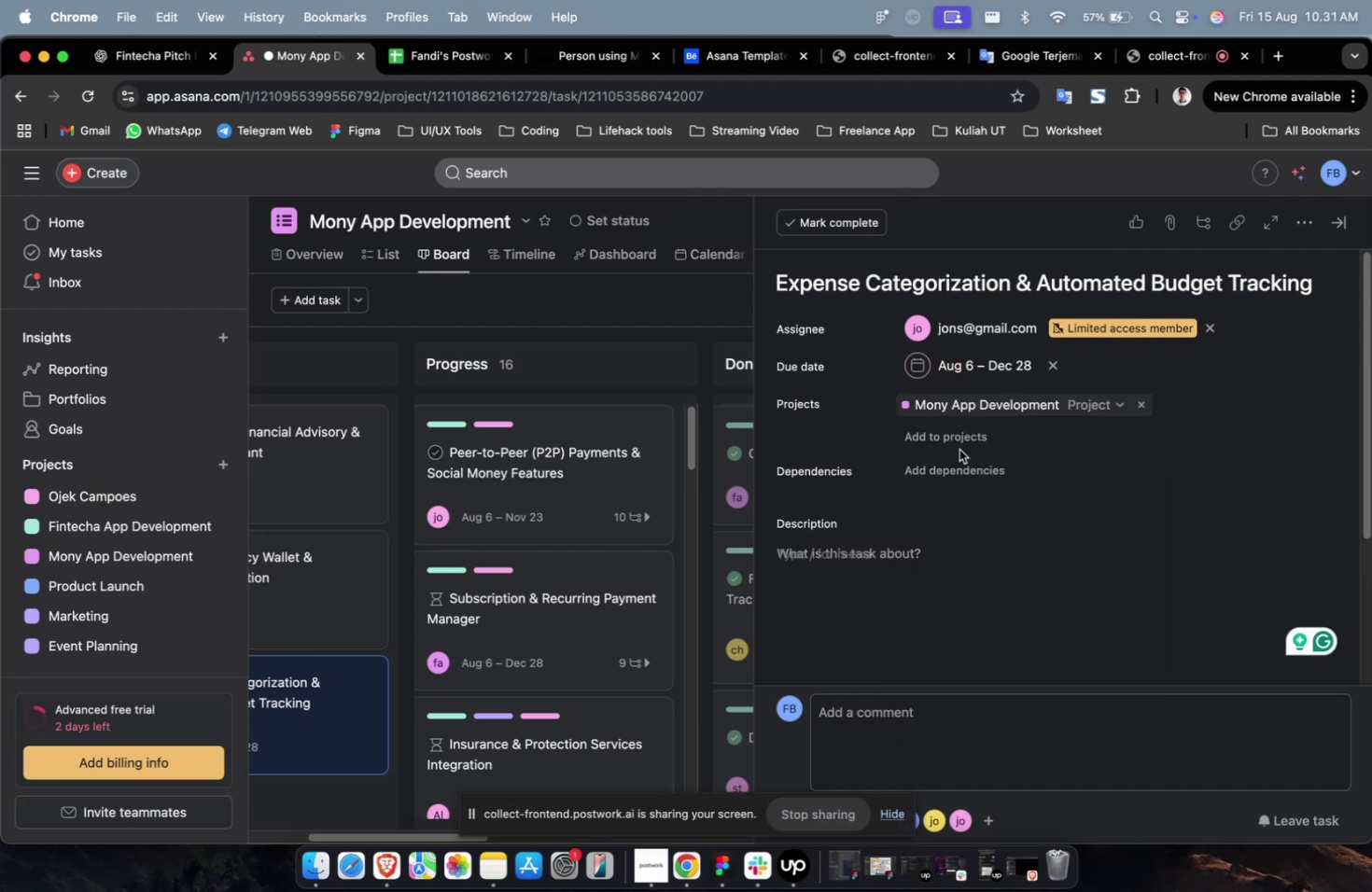 
triple_click([959, 449])
 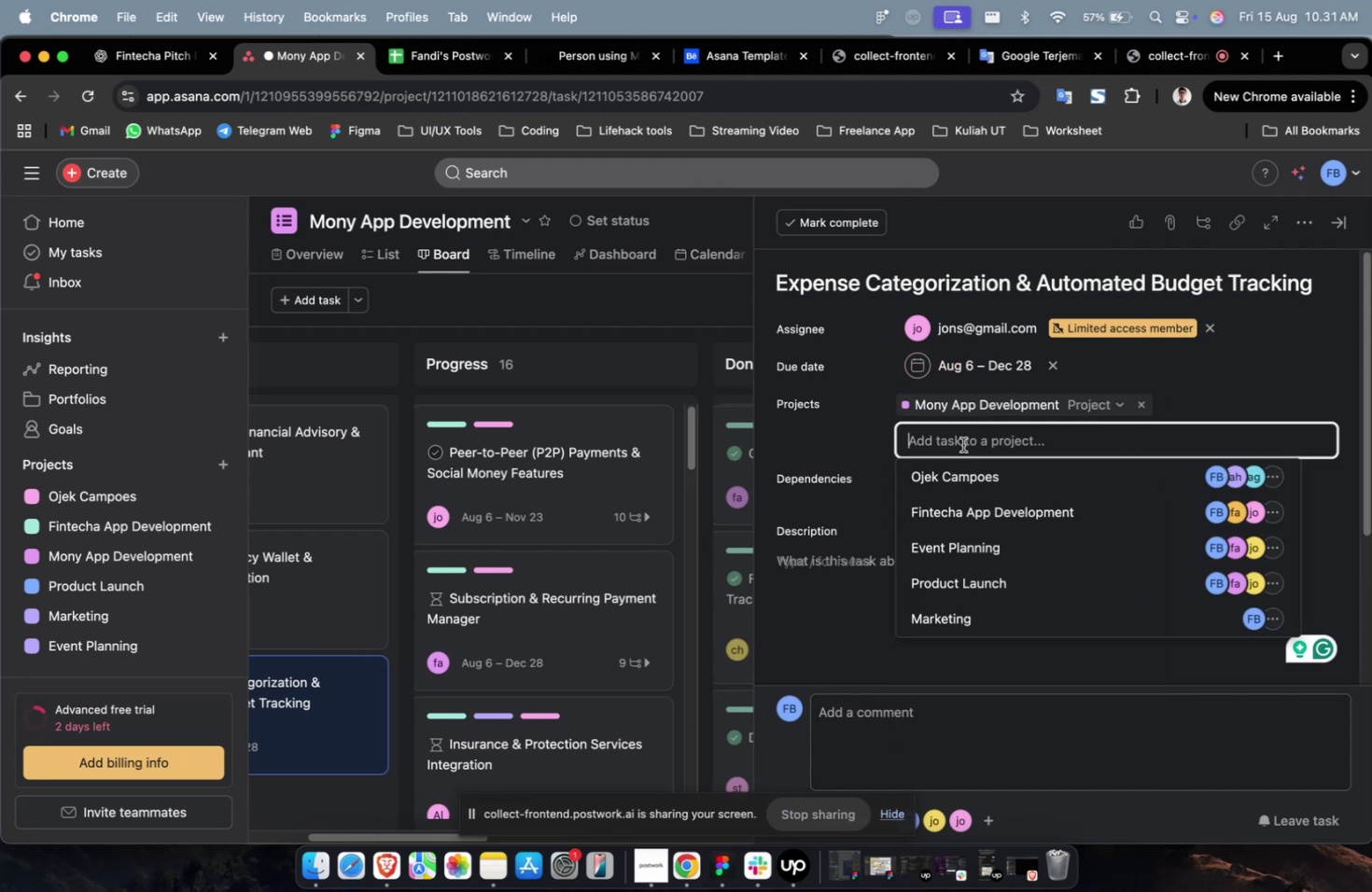 
triple_click([961, 444])
 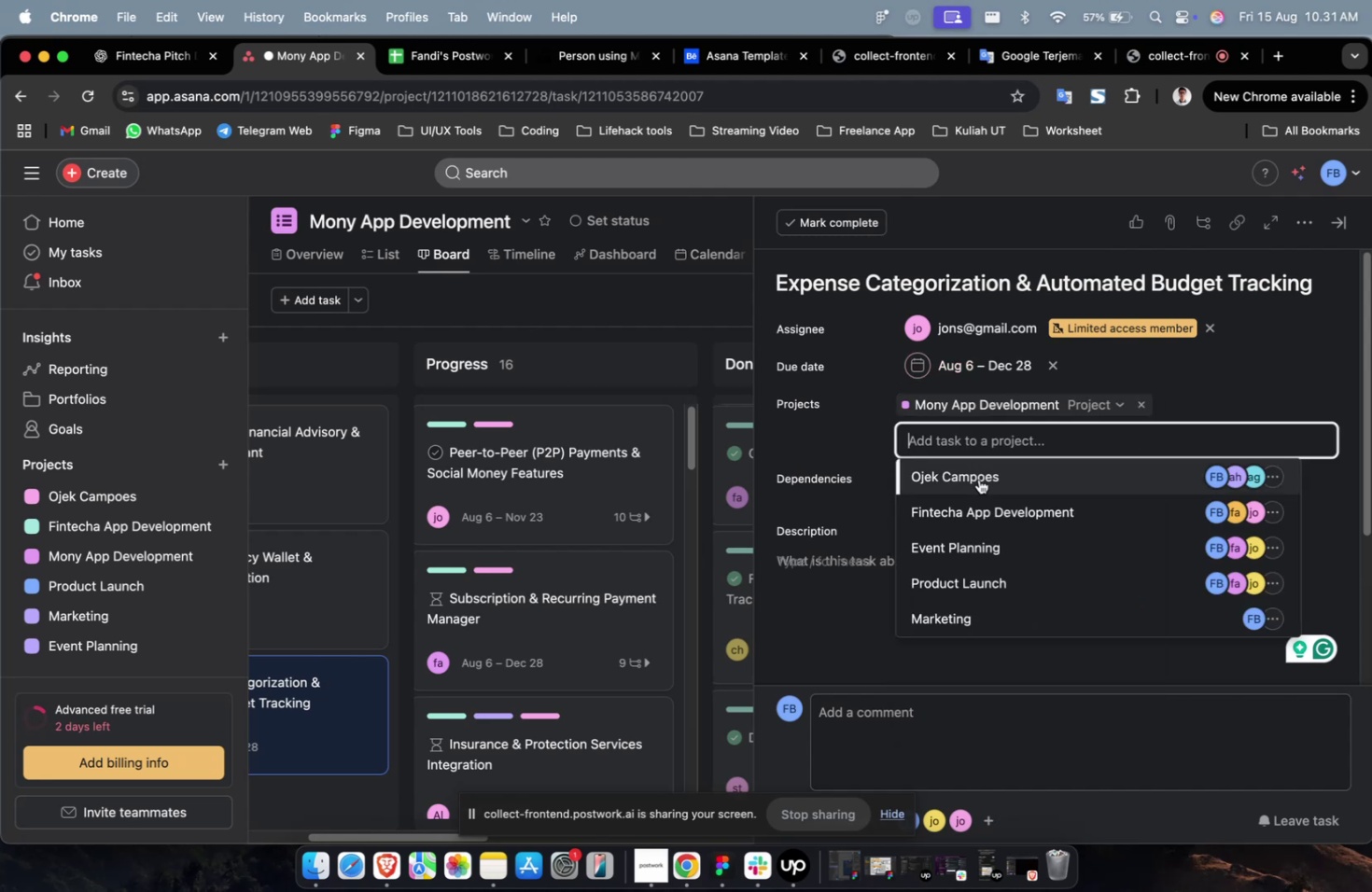 
triple_click([978, 479])
 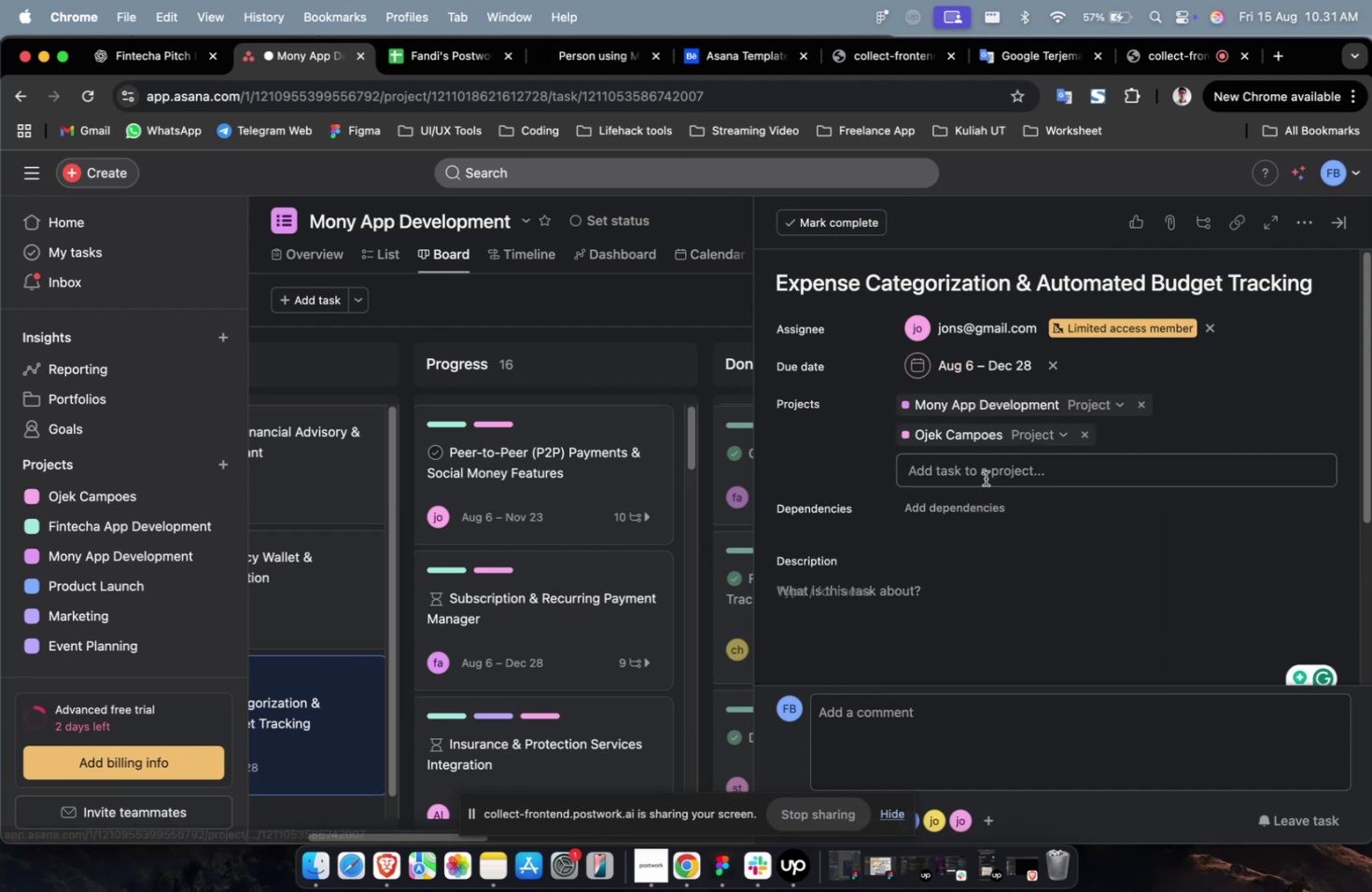 
triple_click([980, 468])
 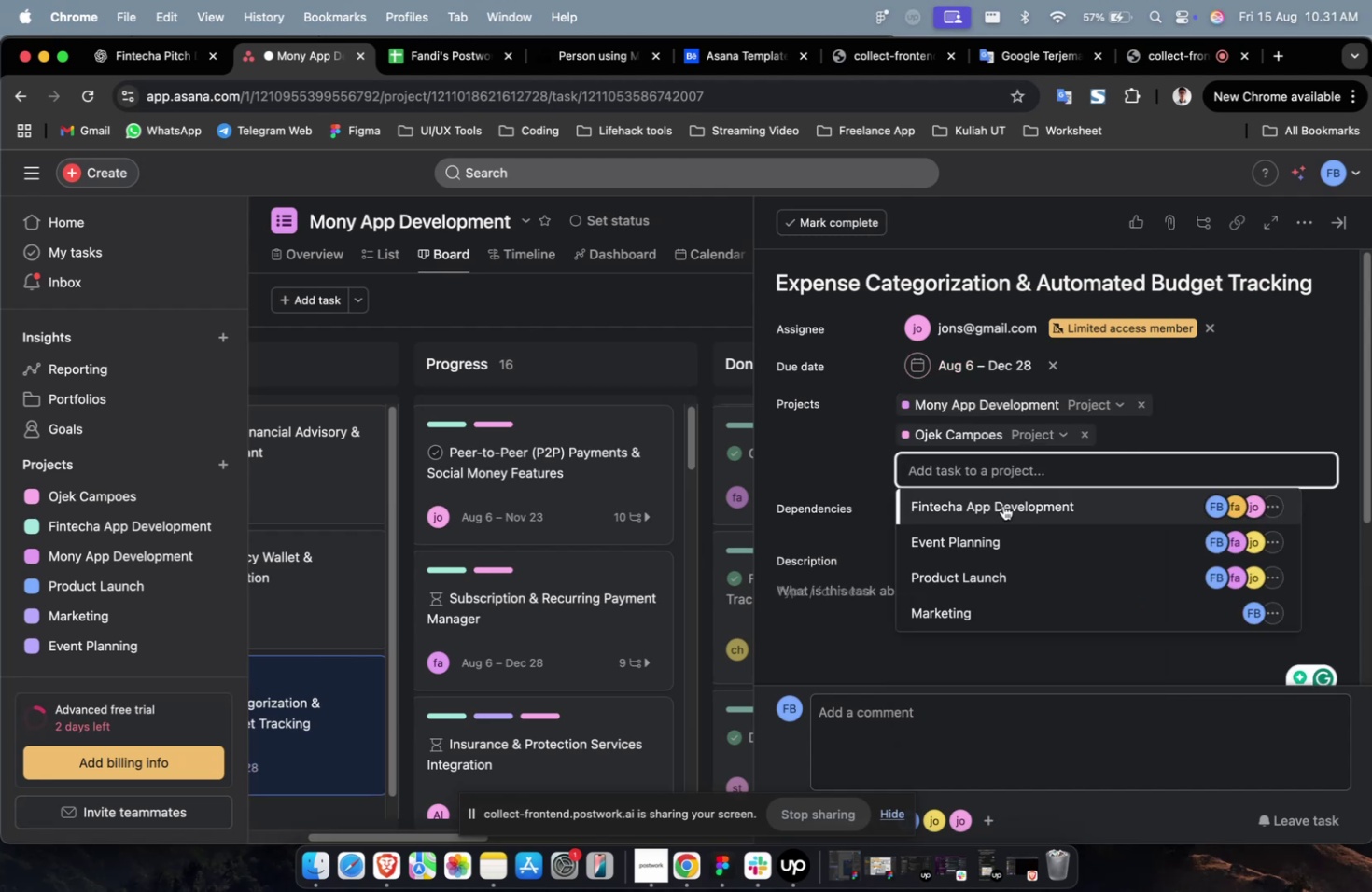 
triple_click([1002, 505])
 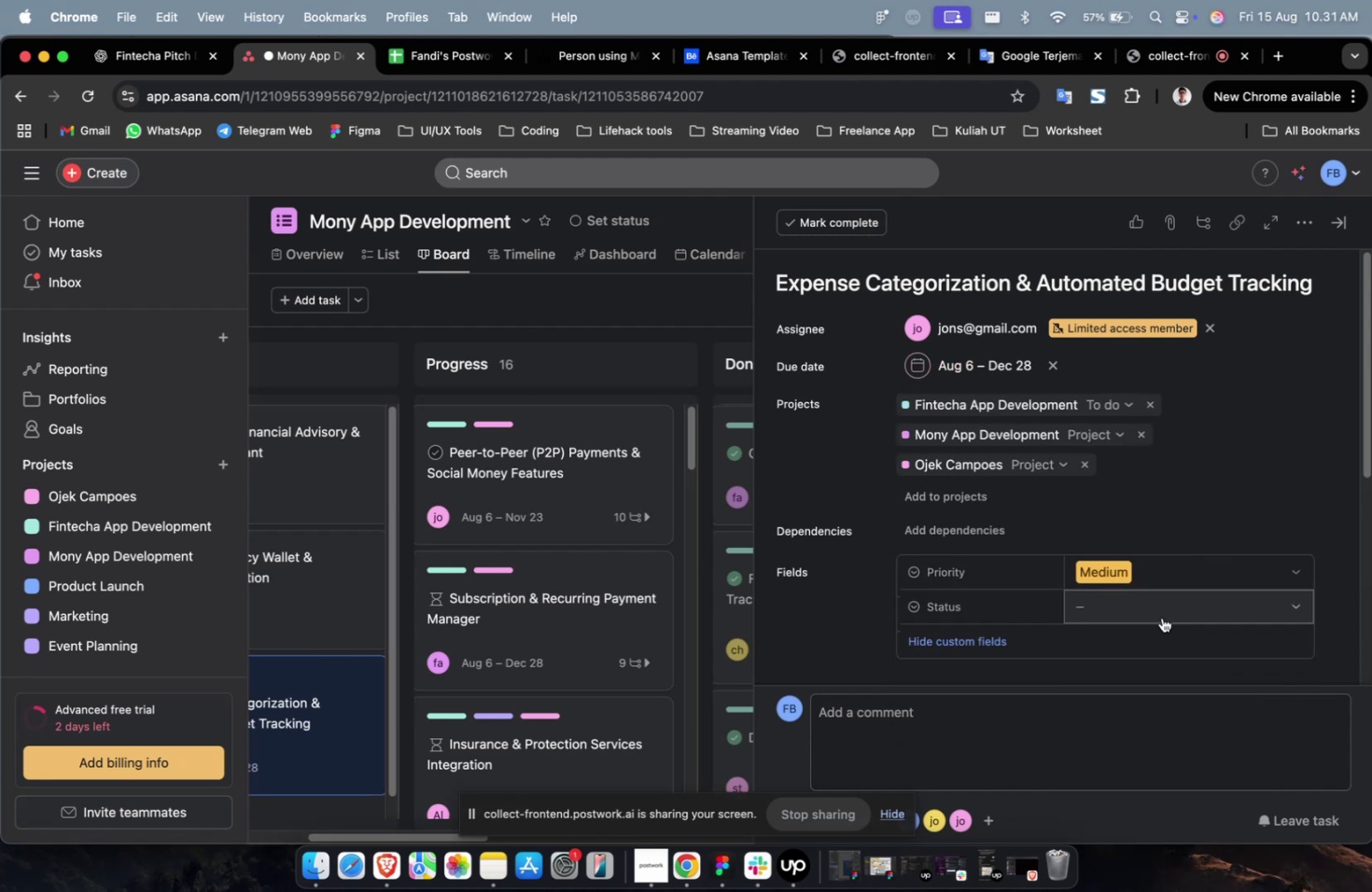 
triple_click([1170, 662])
 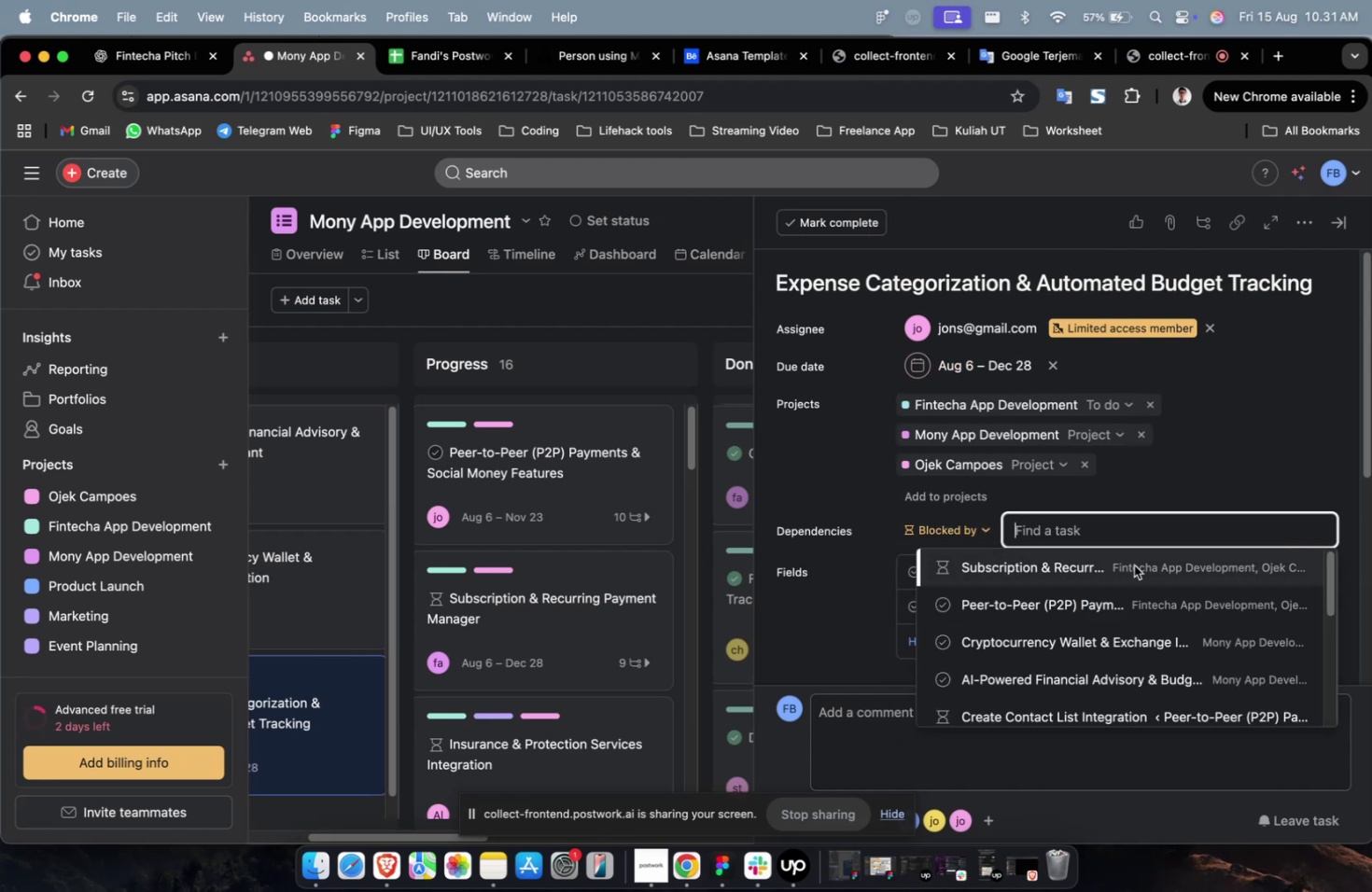 
triple_click([1133, 564])
 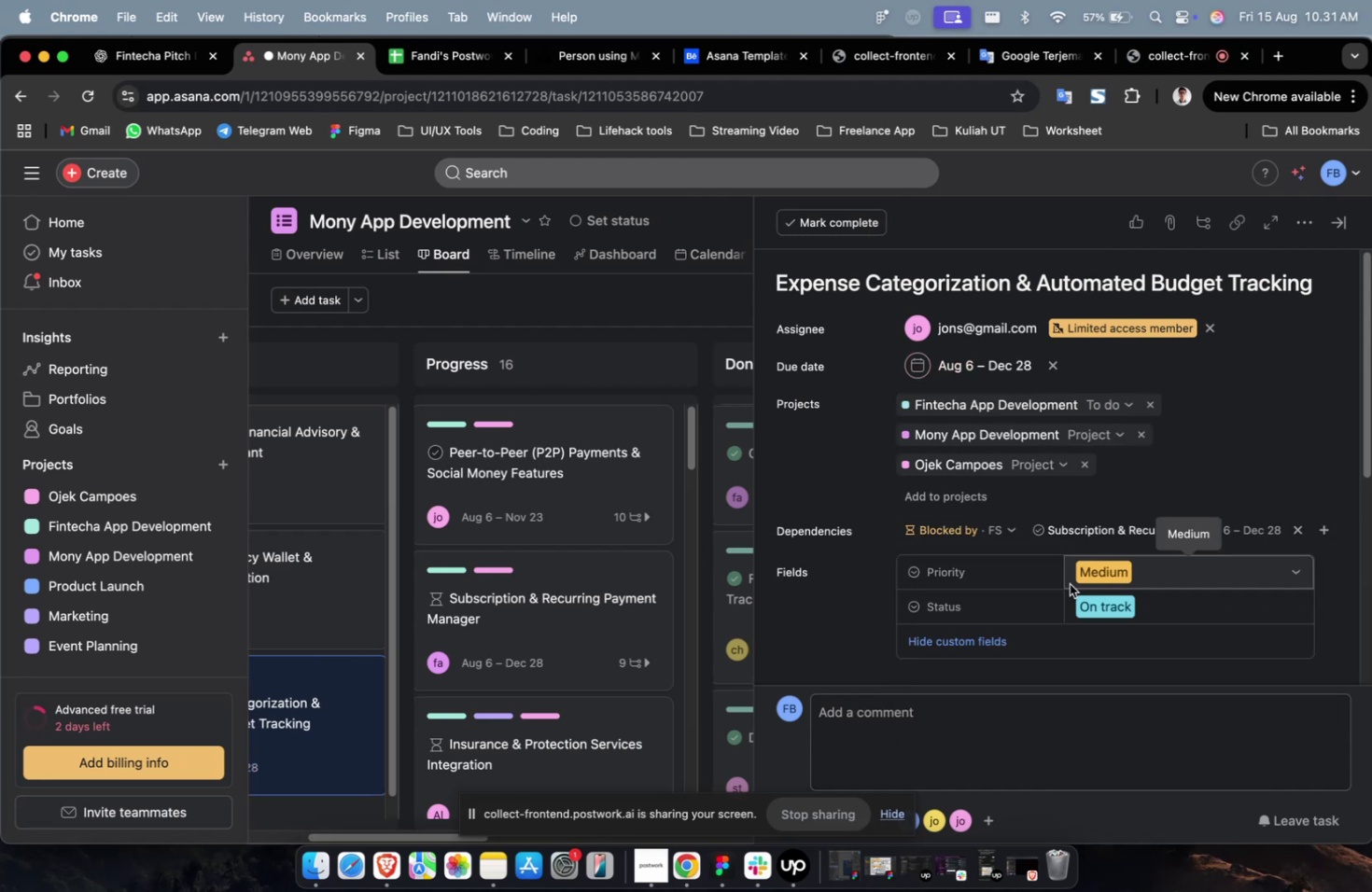 
scroll: coordinate [1069, 583], scroll_direction: down, amount: 10.0
 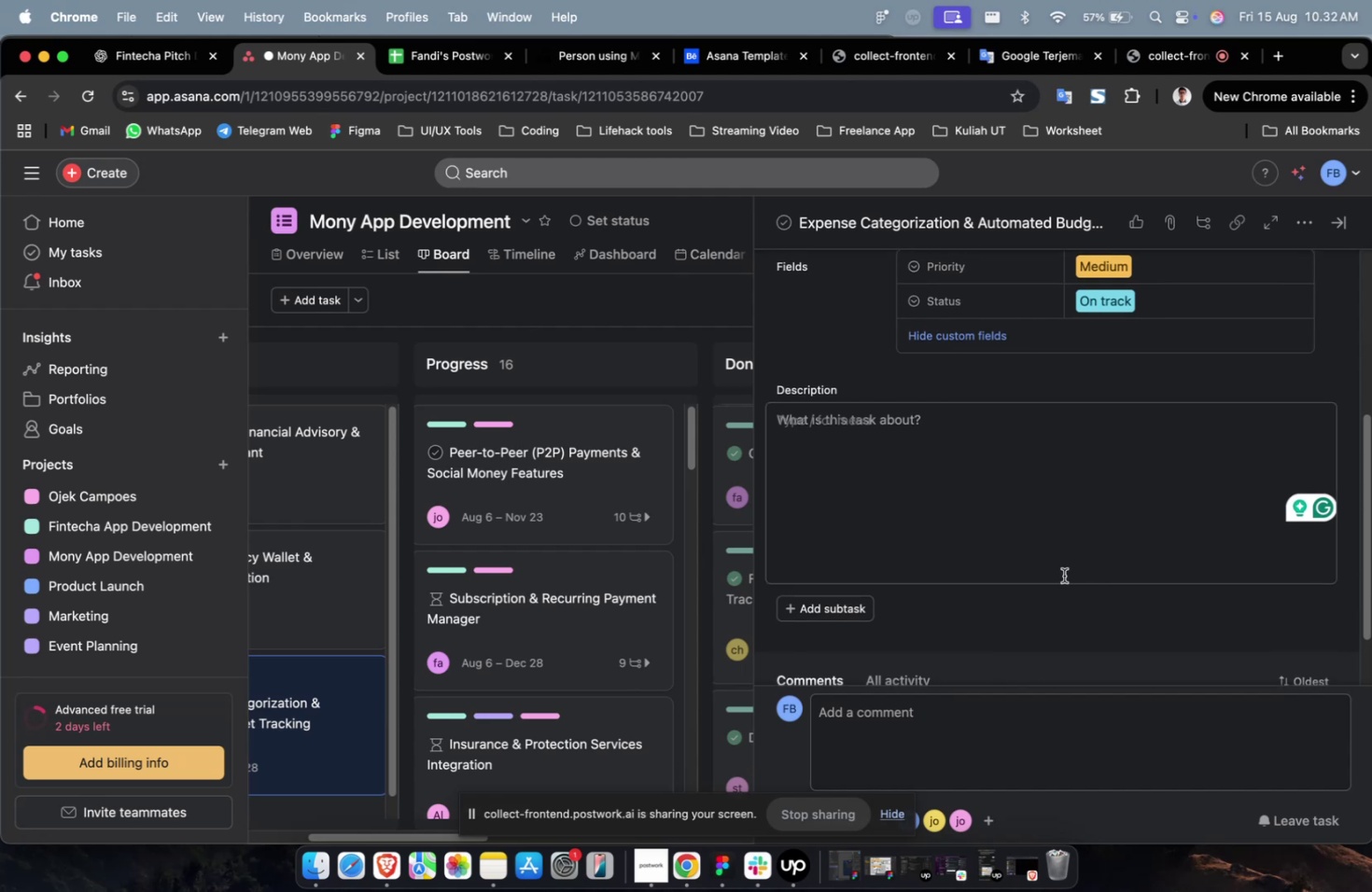 
left_click([1058, 552])
 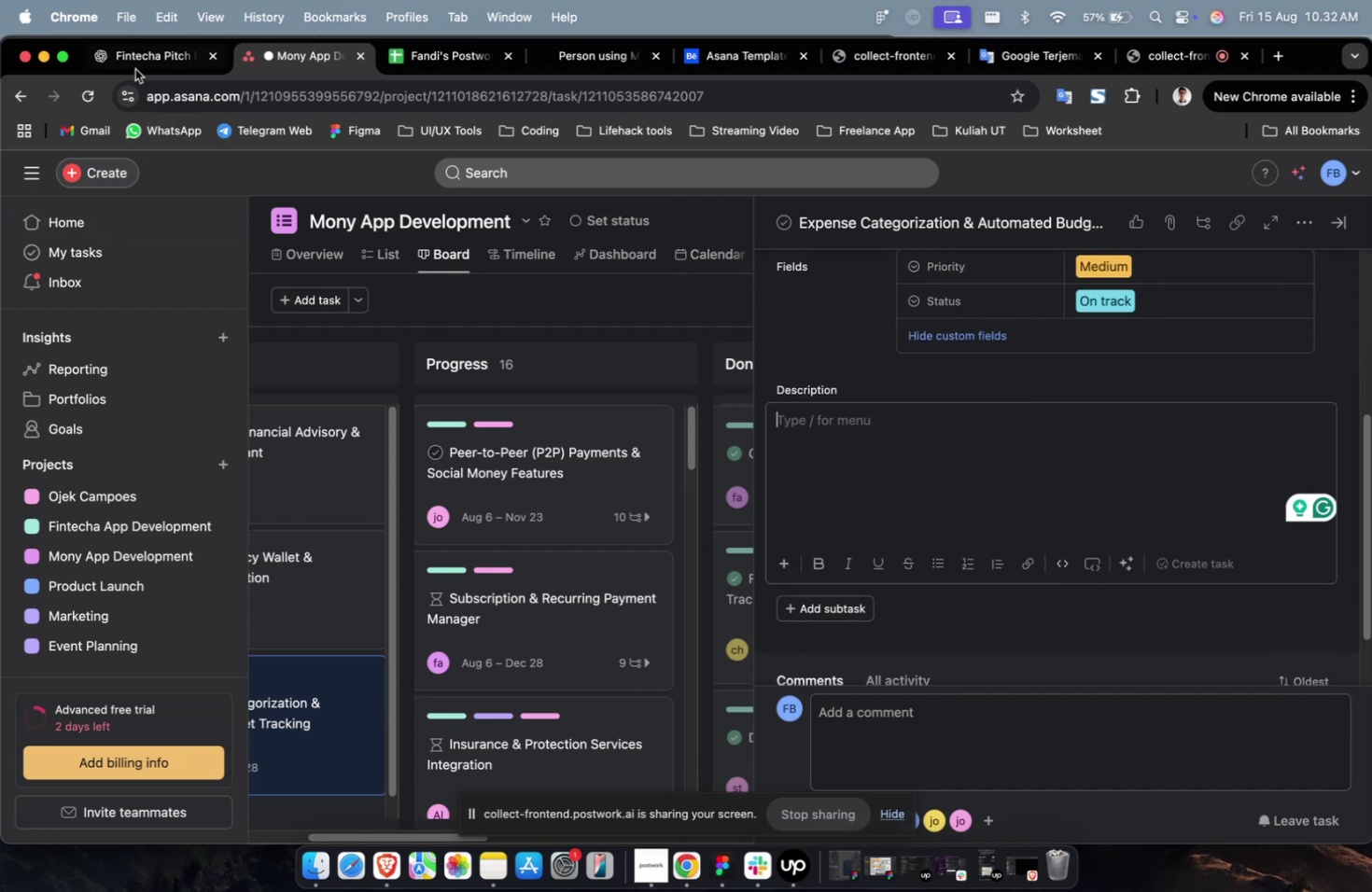 
left_click([135, 64])
 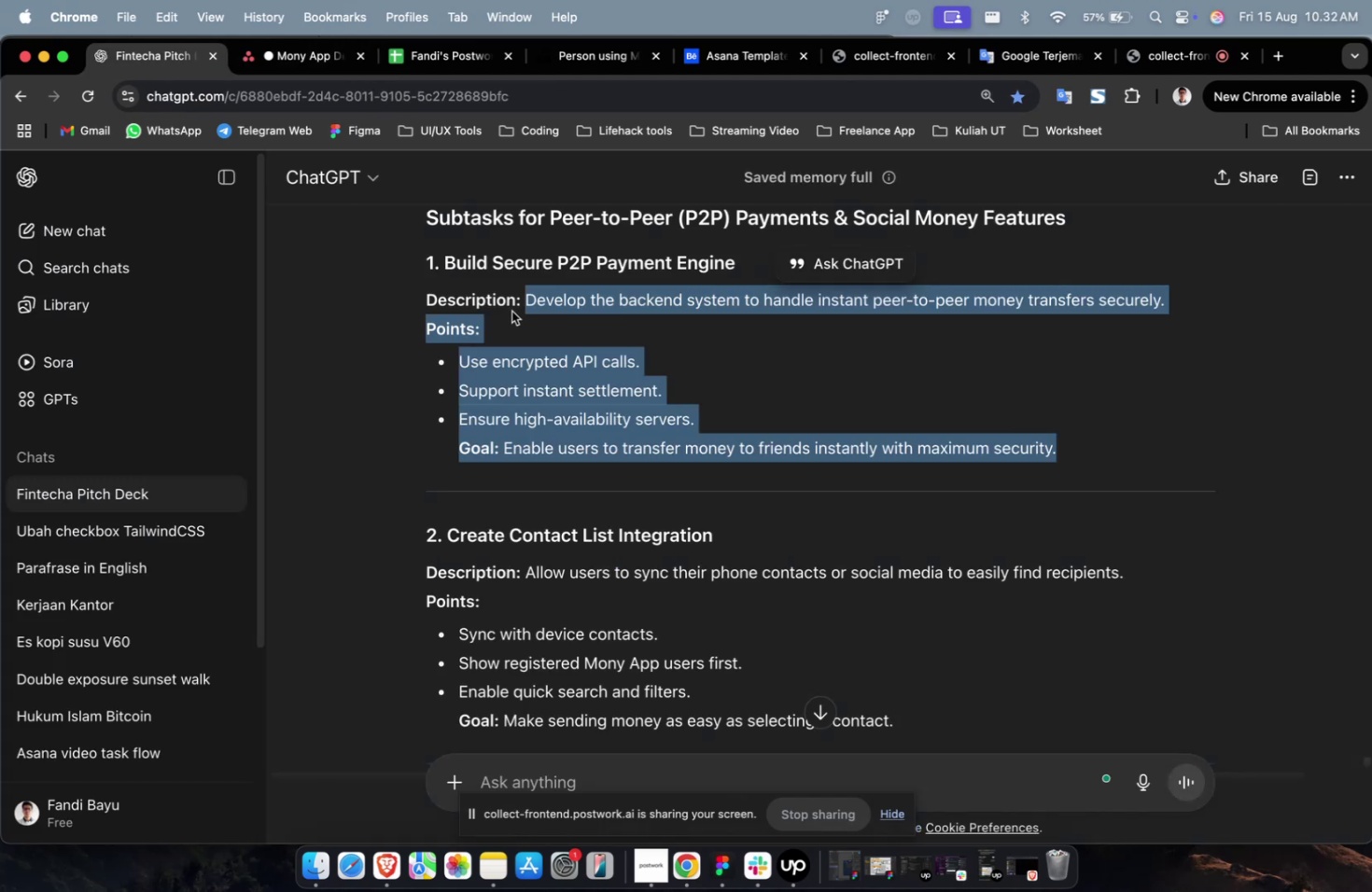 
scroll: coordinate [511, 311], scroll_direction: up, amount: 2.0
 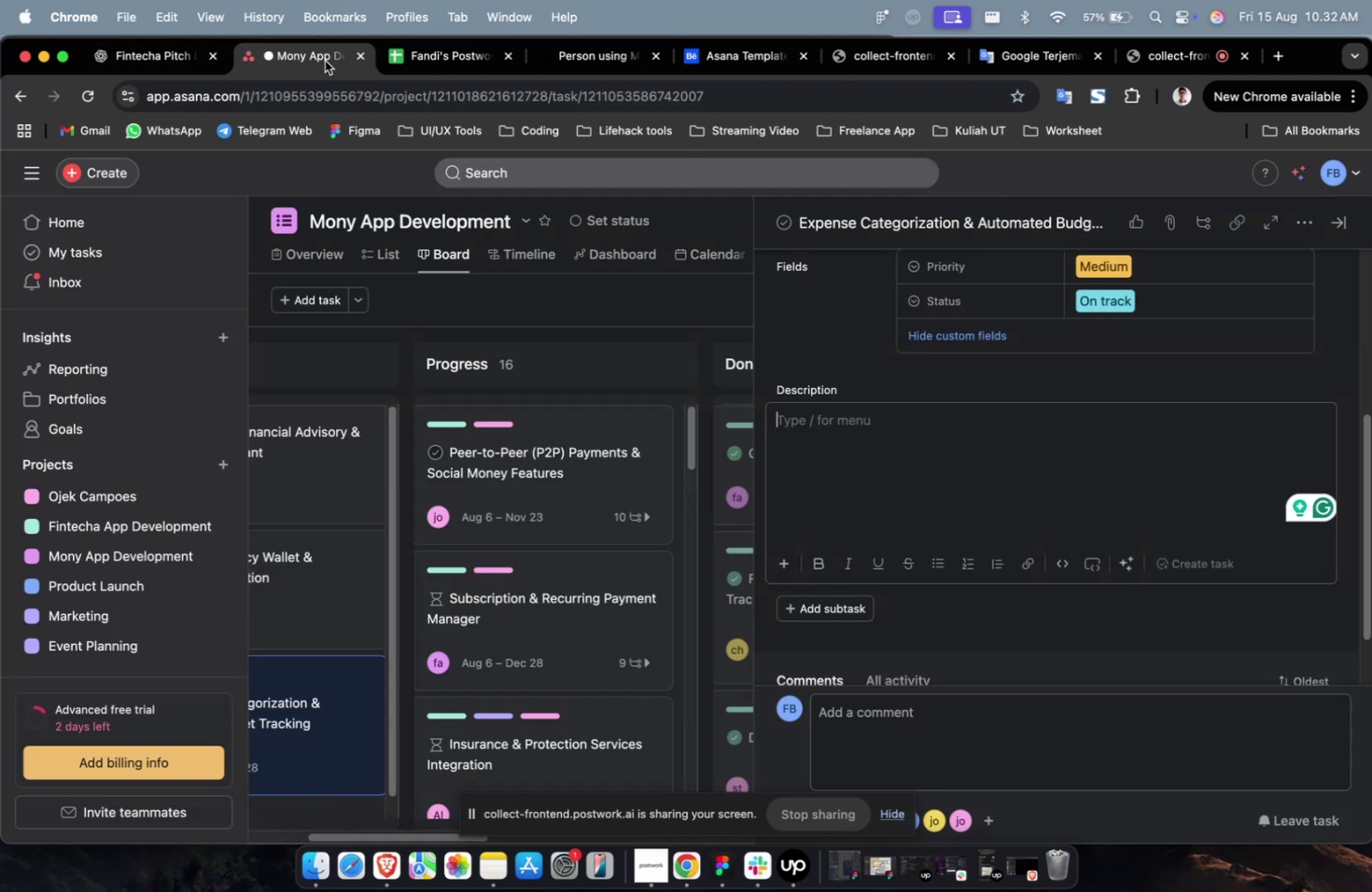 
left_click([325, 61])
 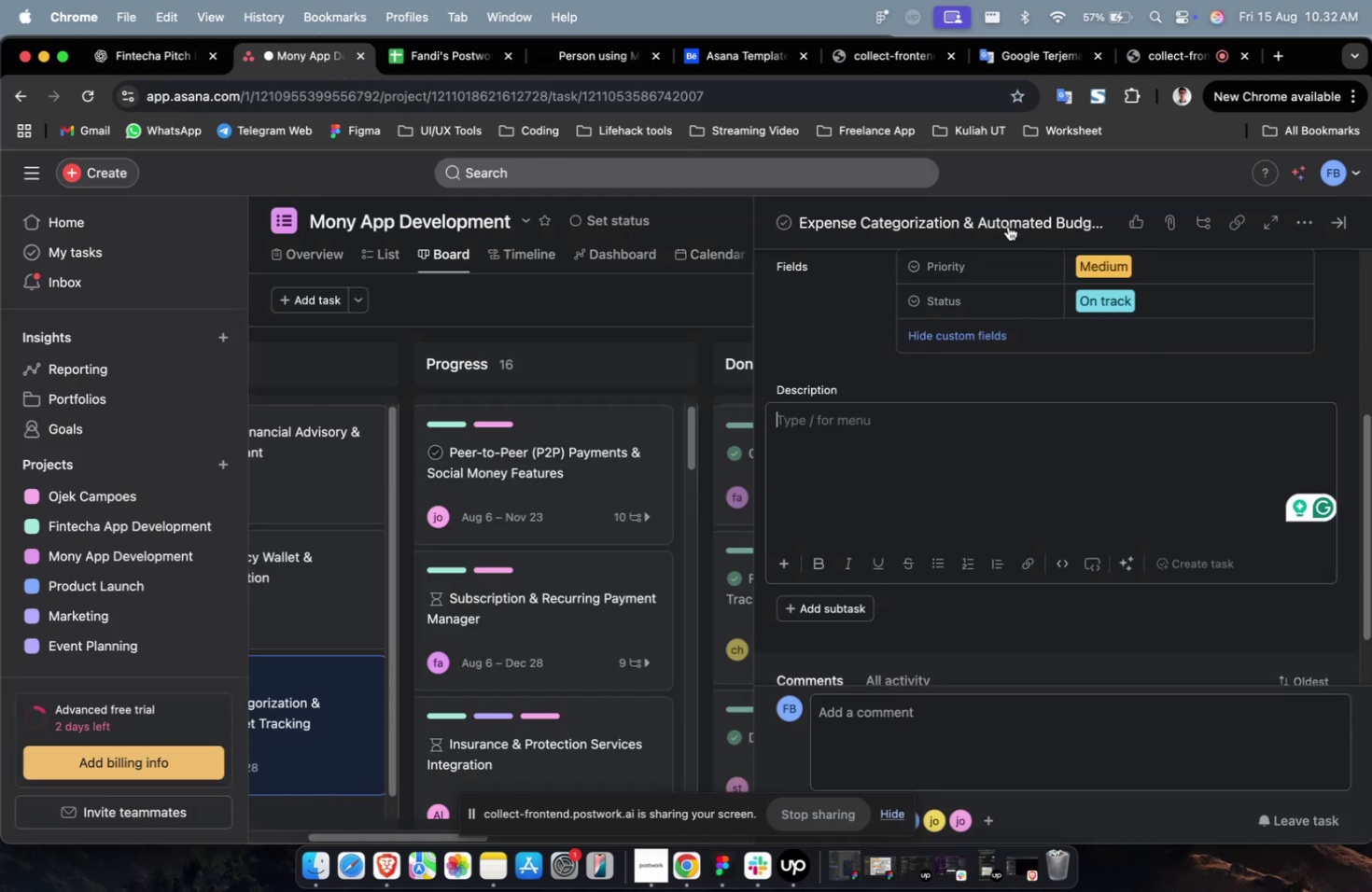 
left_click([1007, 226])
 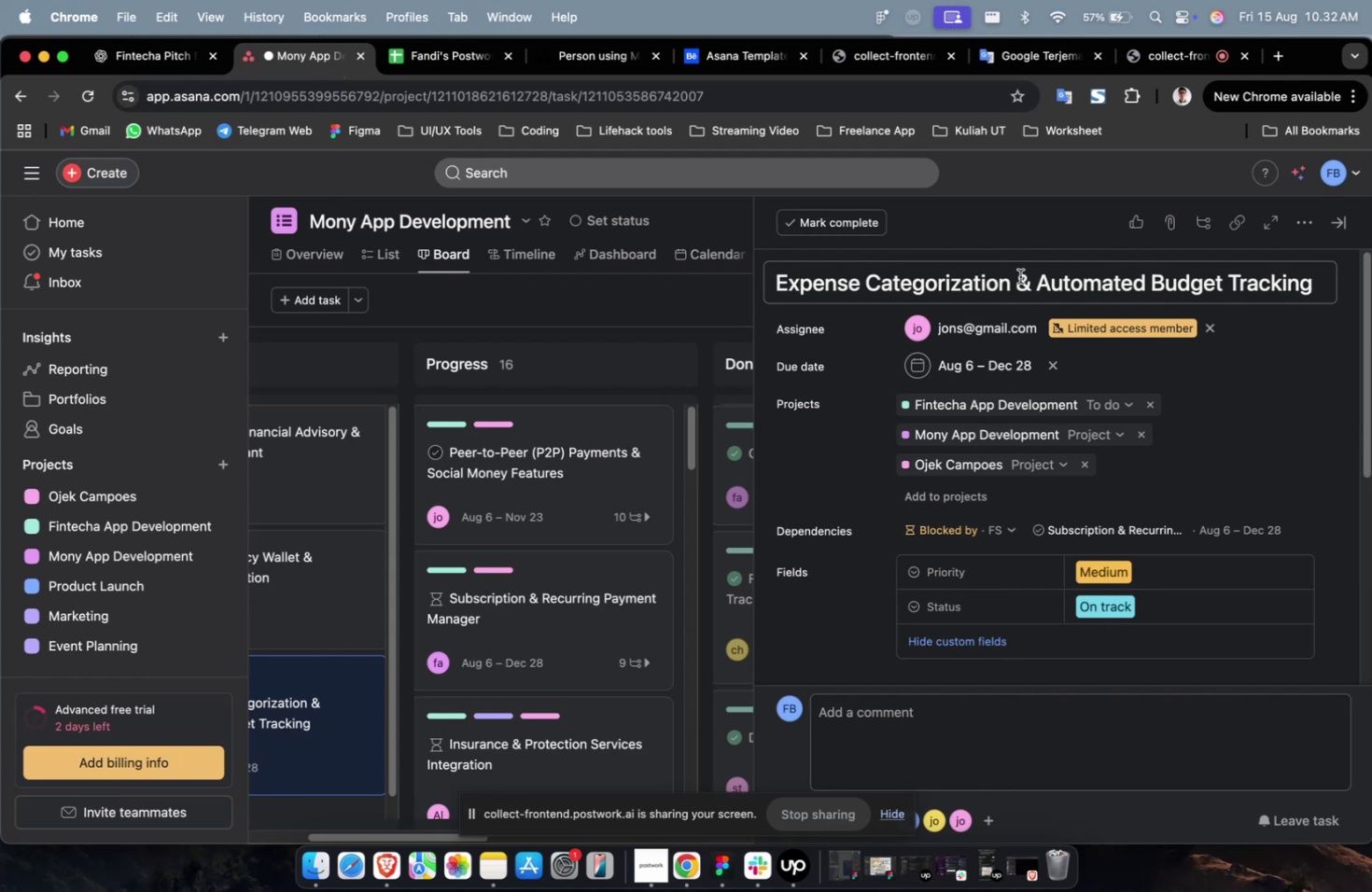 
left_click([1019, 276])
 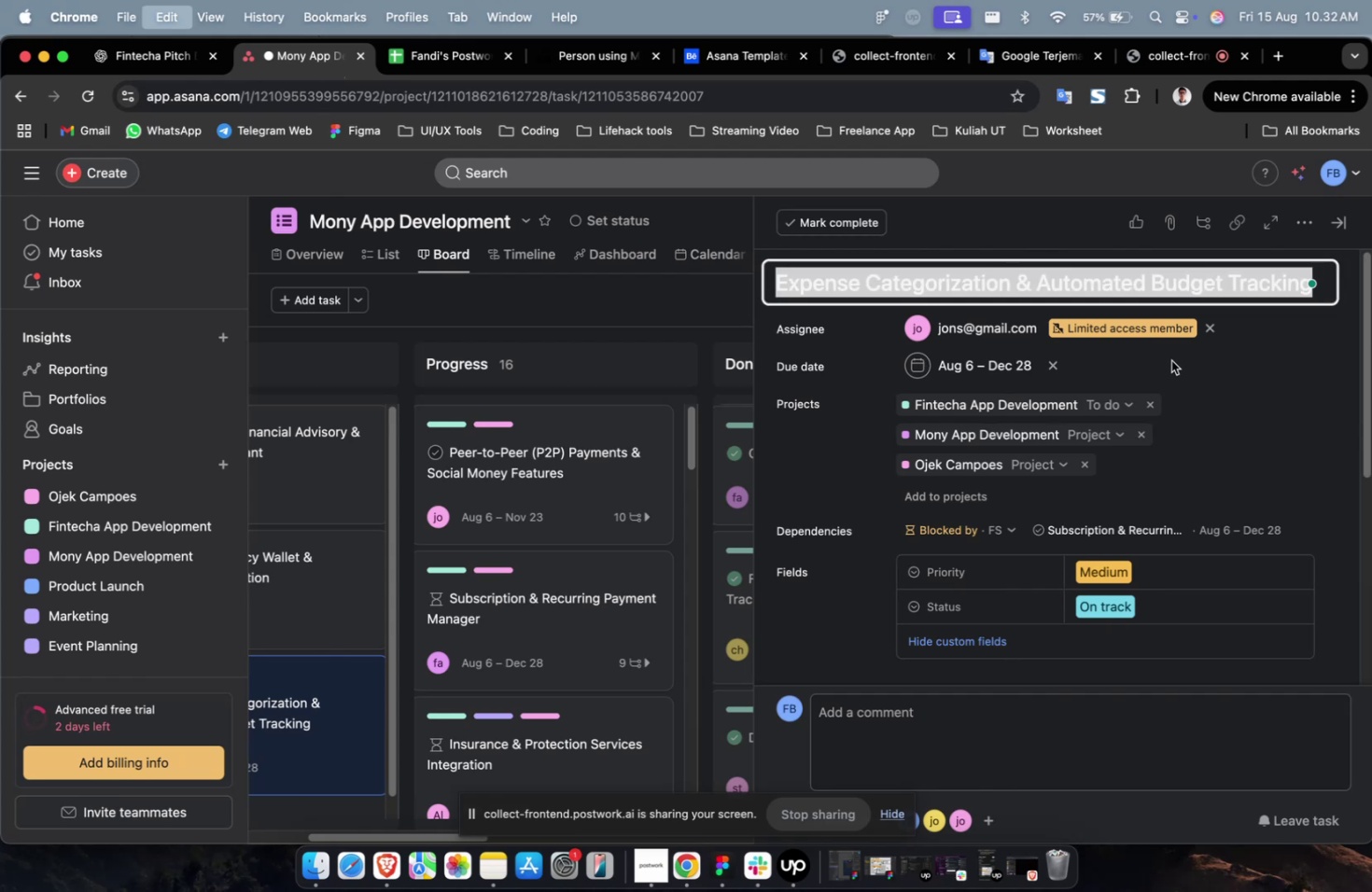 
key(Meta+A)
 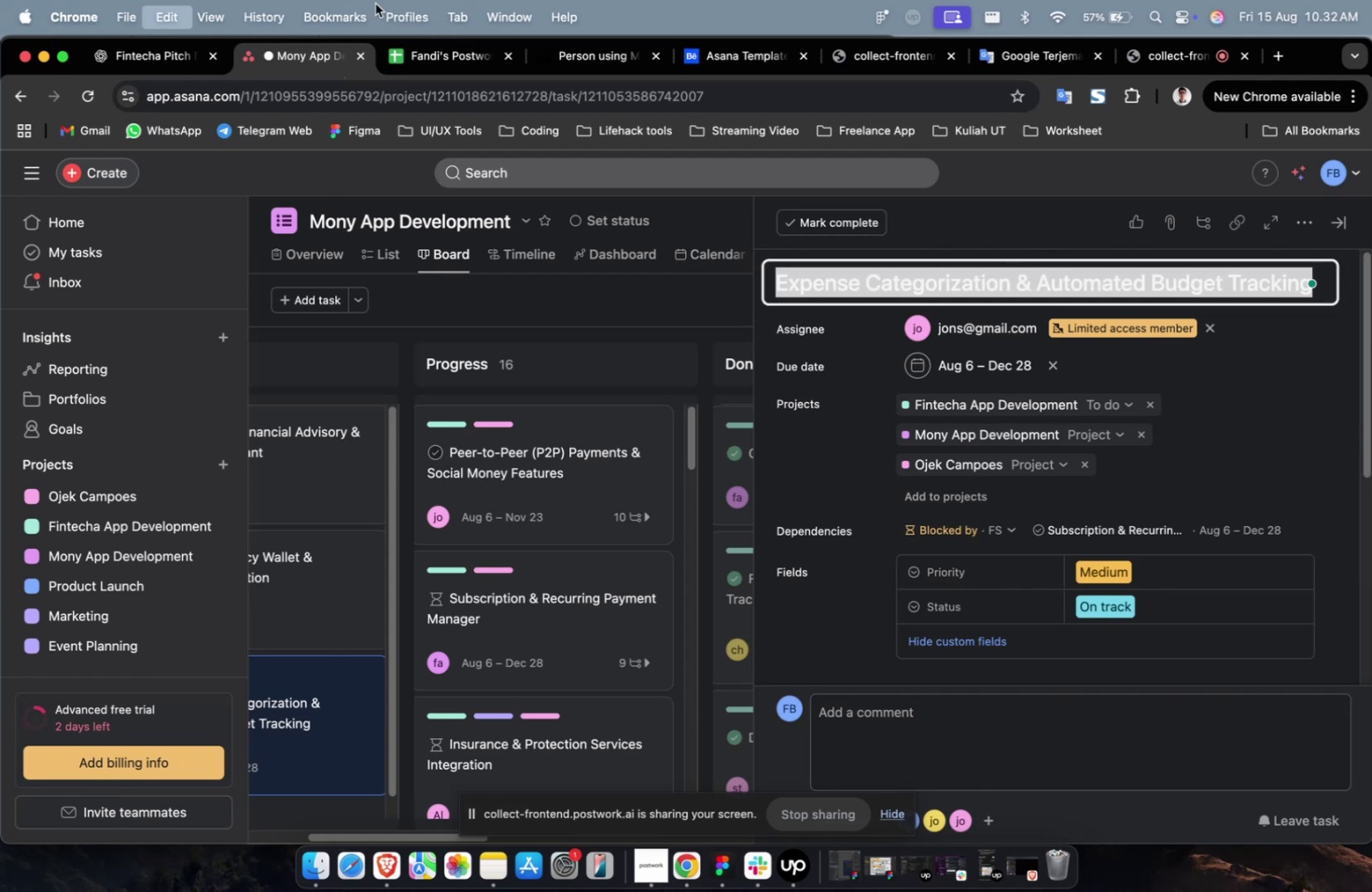 
key(Meta+C)
 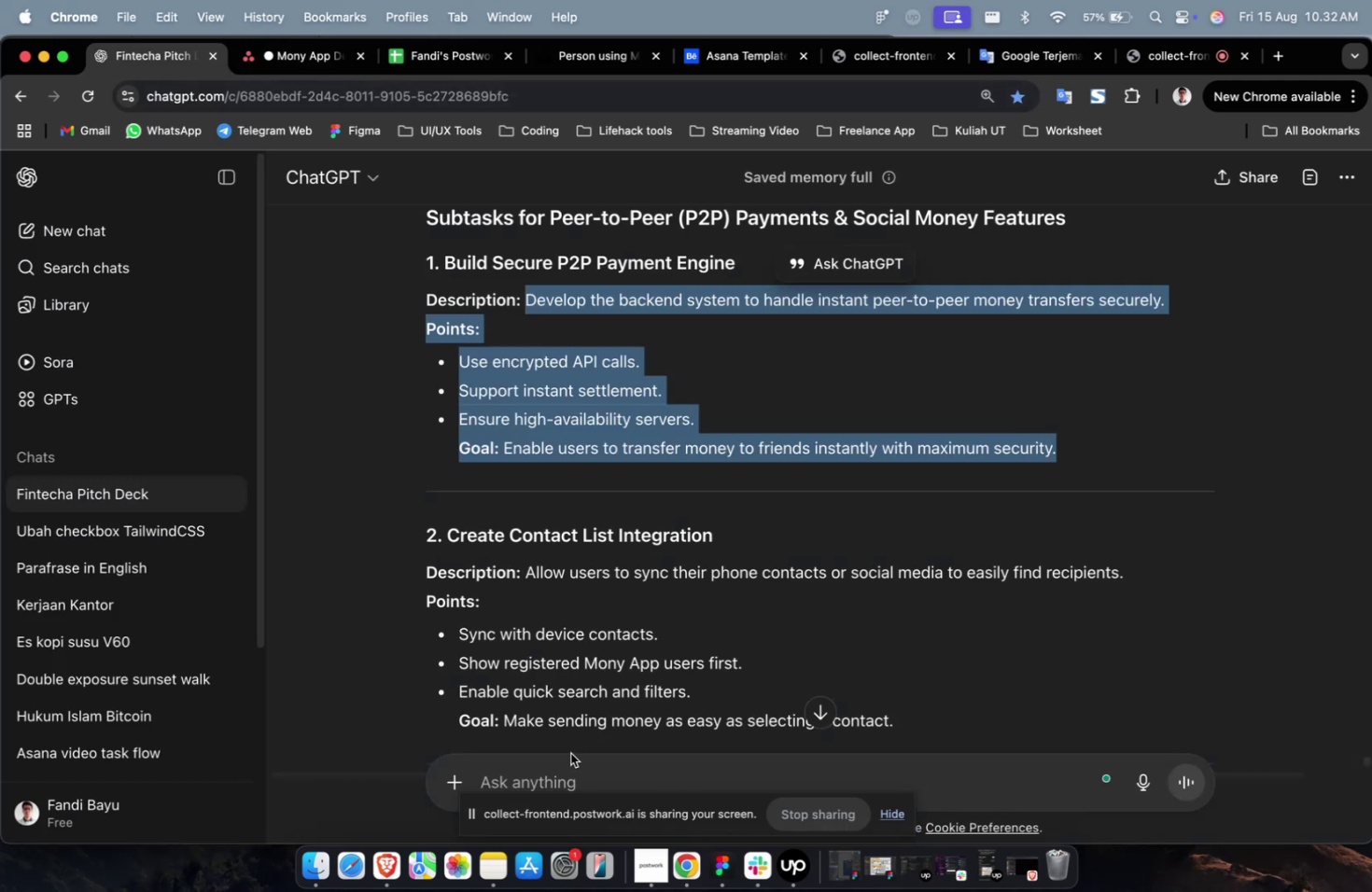 
left_click([576, 770])
 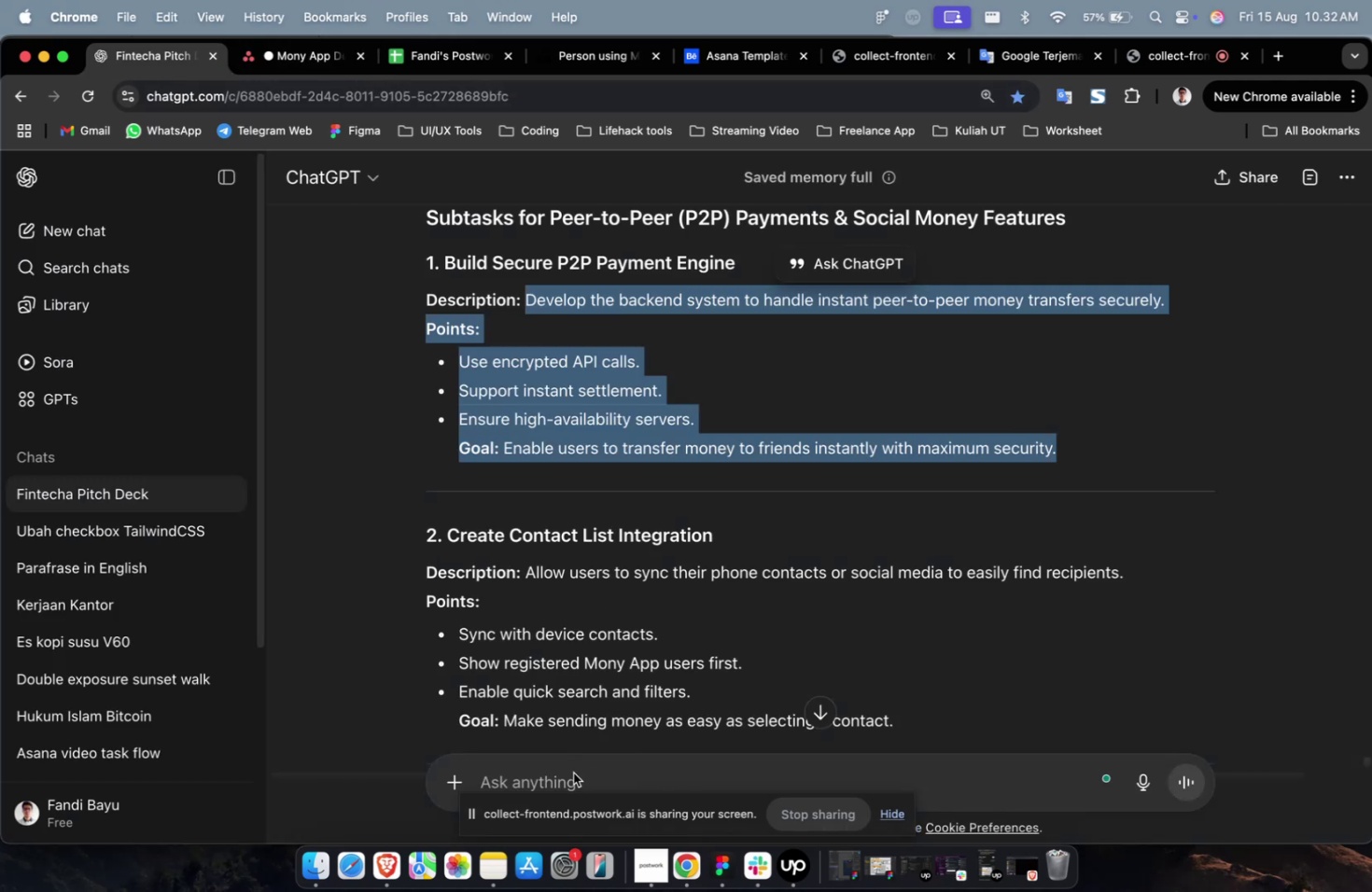 
left_click([573, 772])
 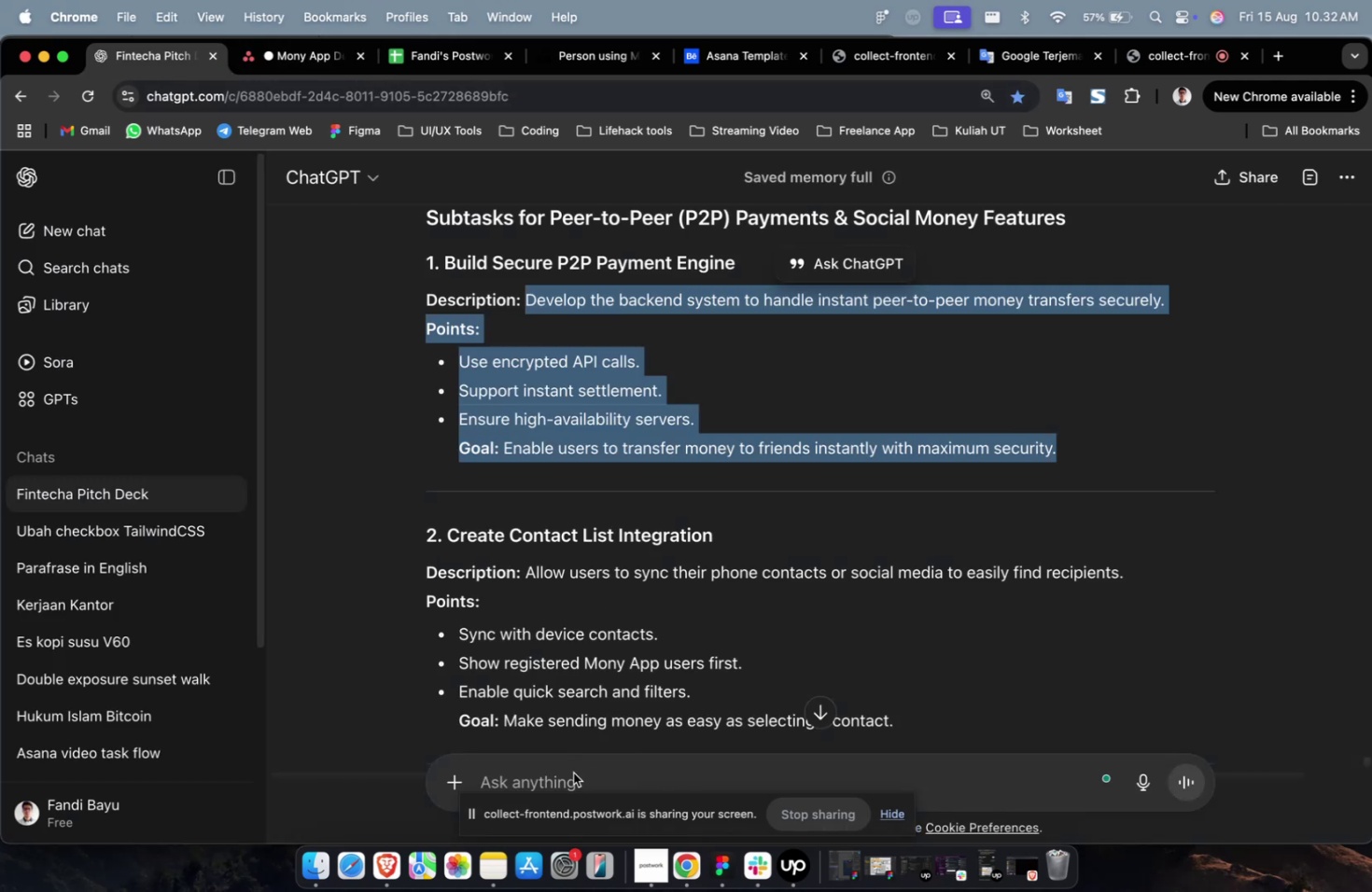 
type(PLEASE DETAILED )
 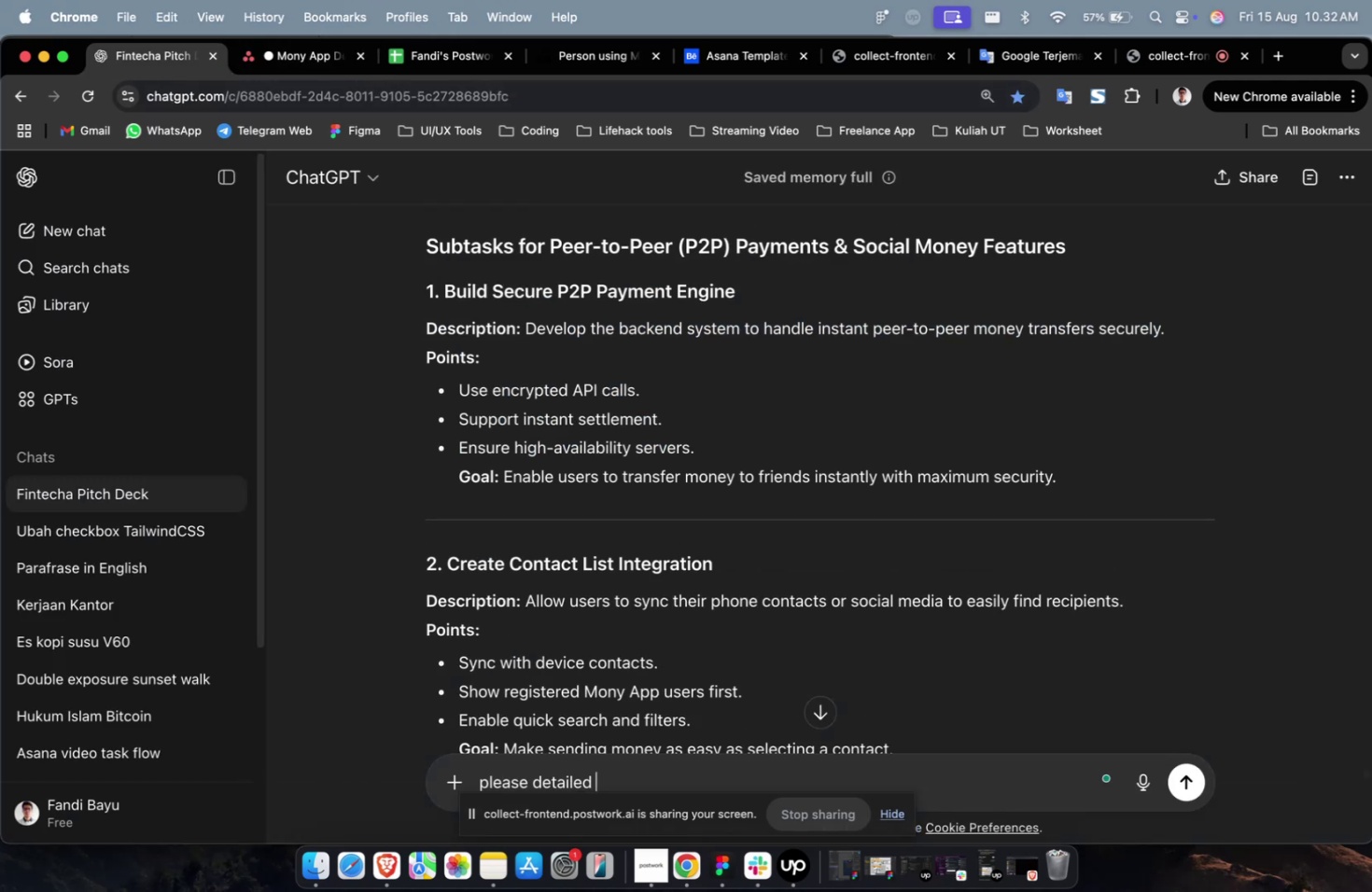 
type(FOR THIS MAIN TASK )
 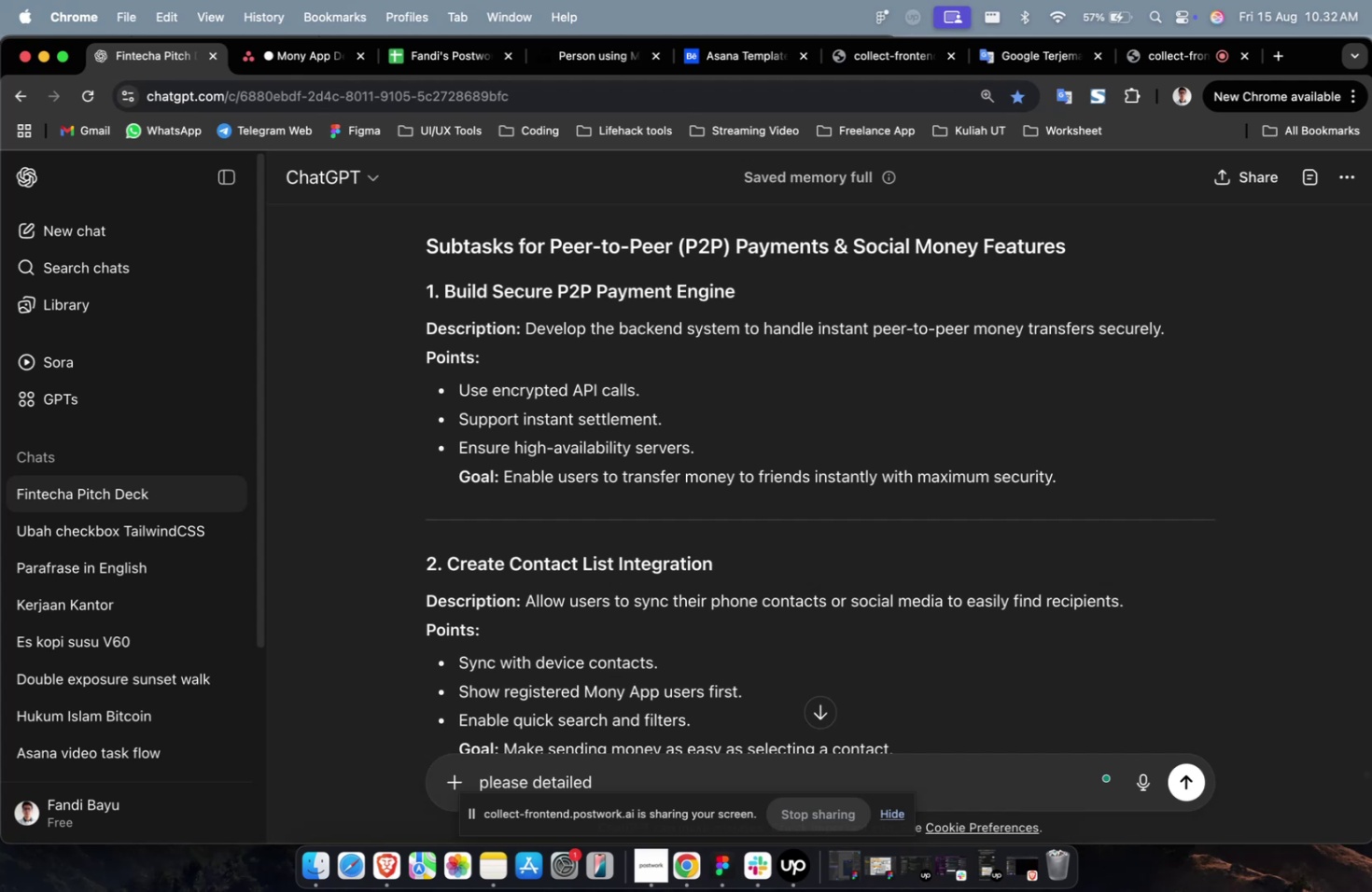 
hold_key(key=CommandLeft, duration=2.31)
 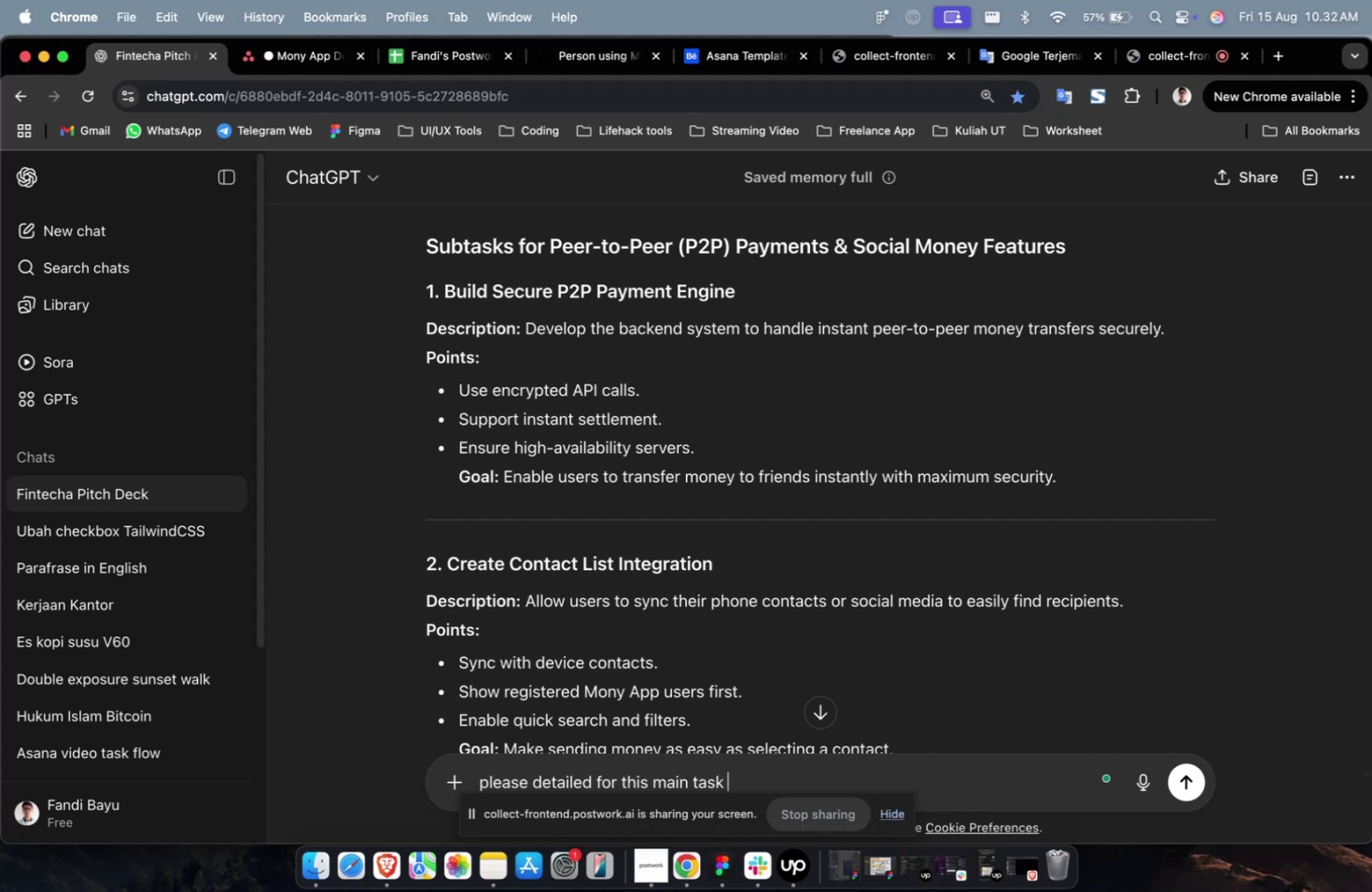 
key(Meta+V)
 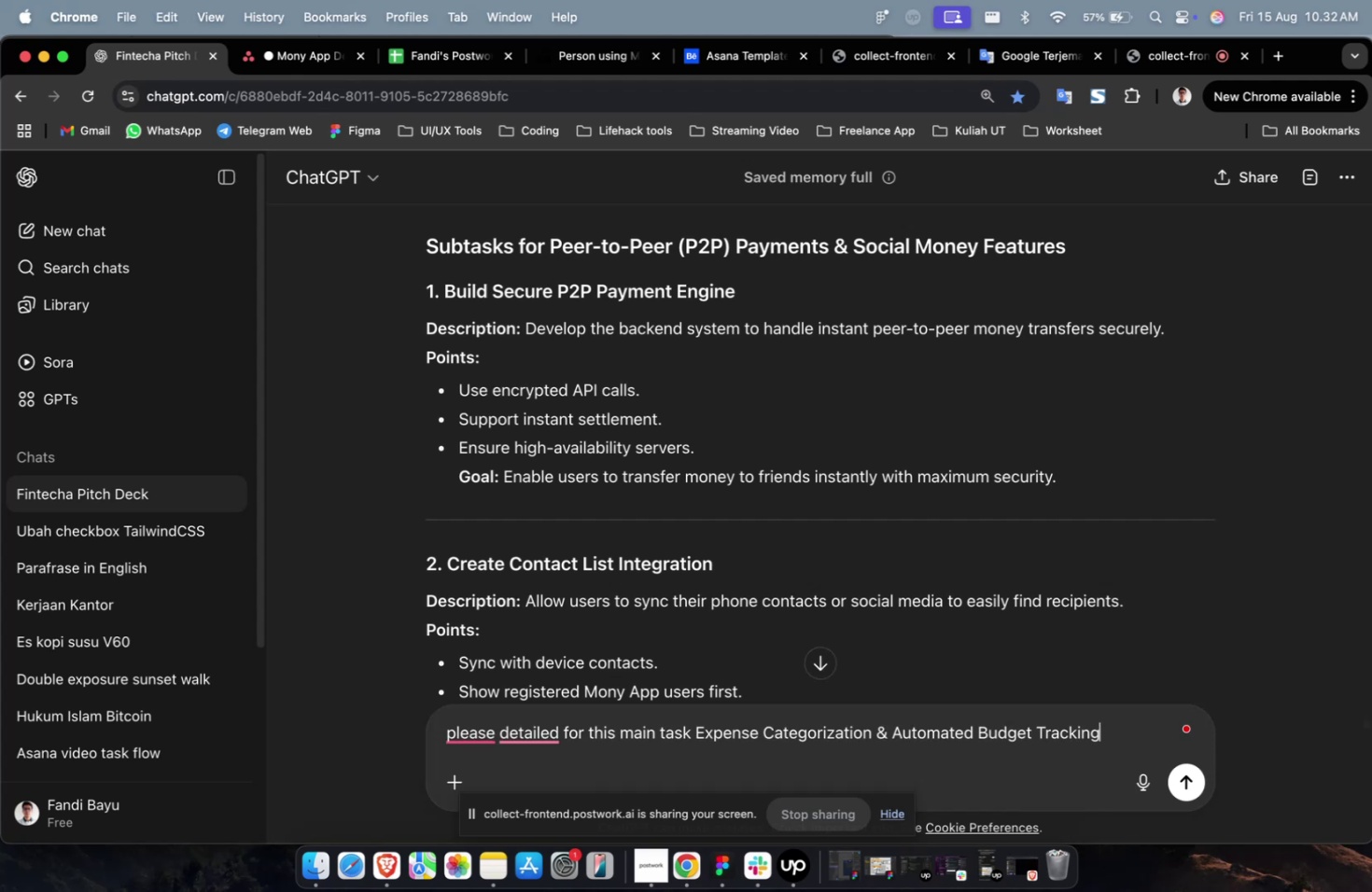 
key(Enter)
 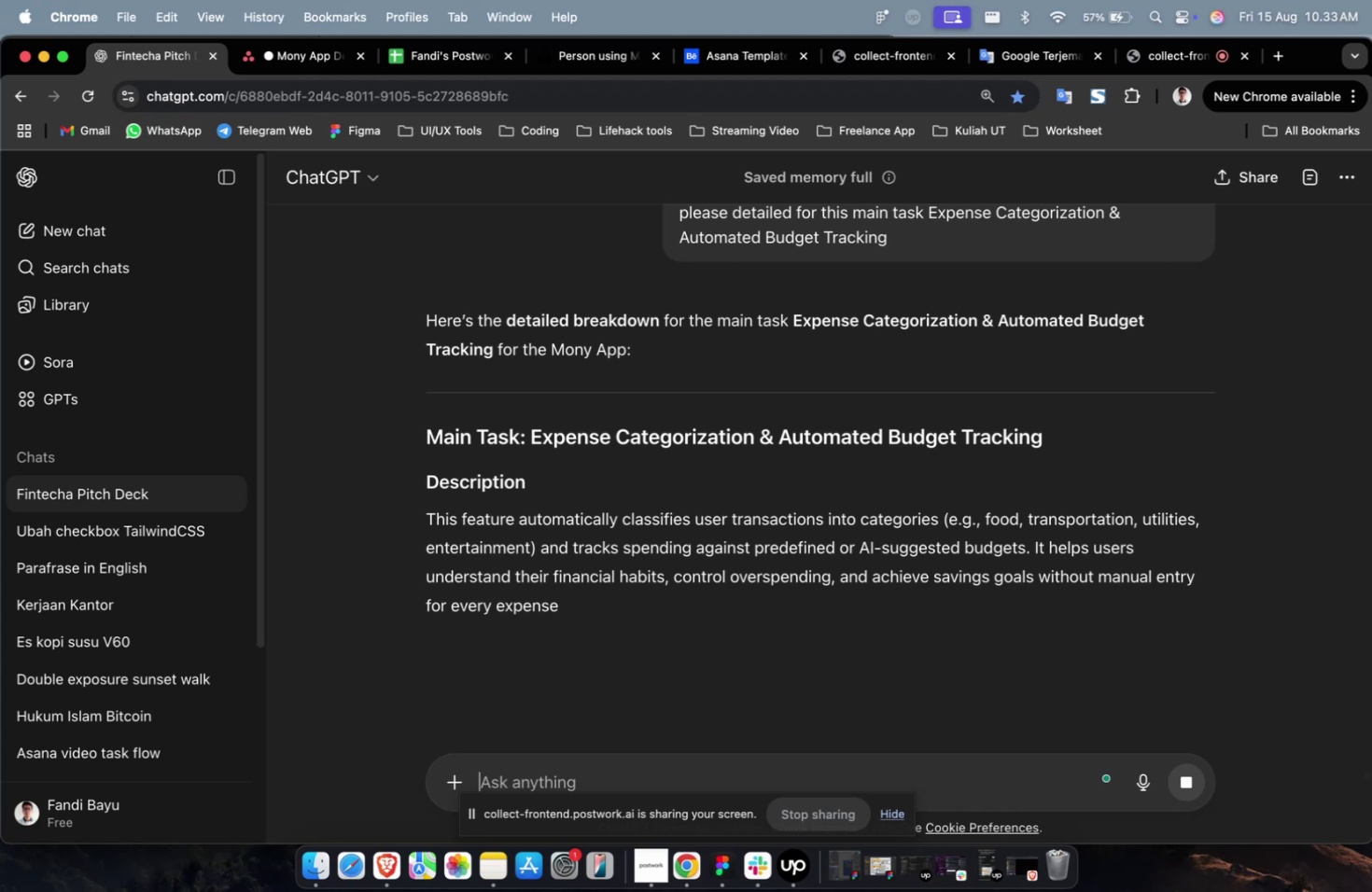 
wait(60.18)
 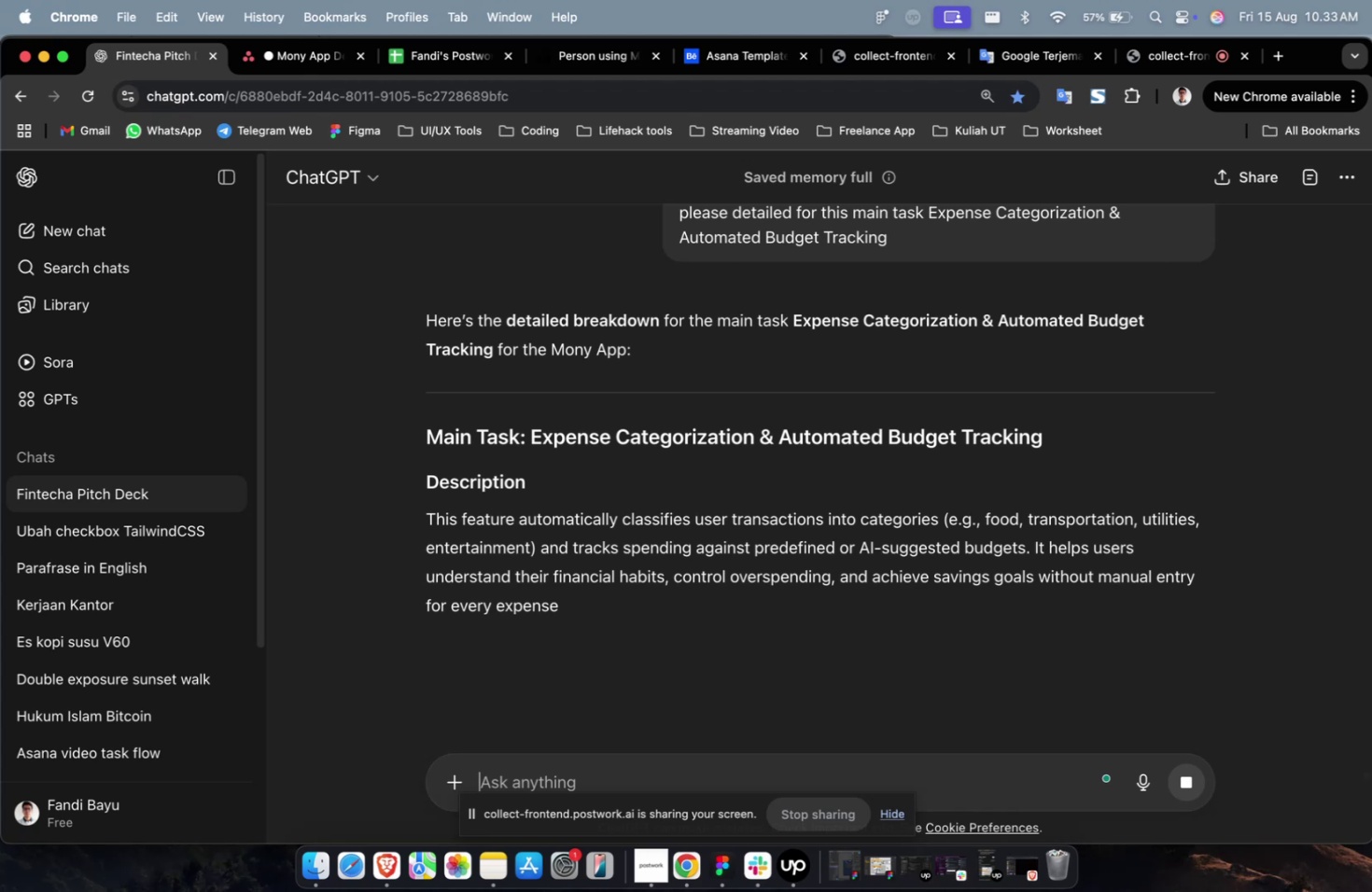 
scroll: coordinate [635, 606], scroll_direction: down, amount: 4.0
 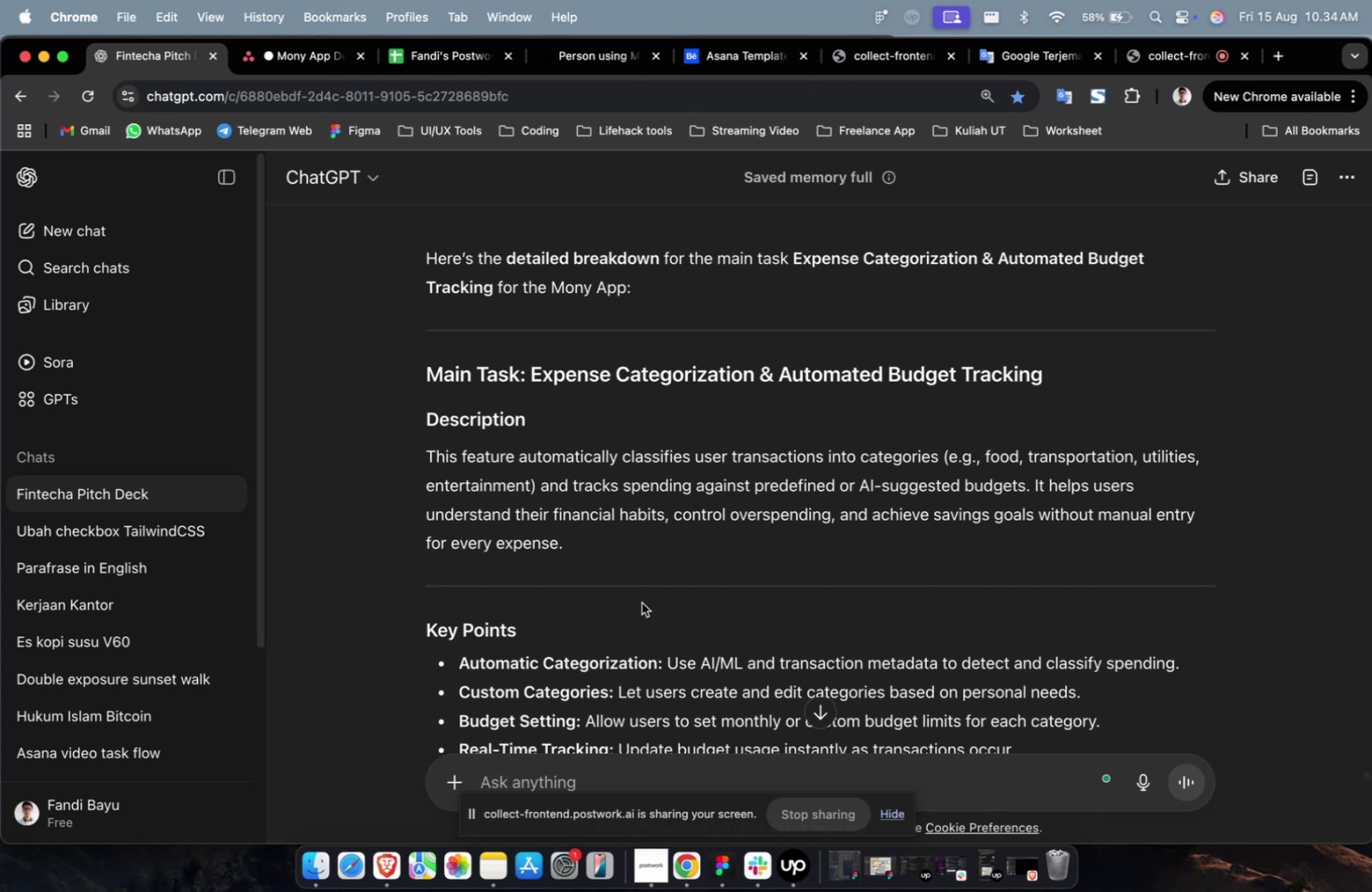 
wait(37.84)
 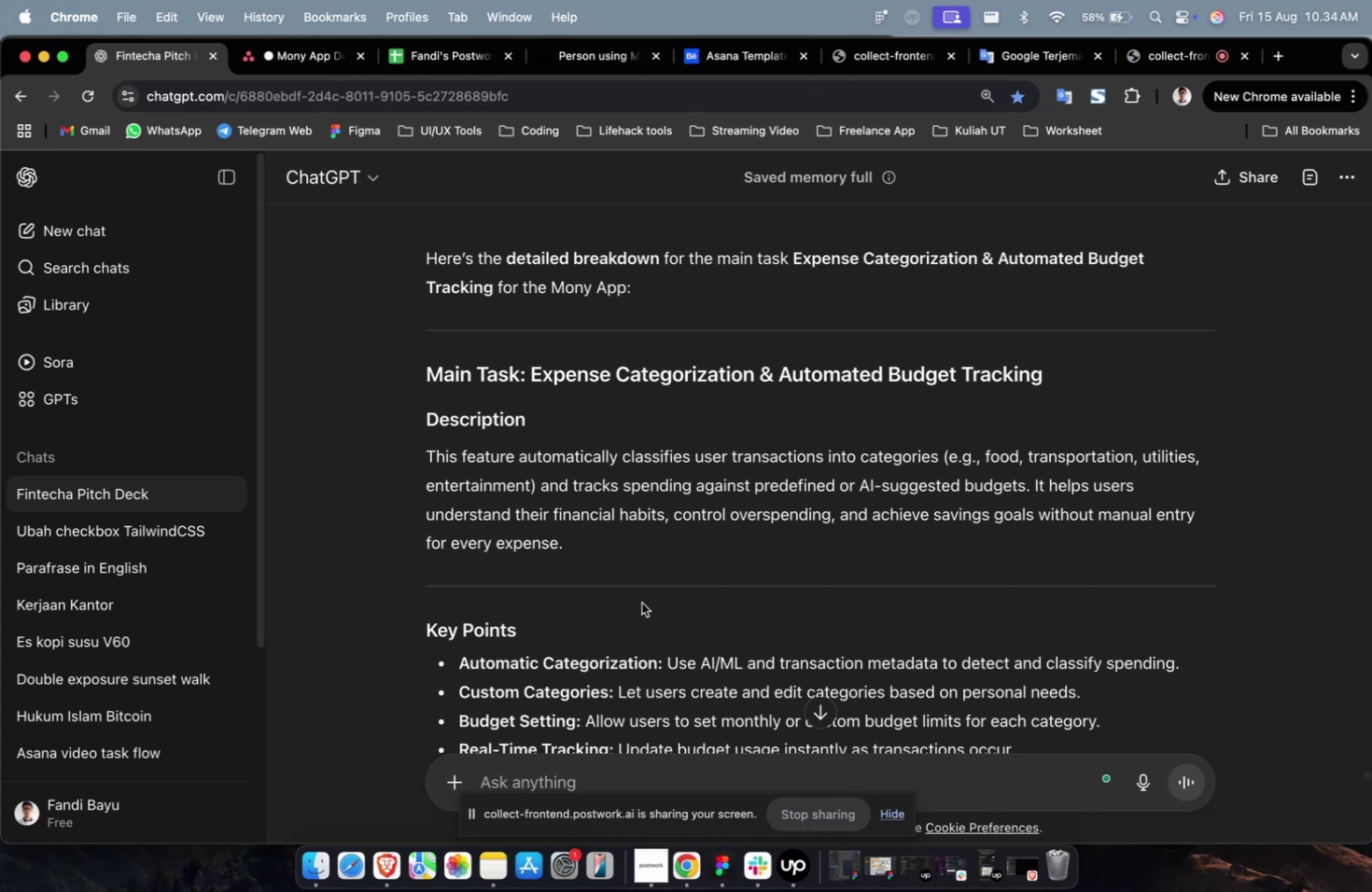 
scroll: coordinate [640, 600], scroll_direction: down, amount: 19.0
 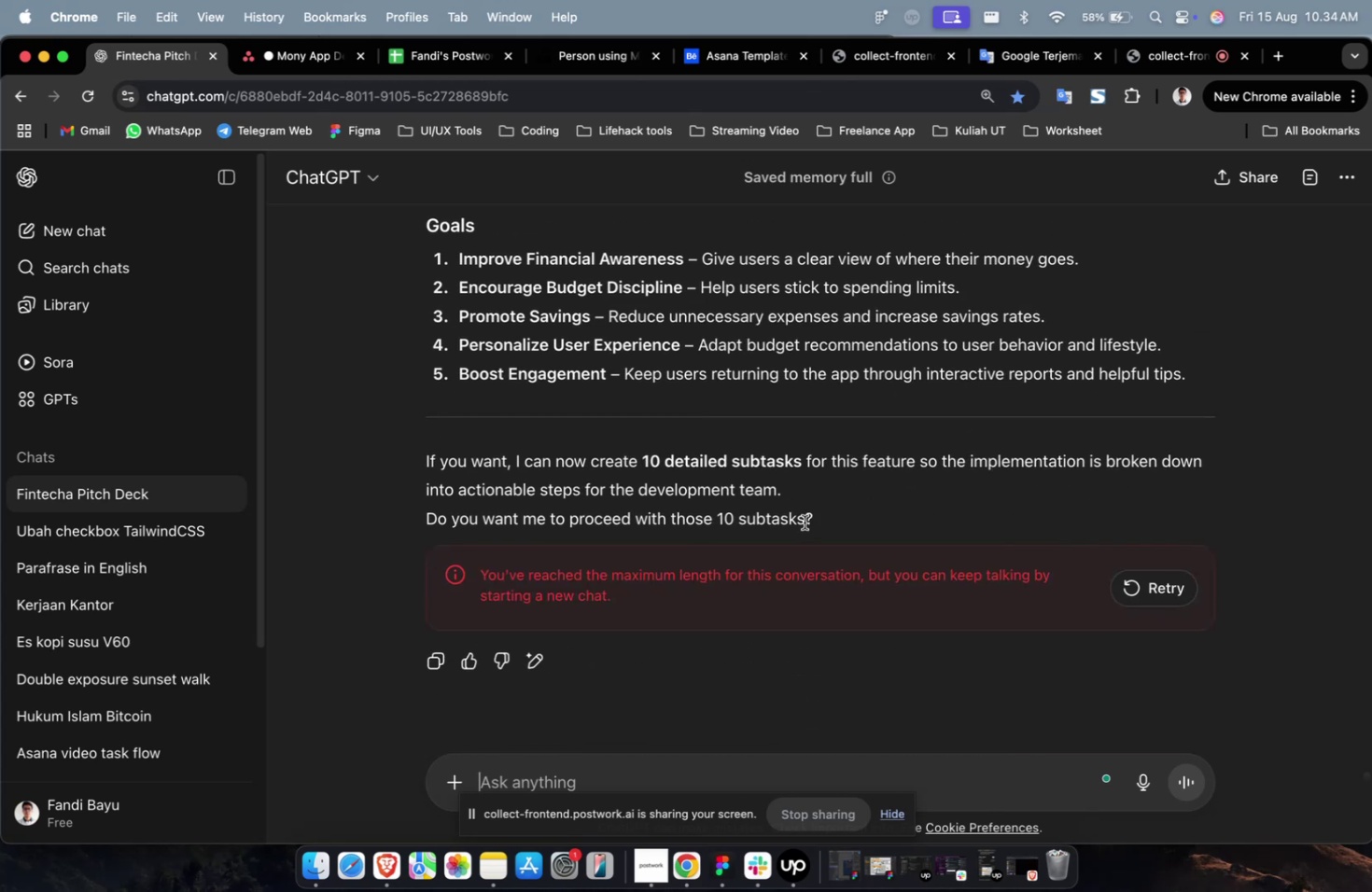 
scroll: coordinate [804, 522], scroll_direction: up, amount: 7.0
 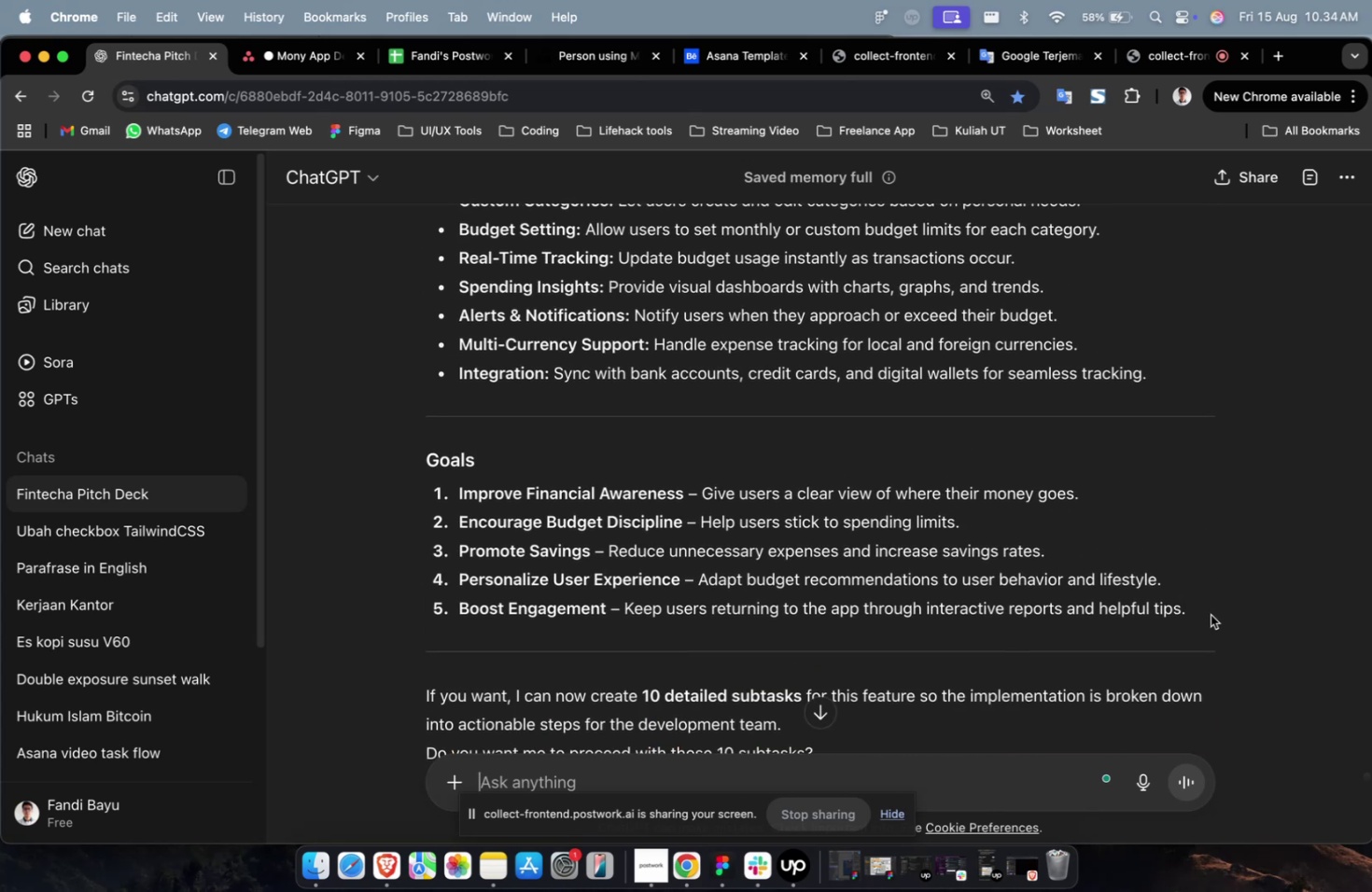 
left_click_drag(start_coordinate=[1207, 614], to_coordinate=[423, 643])
 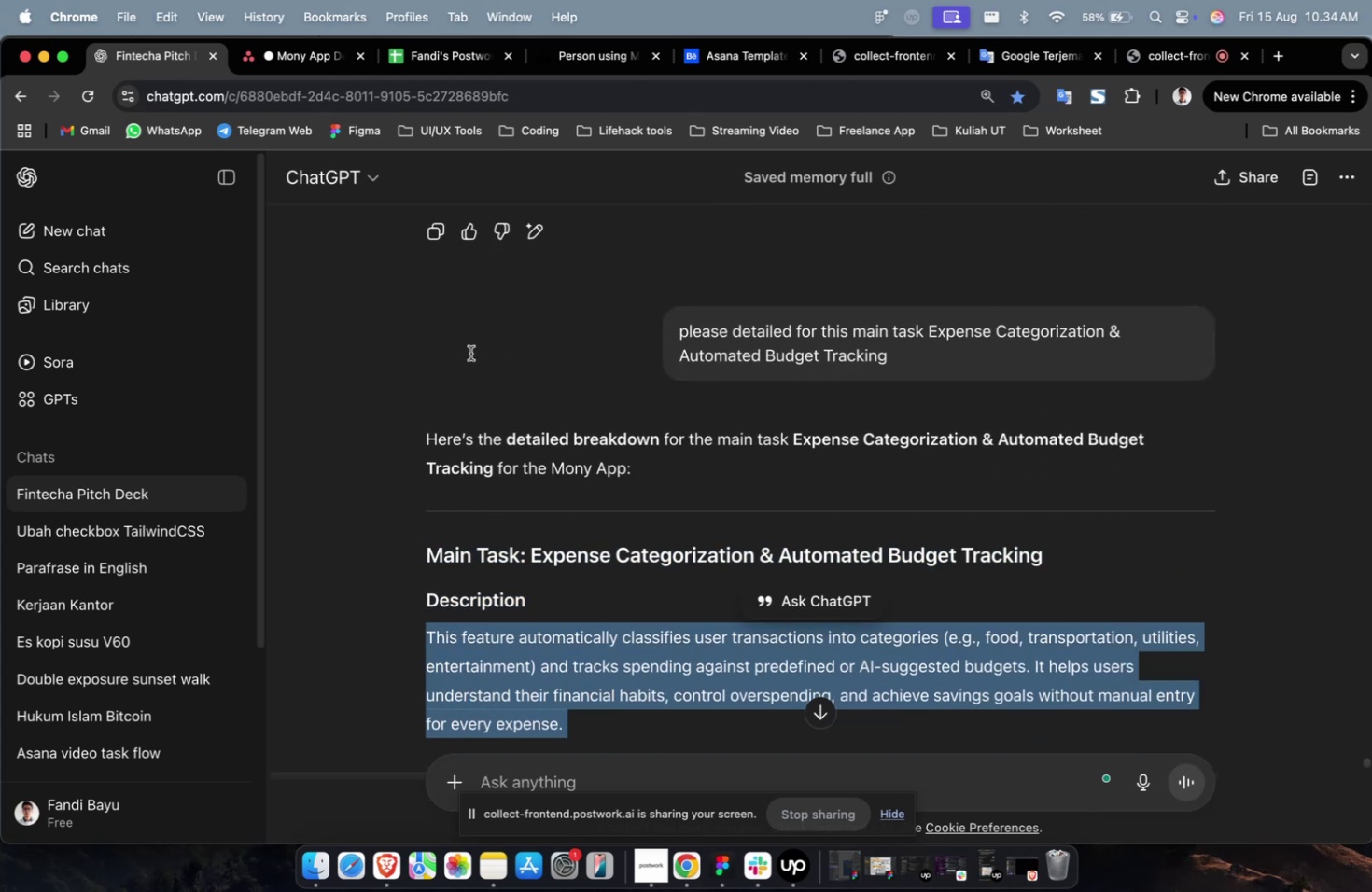 
scroll: coordinate [509, 516], scroll_direction: up, amount: 20.0
 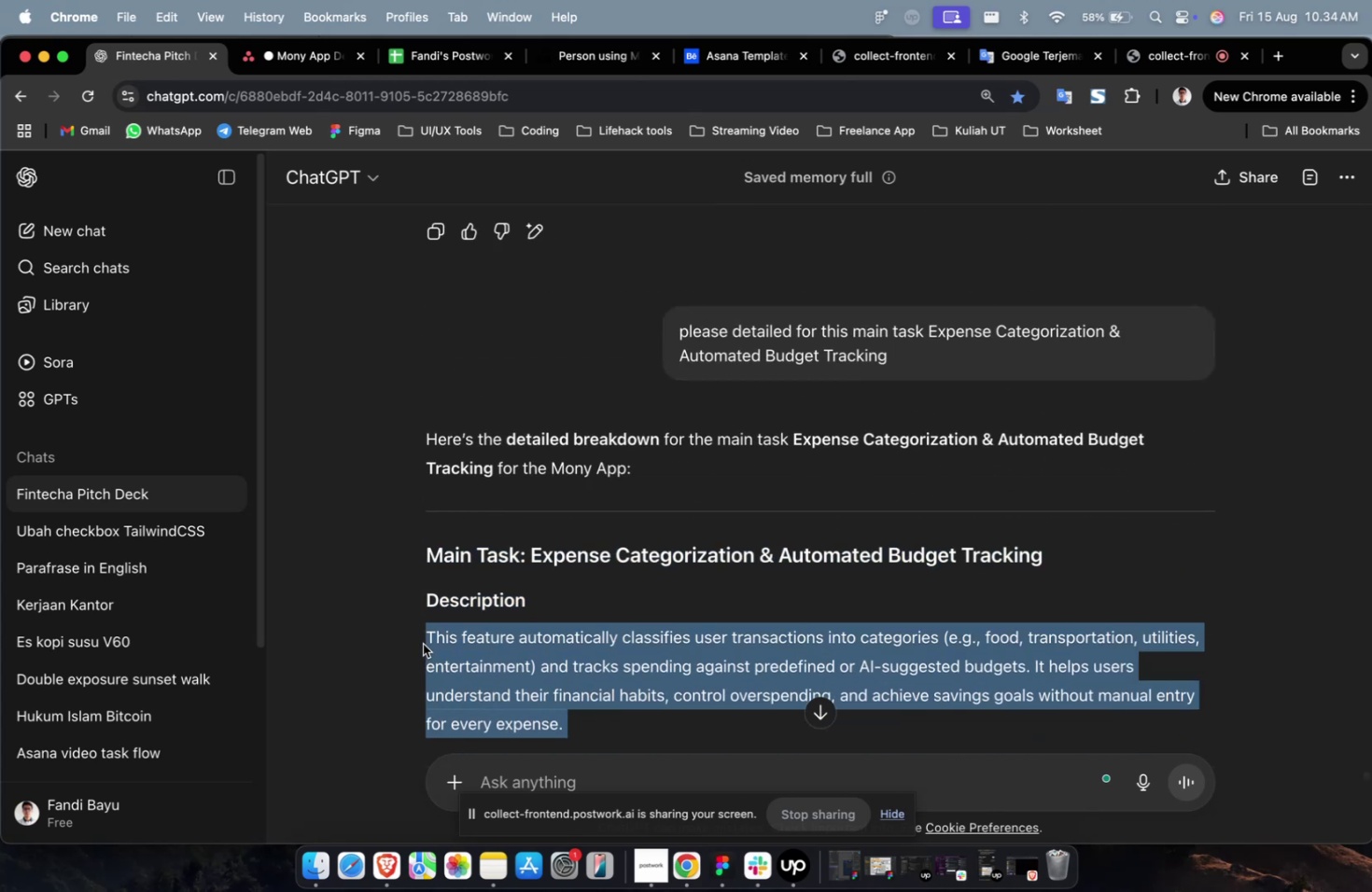 
key(Meta+C)
 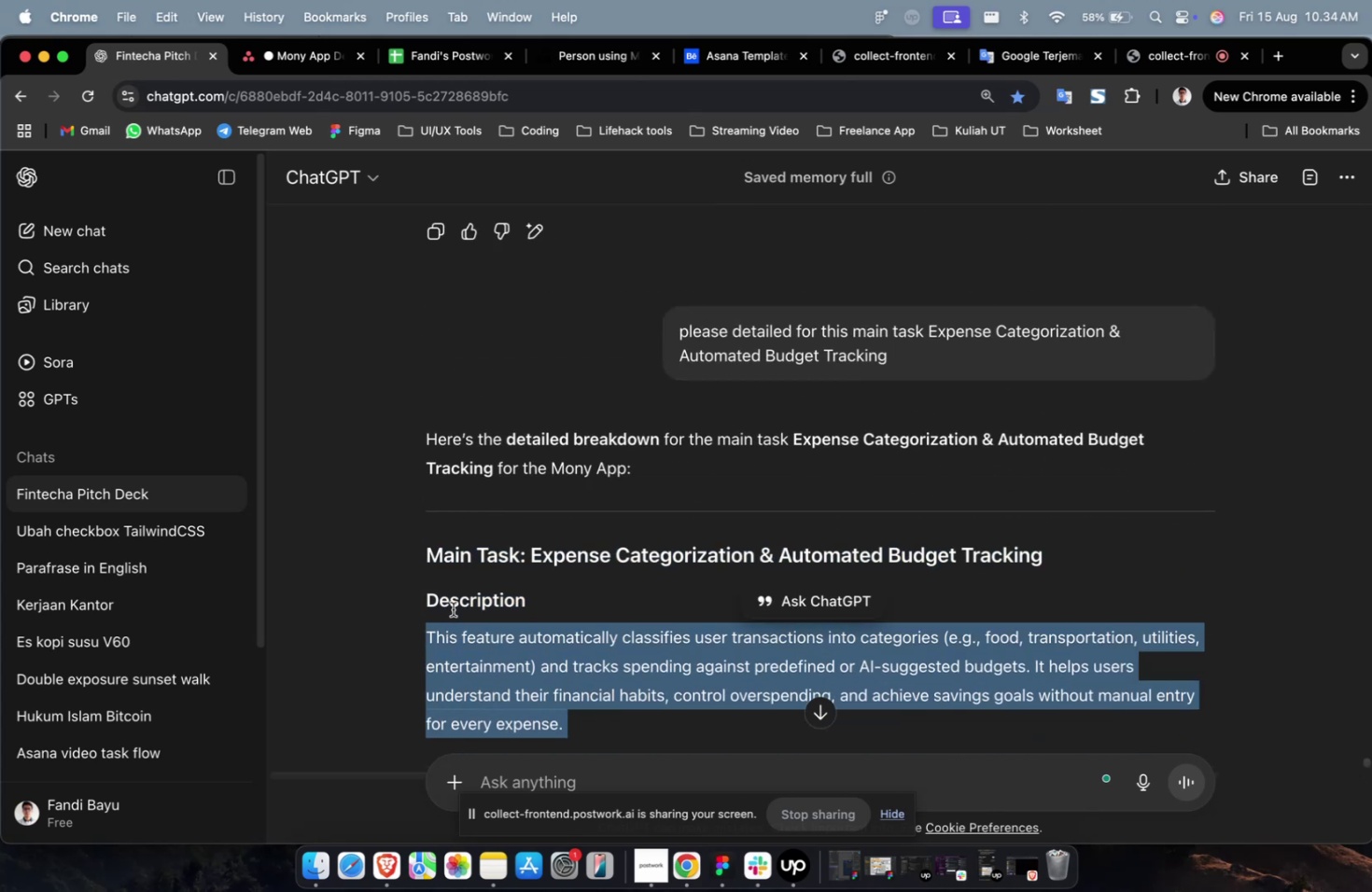 
key(Meta+C)
 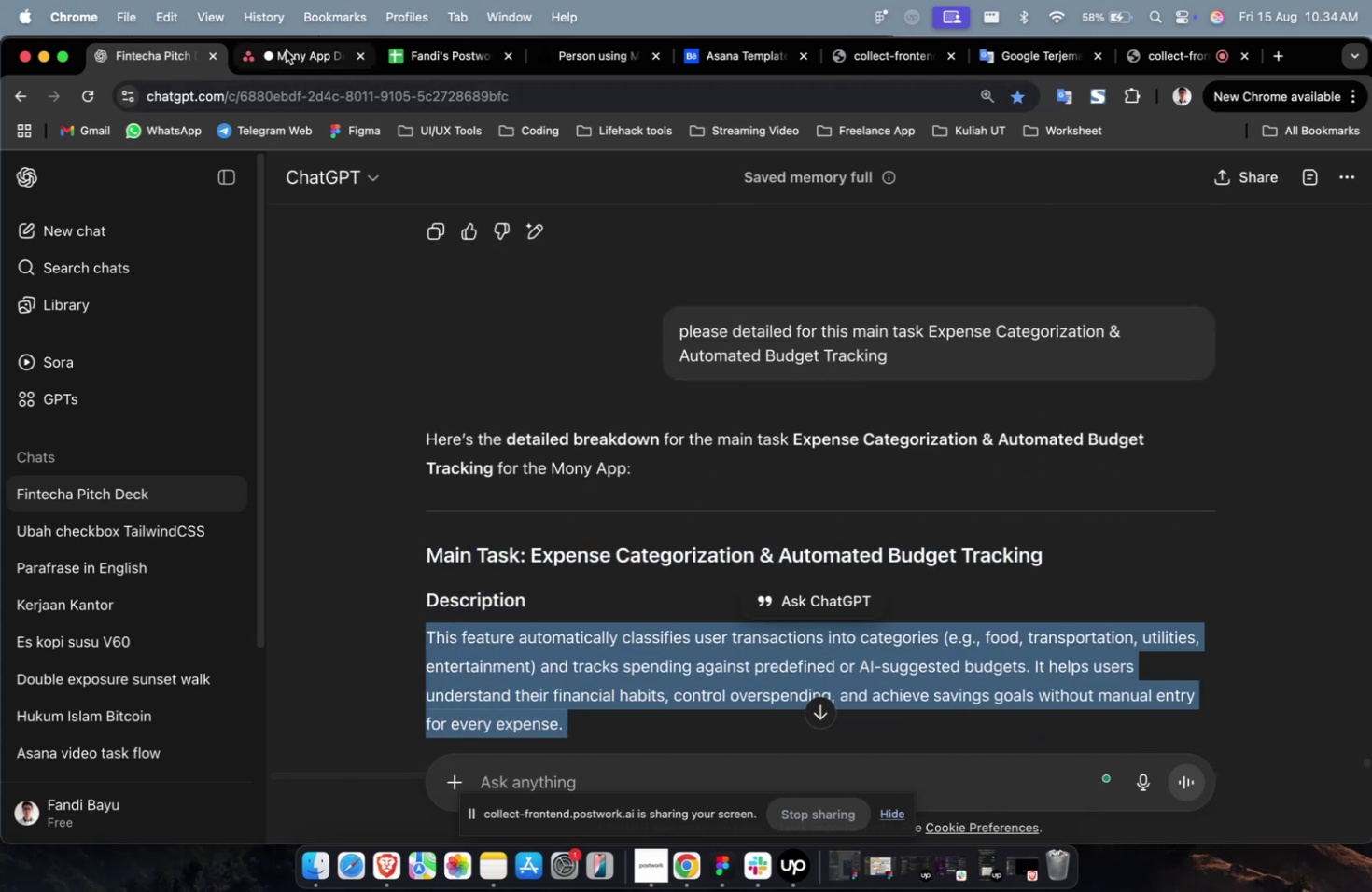 
left_click([286, 50])
 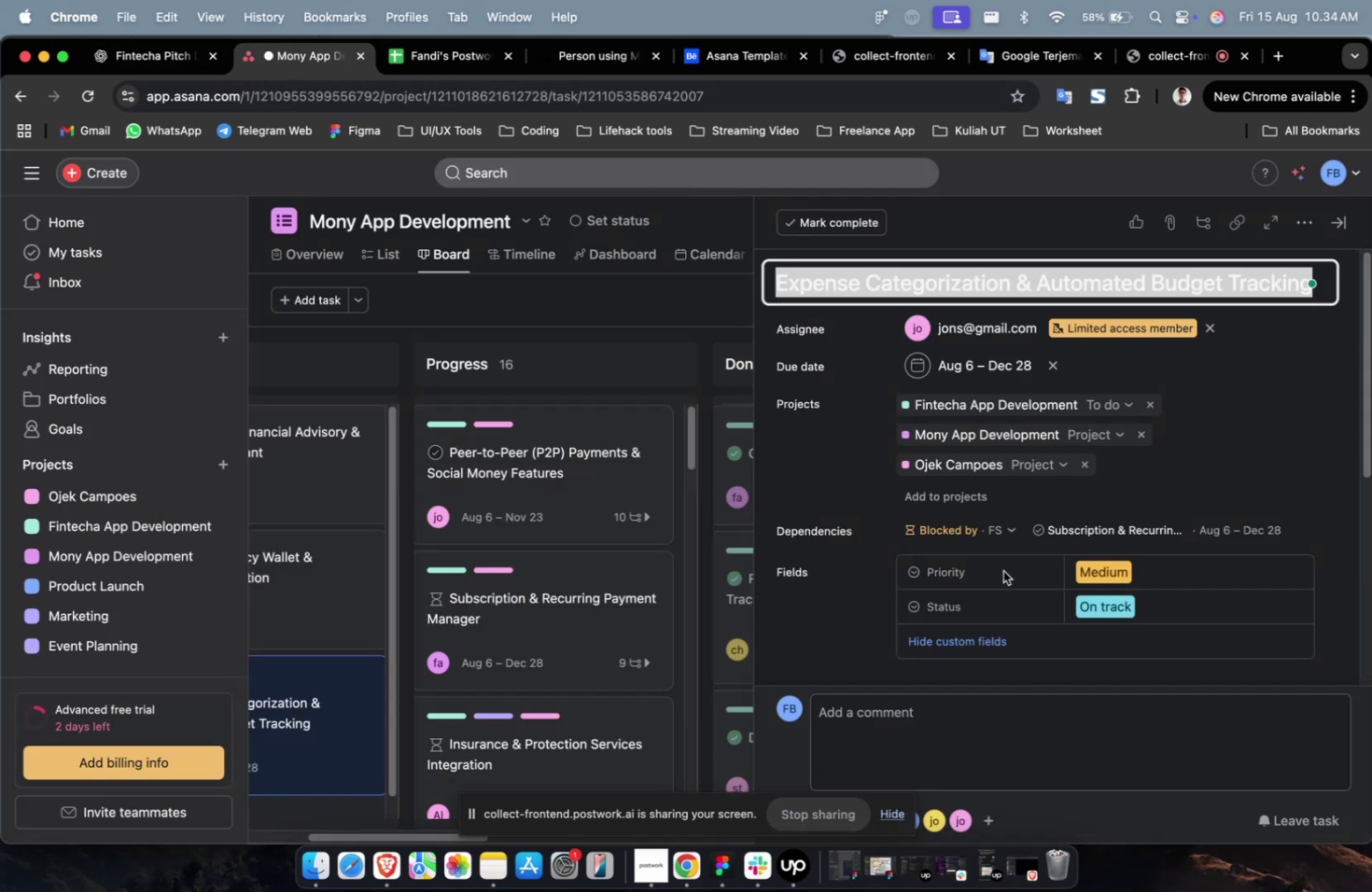 
scroll: coordinate [1002, 570], scroll_direction: down, amount: 8.0
 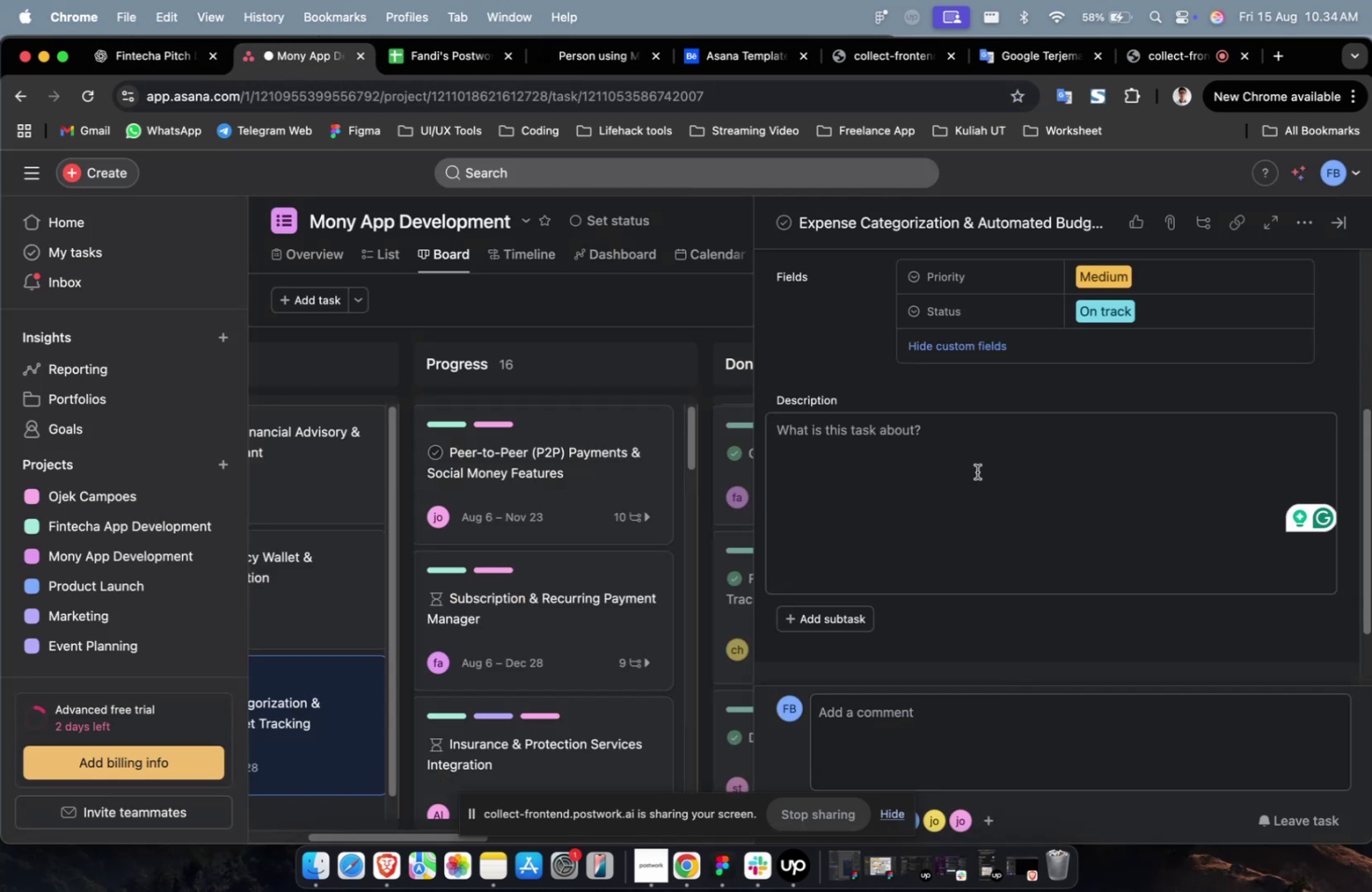 
left_click([976, 471])
 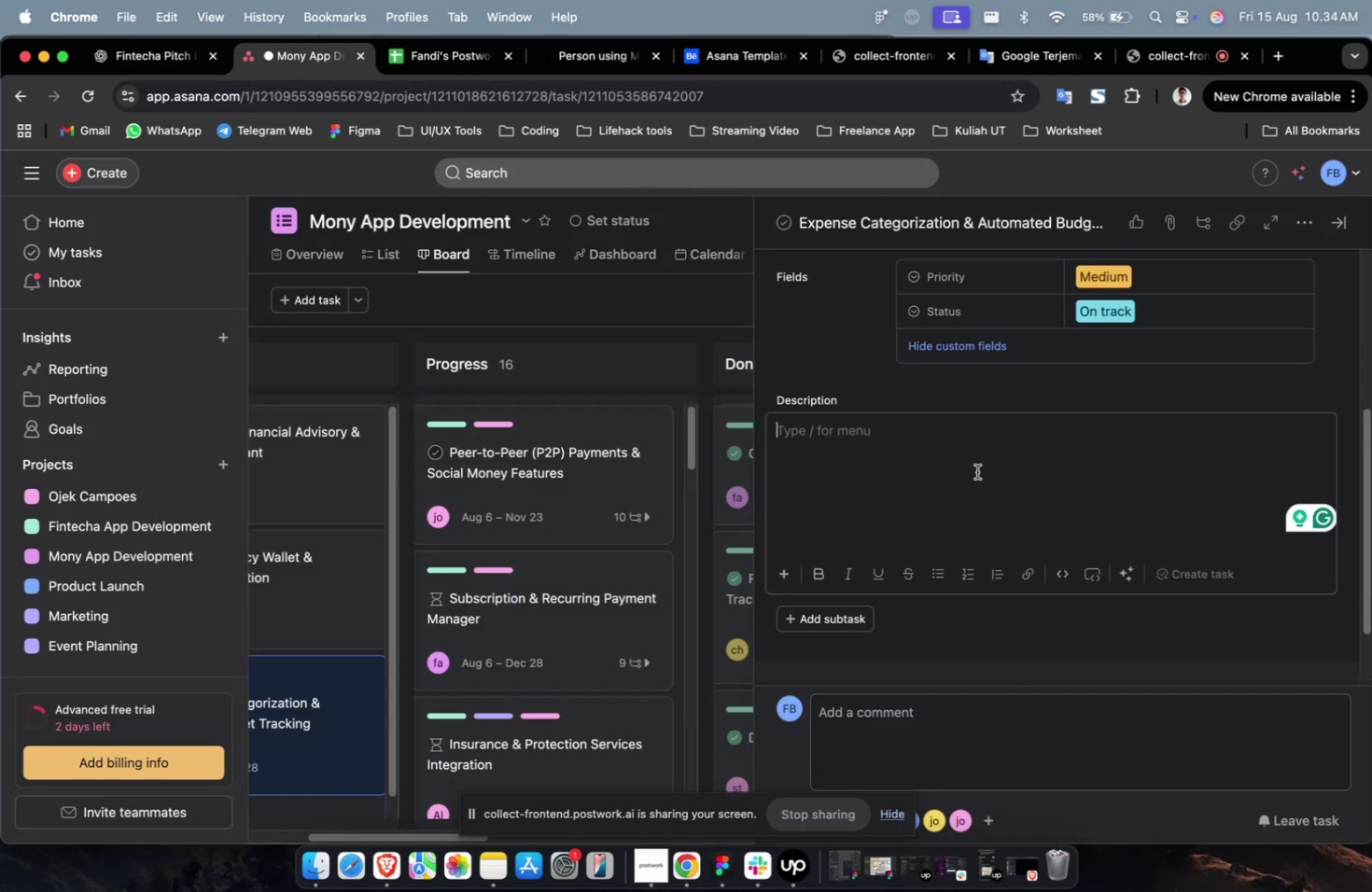 
key(Meta+V)
 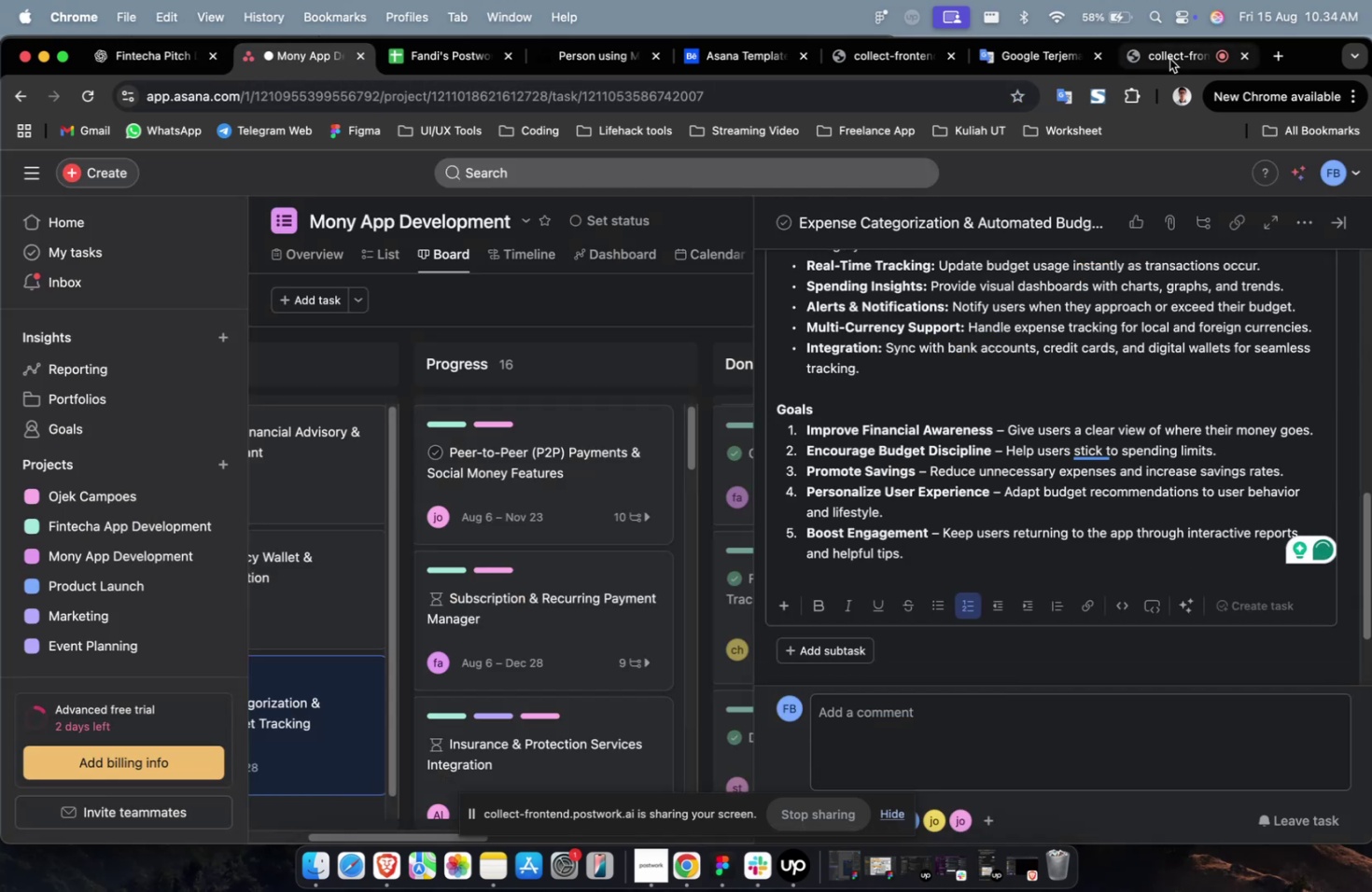 
left_click([1169, 59])
 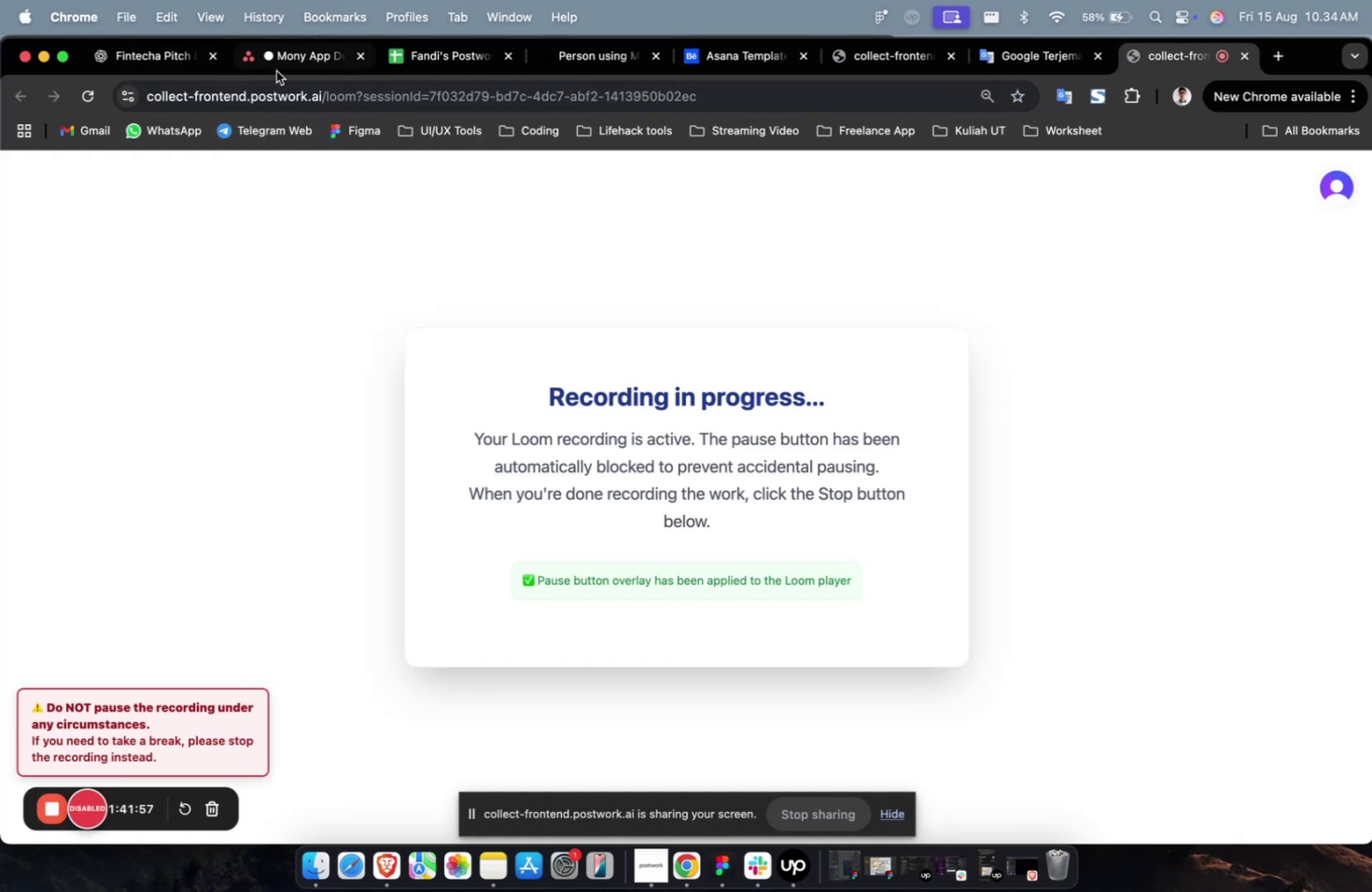 
left_click([276, 71])
 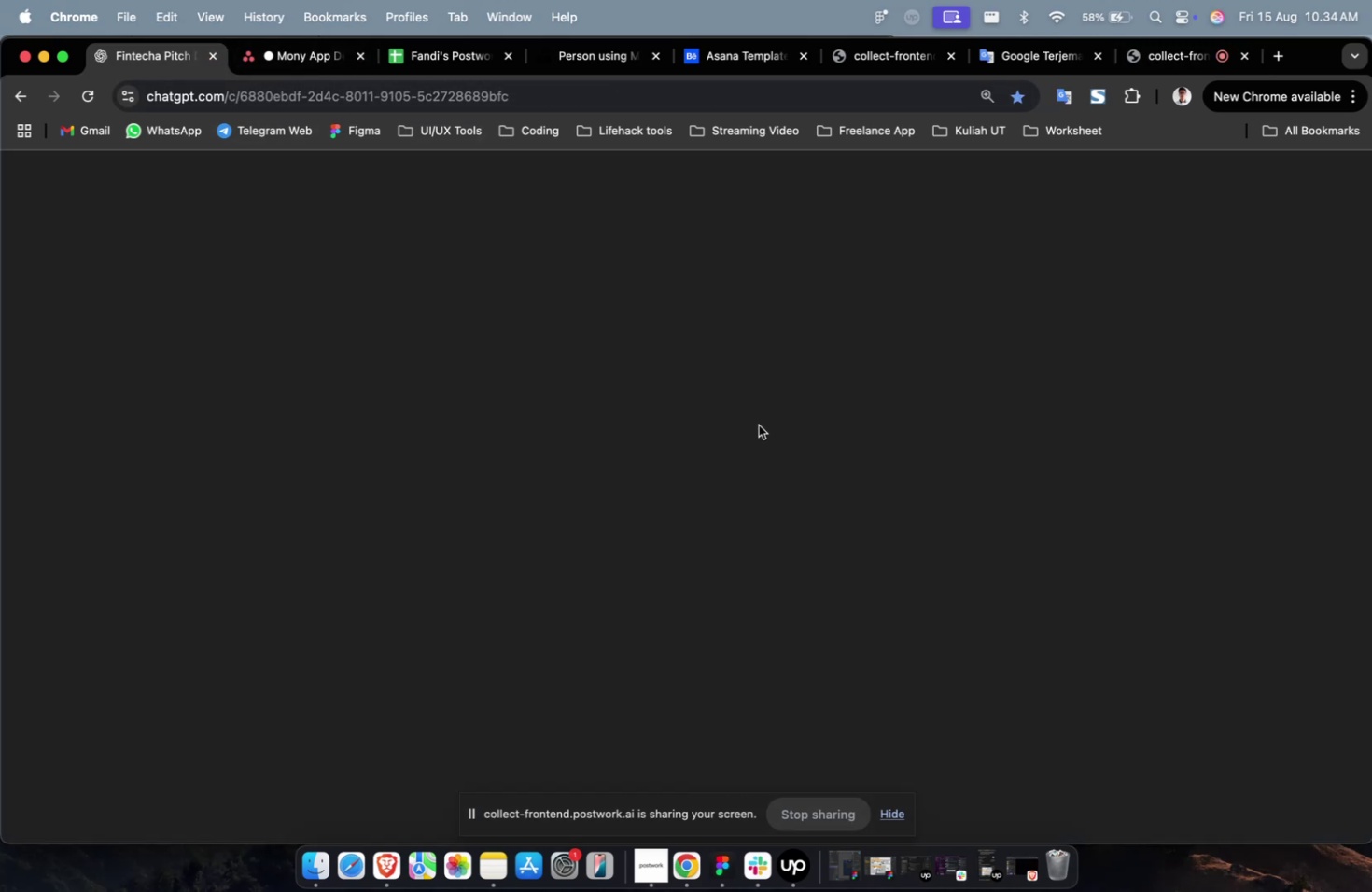 
scroll: coordinate [797, 519], scroll_direction: down, amount: 31.0
 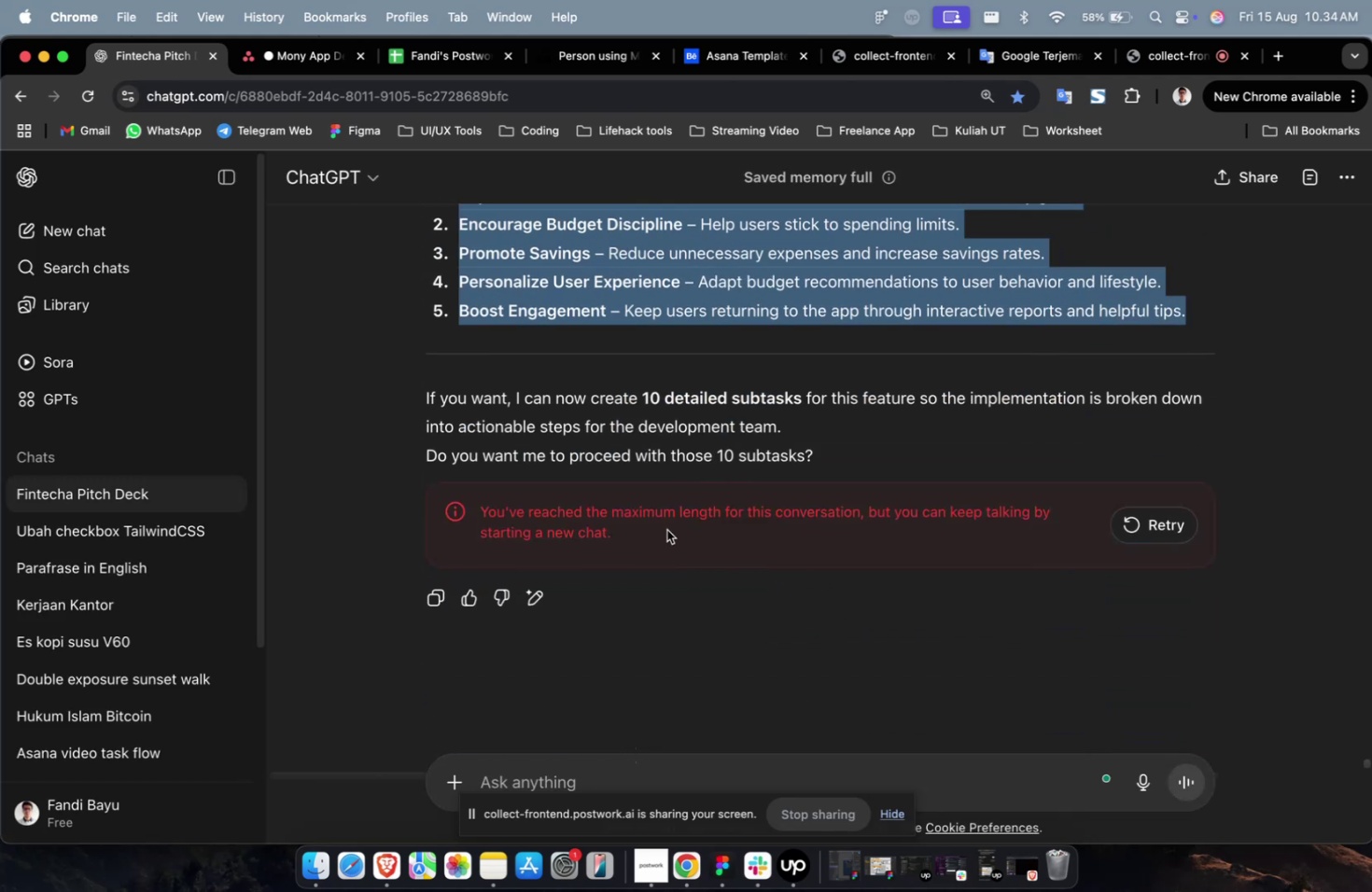 
left_click([609, 416])
 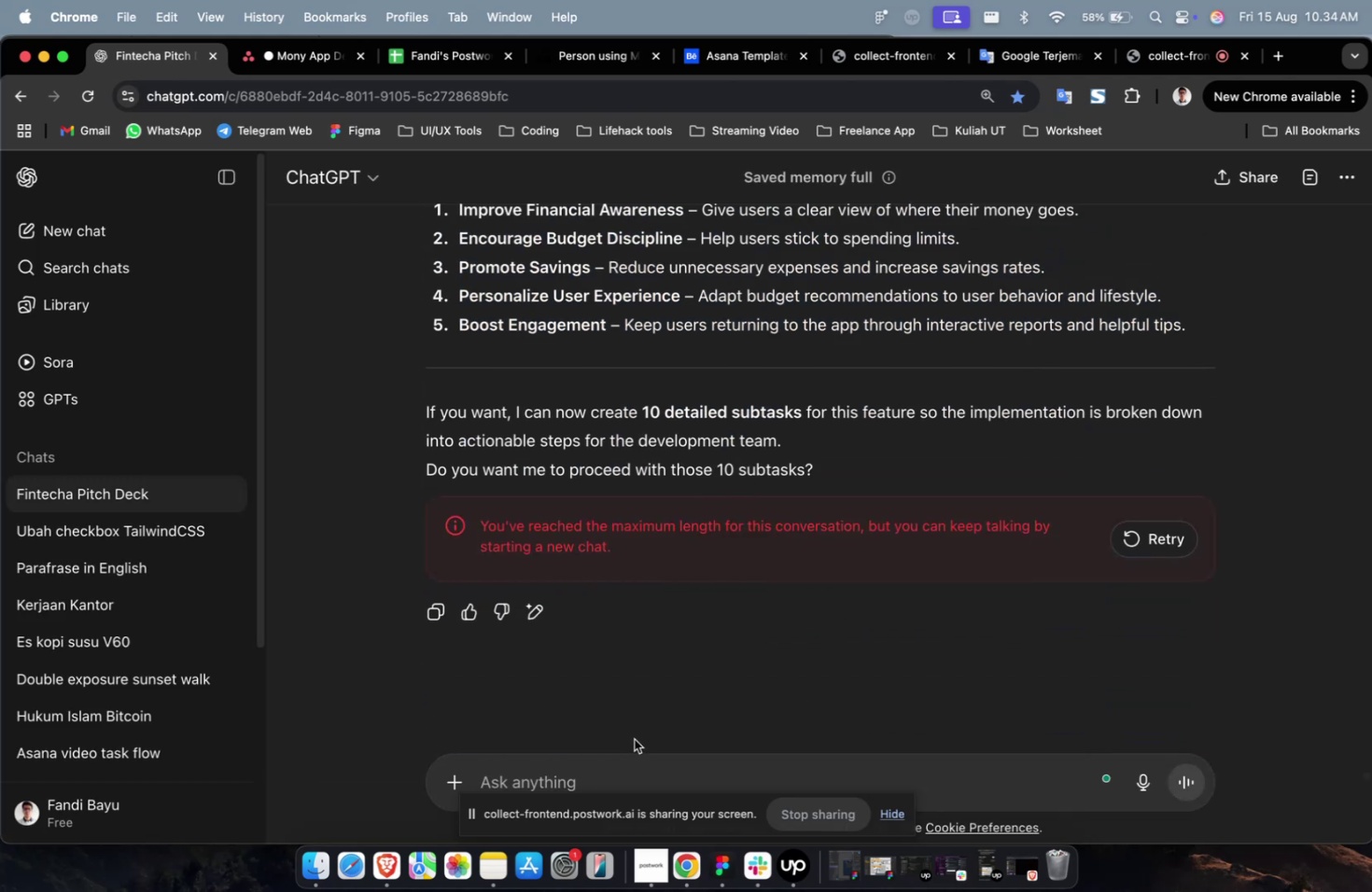 
left_click([622, 761])
 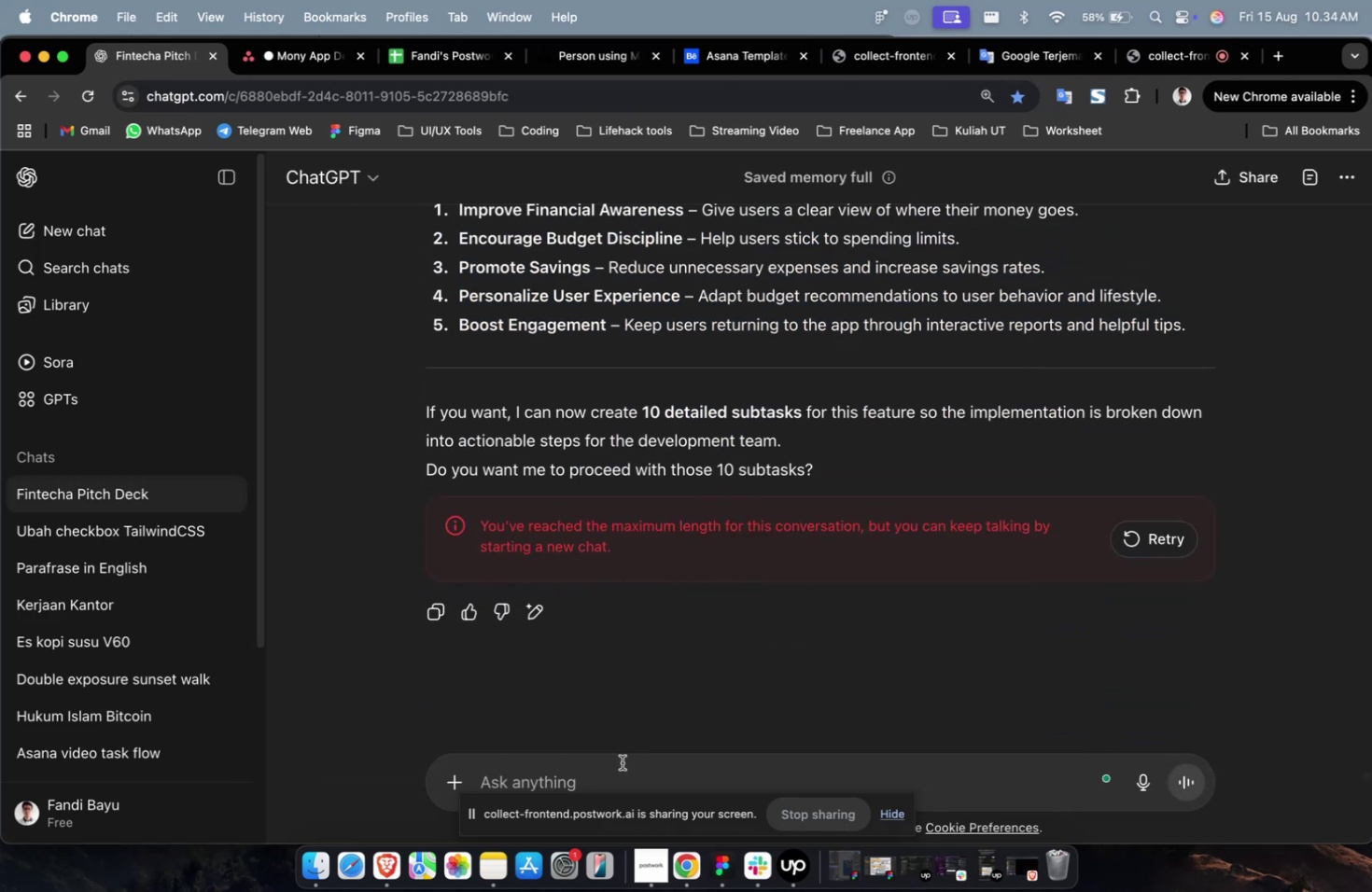 
type(YES CREATE 10 DETAILED SUBTASK FOR THIS)
 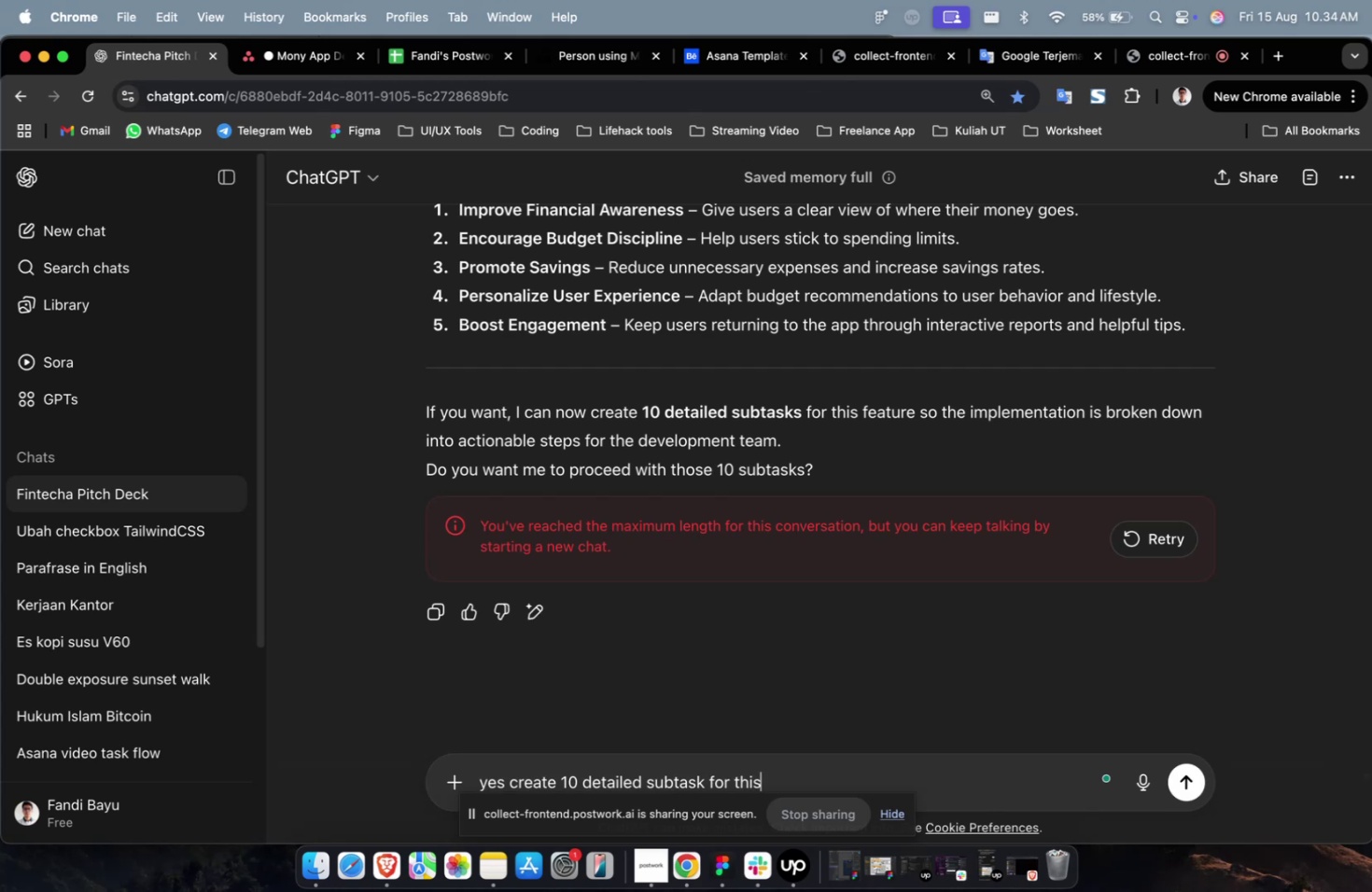 
key(Enter)
 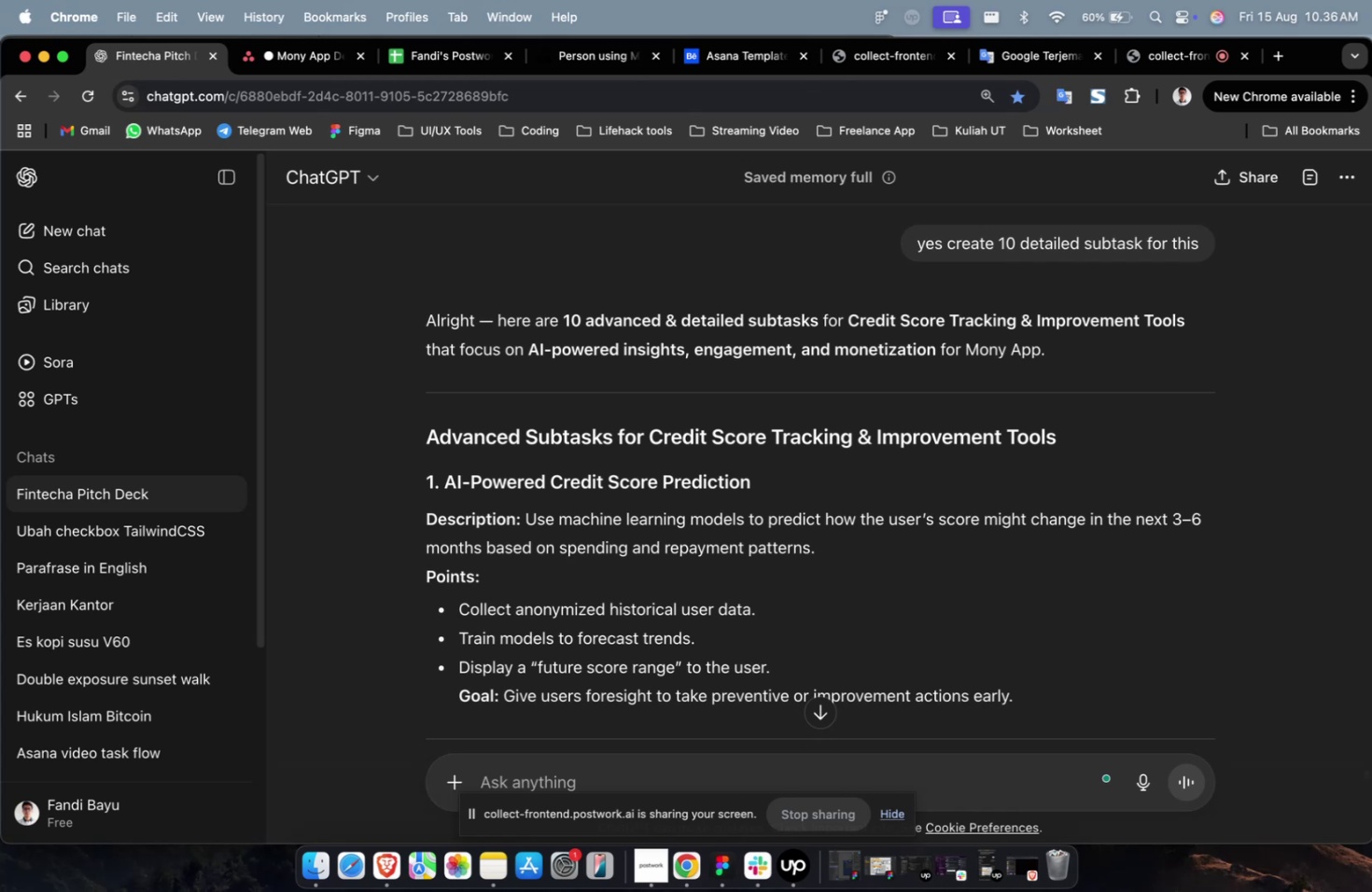 
wait(117.83)
 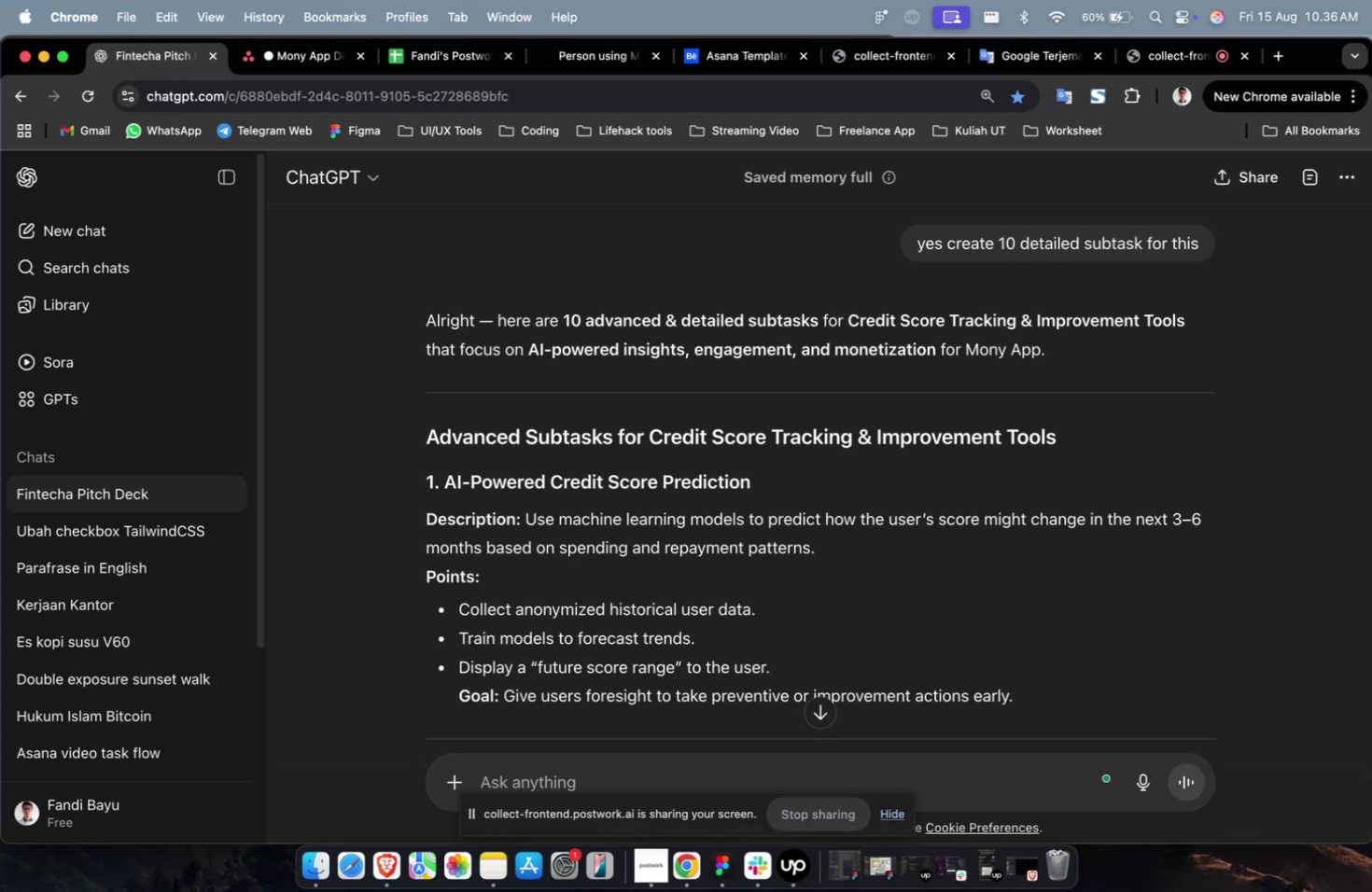 
scroll: coordinate [747, 626], scroll_direction: down, amount: 56.0
 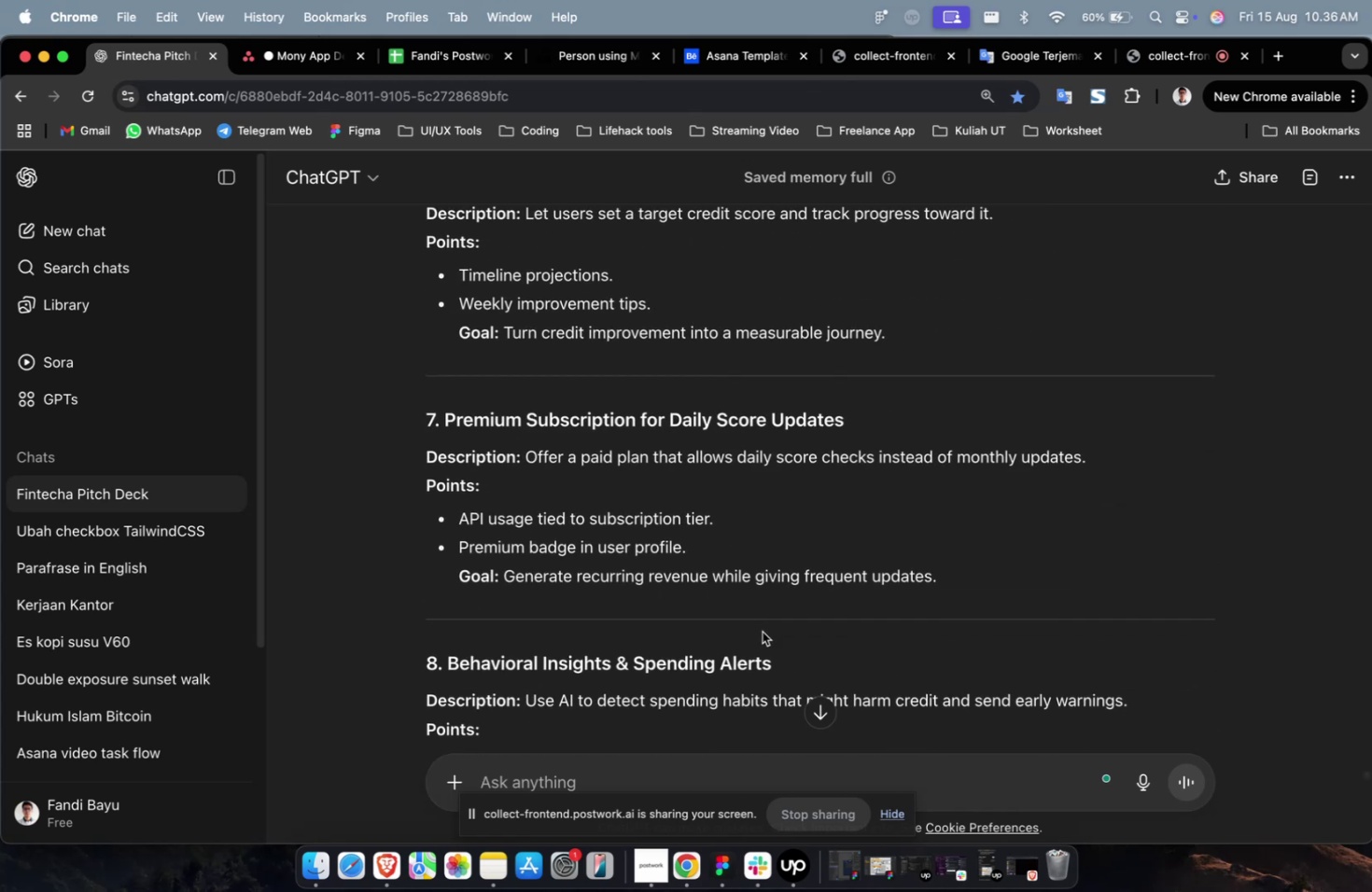 
scroll: coordinate [762, 631], scroll_direction: up, amount: 9.0
 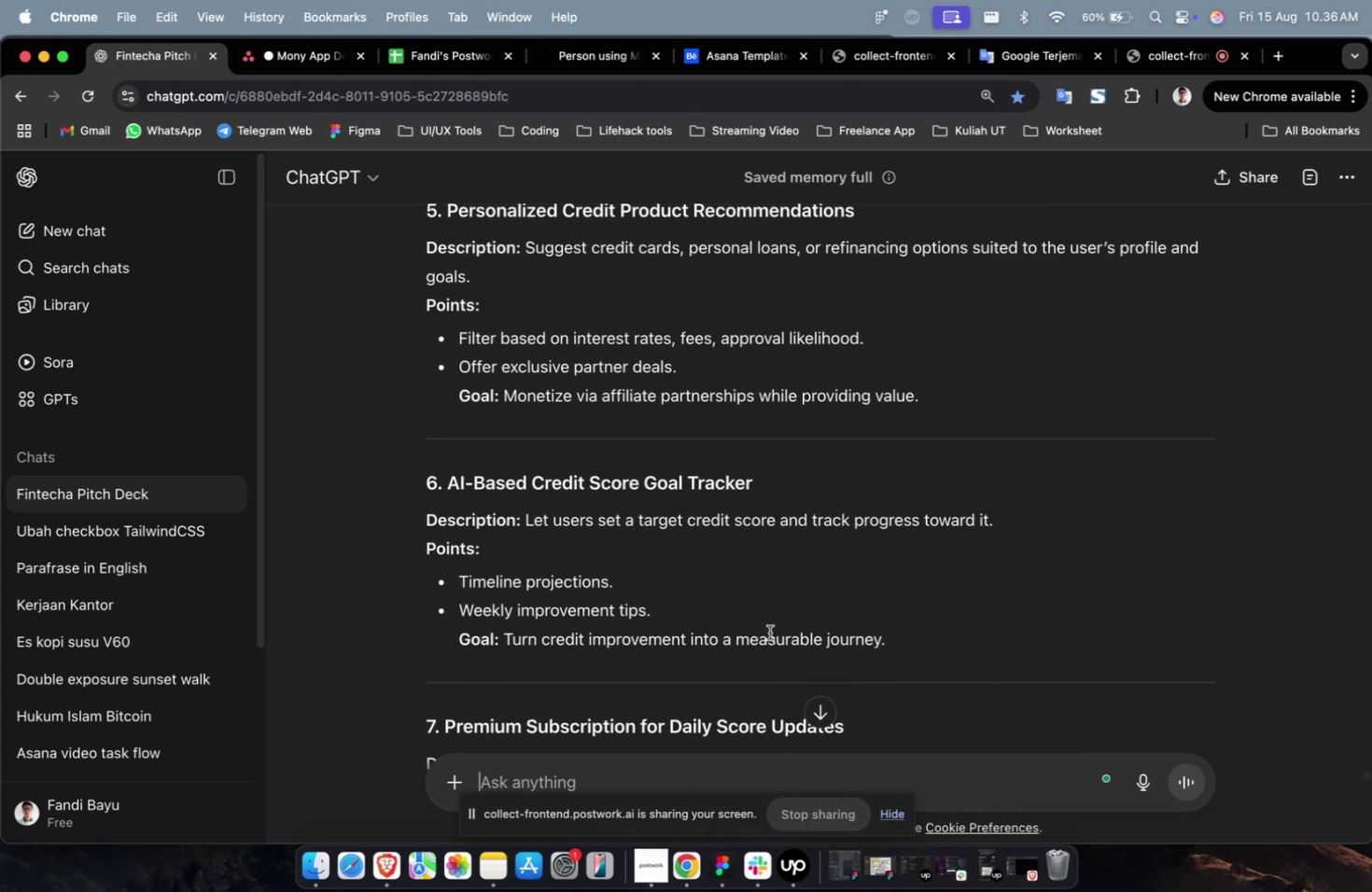 
scroll: coordinate [771, 621], scroll_direction: down, amount: 3.0
 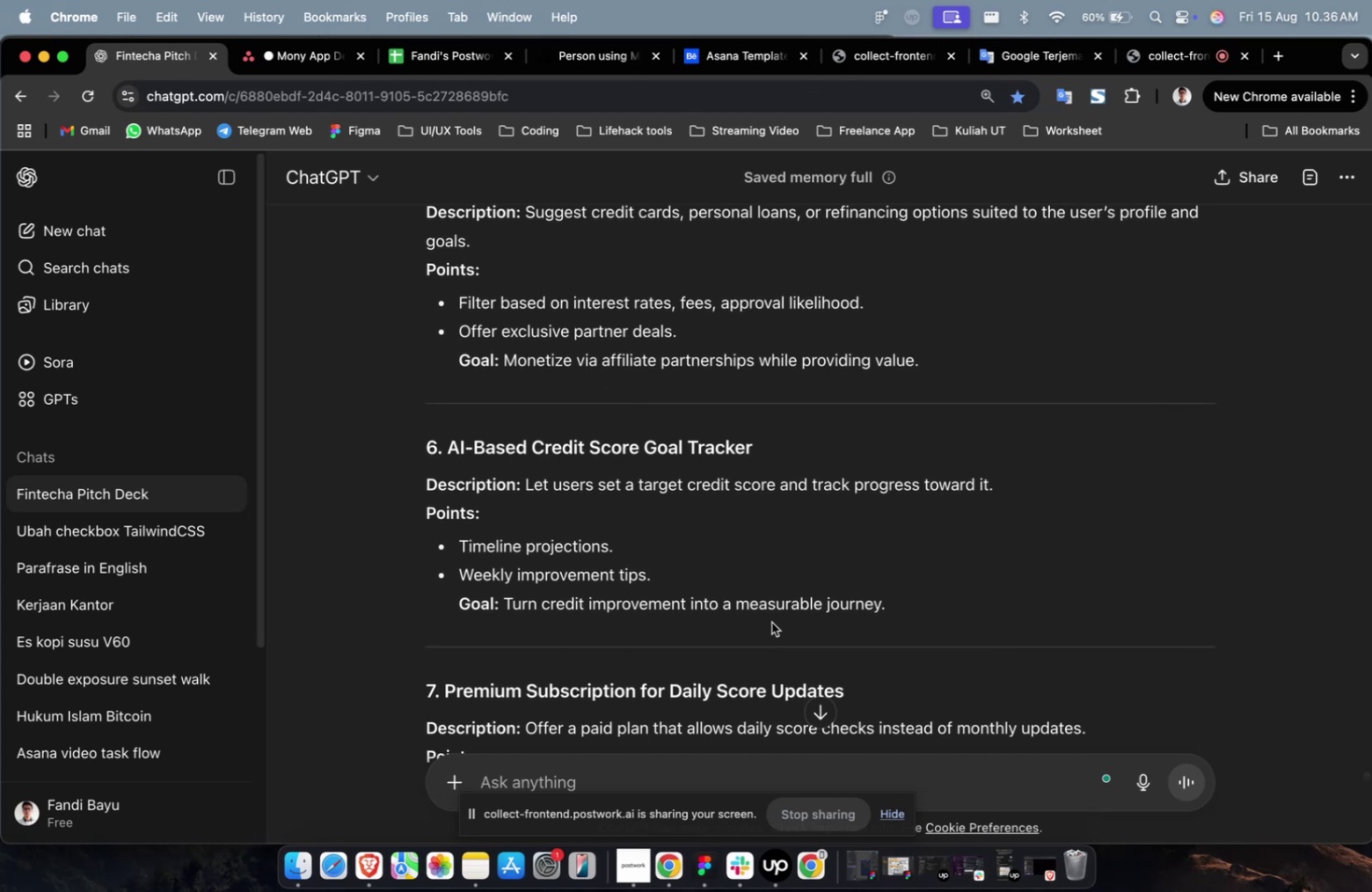 
wait(5.05)
 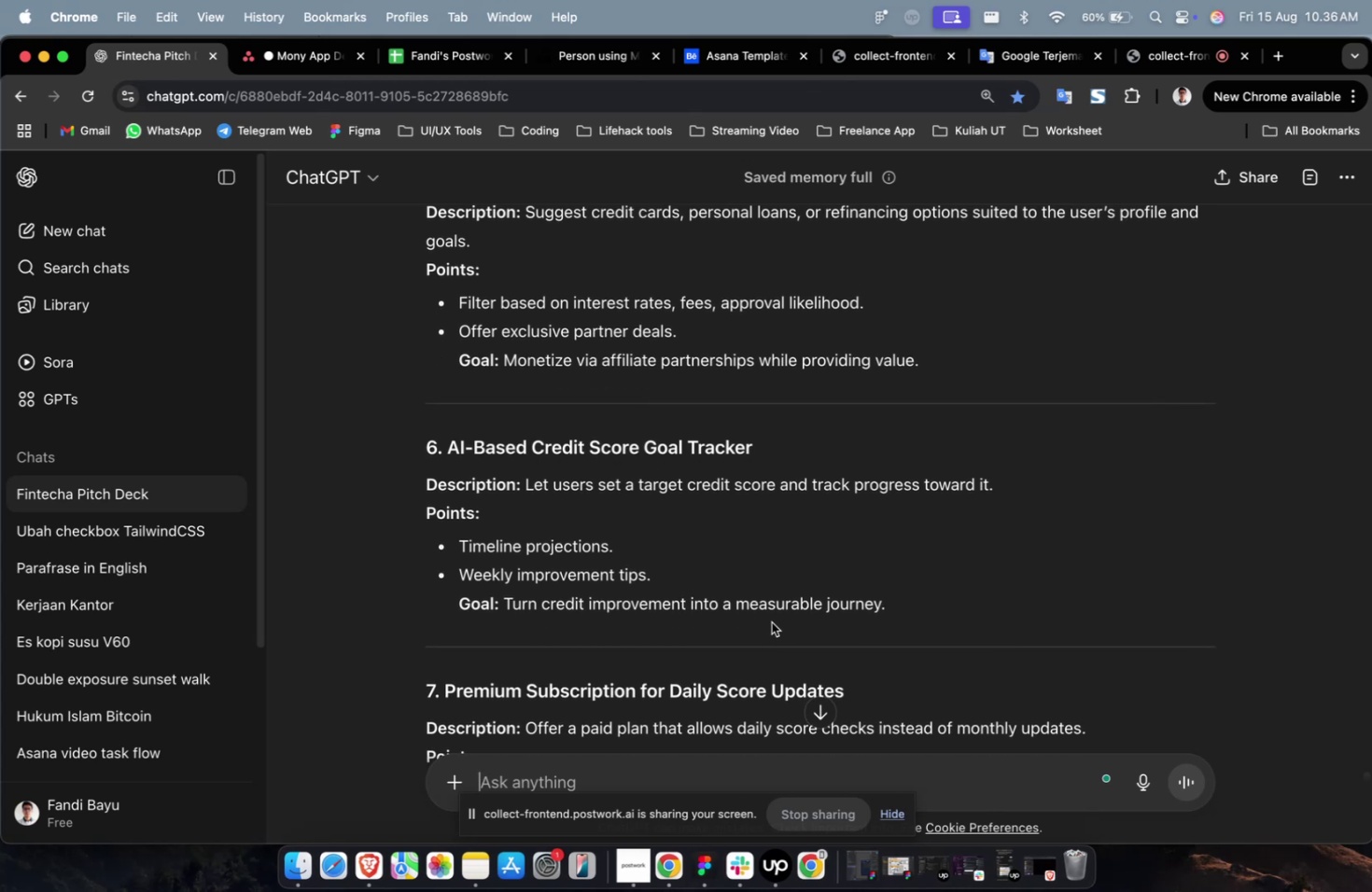 
scroll: coordinate [771, 621], scroll_direction: down, amount: 2.0
 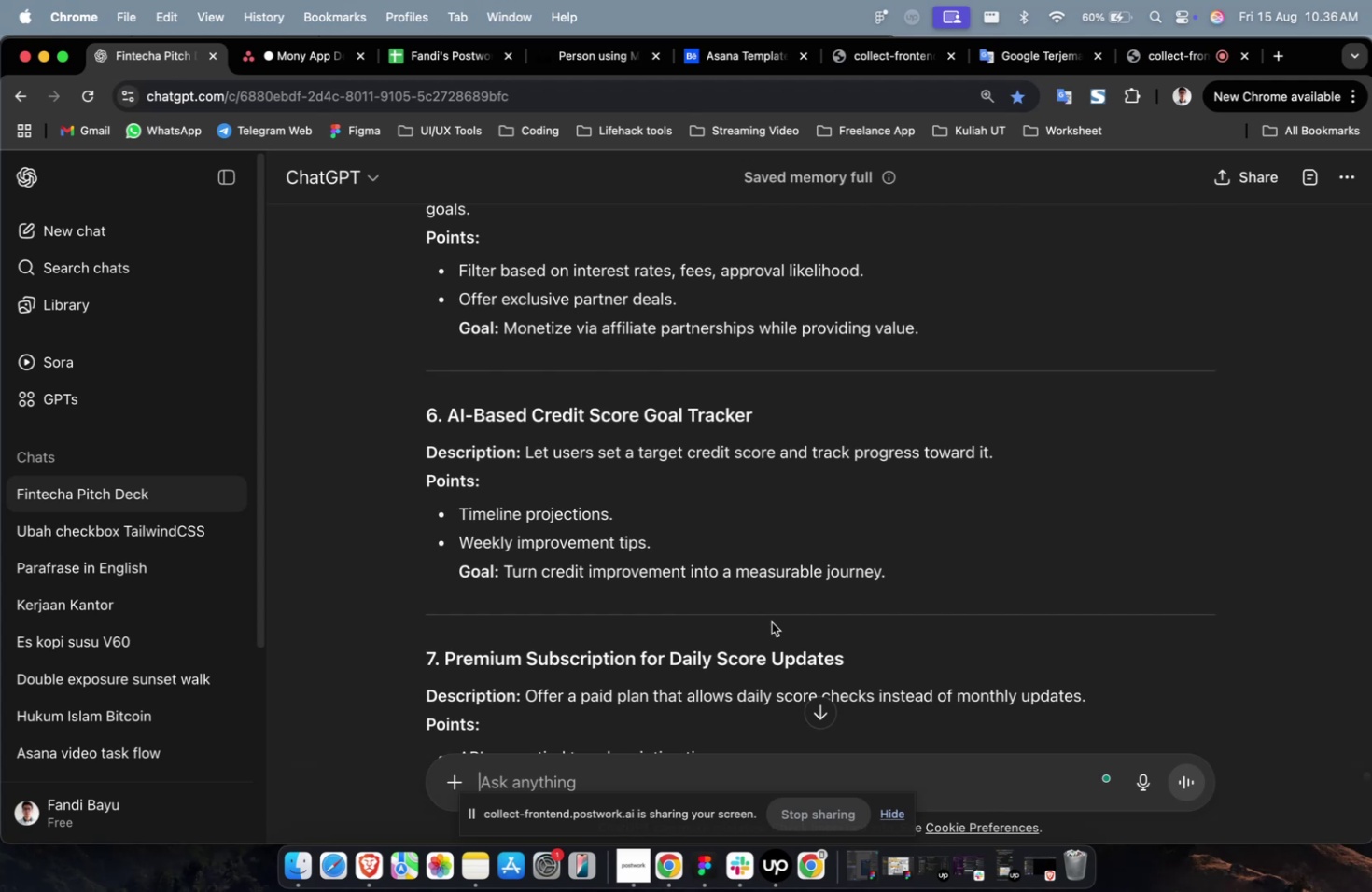 
scroll: coordinate [946, 582], scroll_direction: up, amount: 34.0
 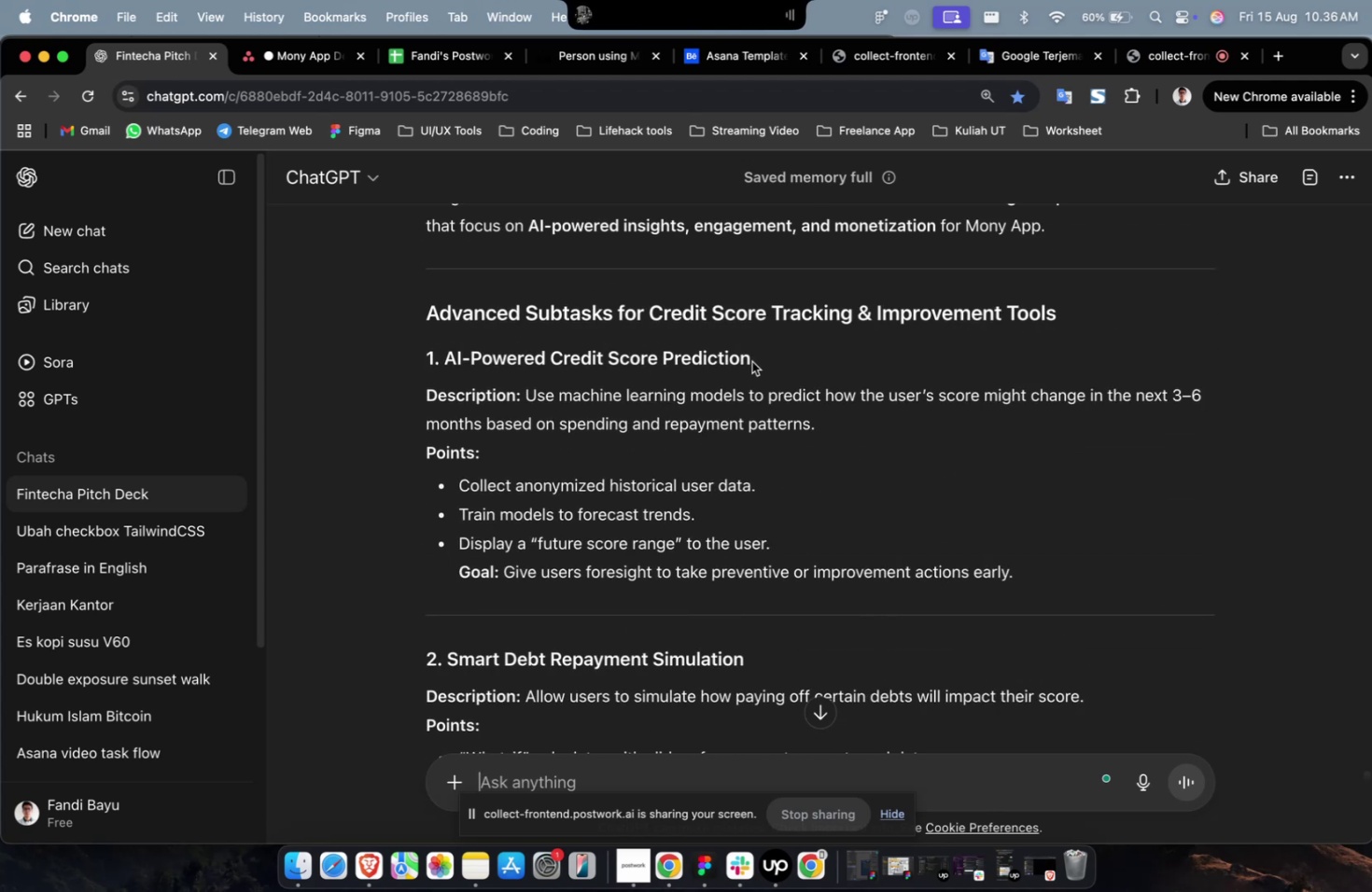 
left_click_drag(start_coordinate=[753, 355], to_coordinate=[409, 360])
 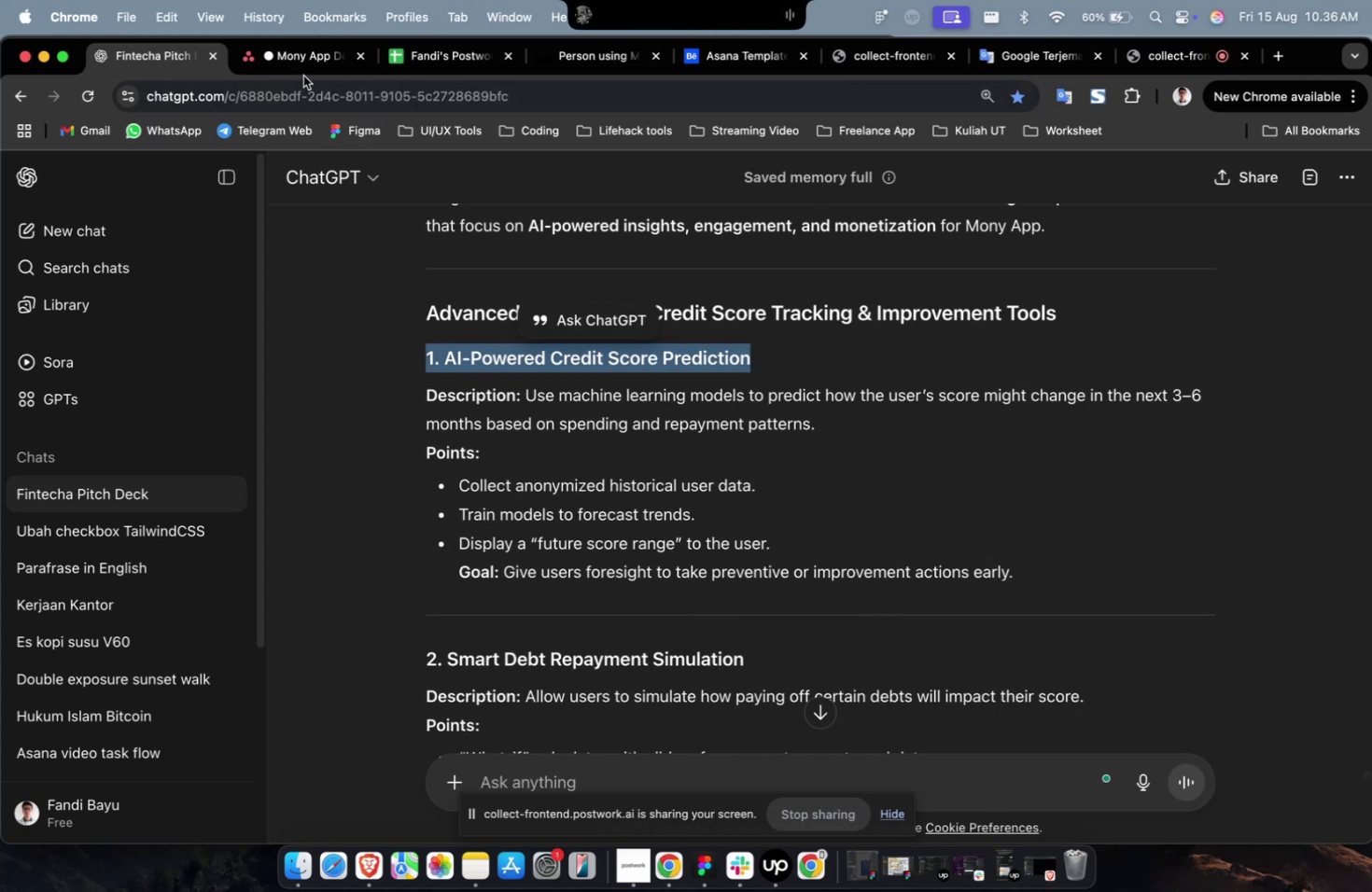 
left_click([299, 67])
 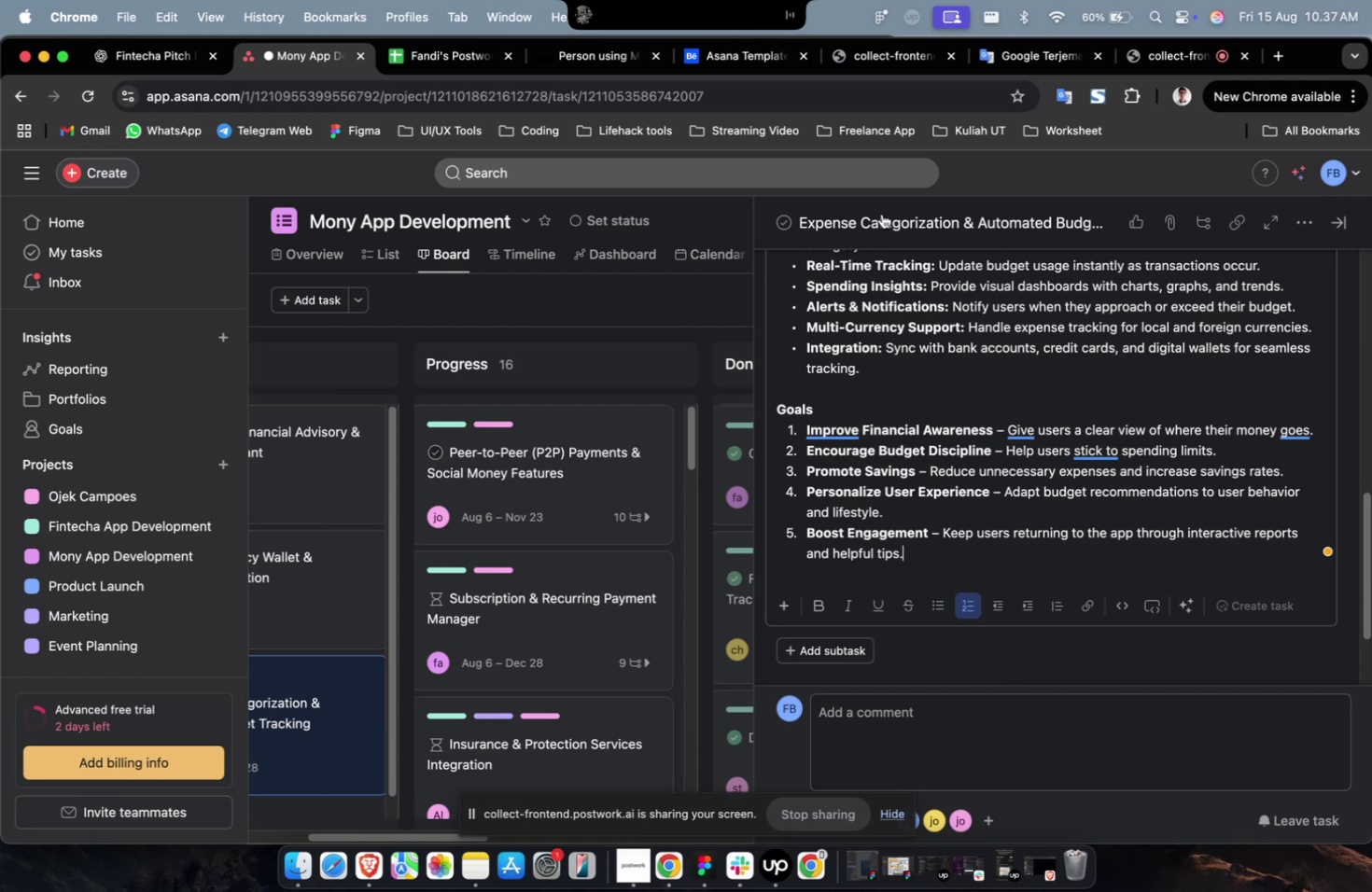 
left_click([881, 214])
 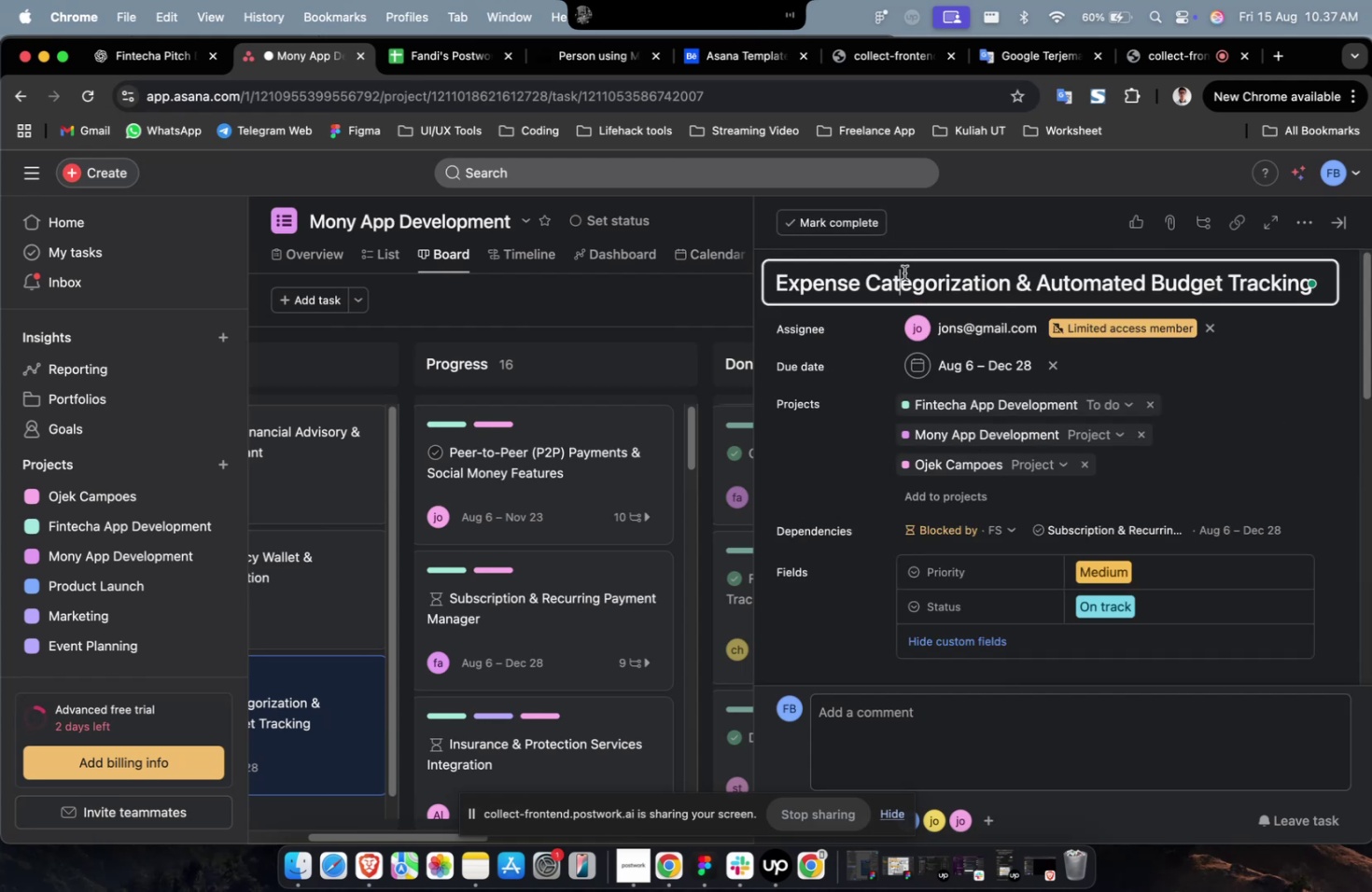 
double_click([903, 272])
 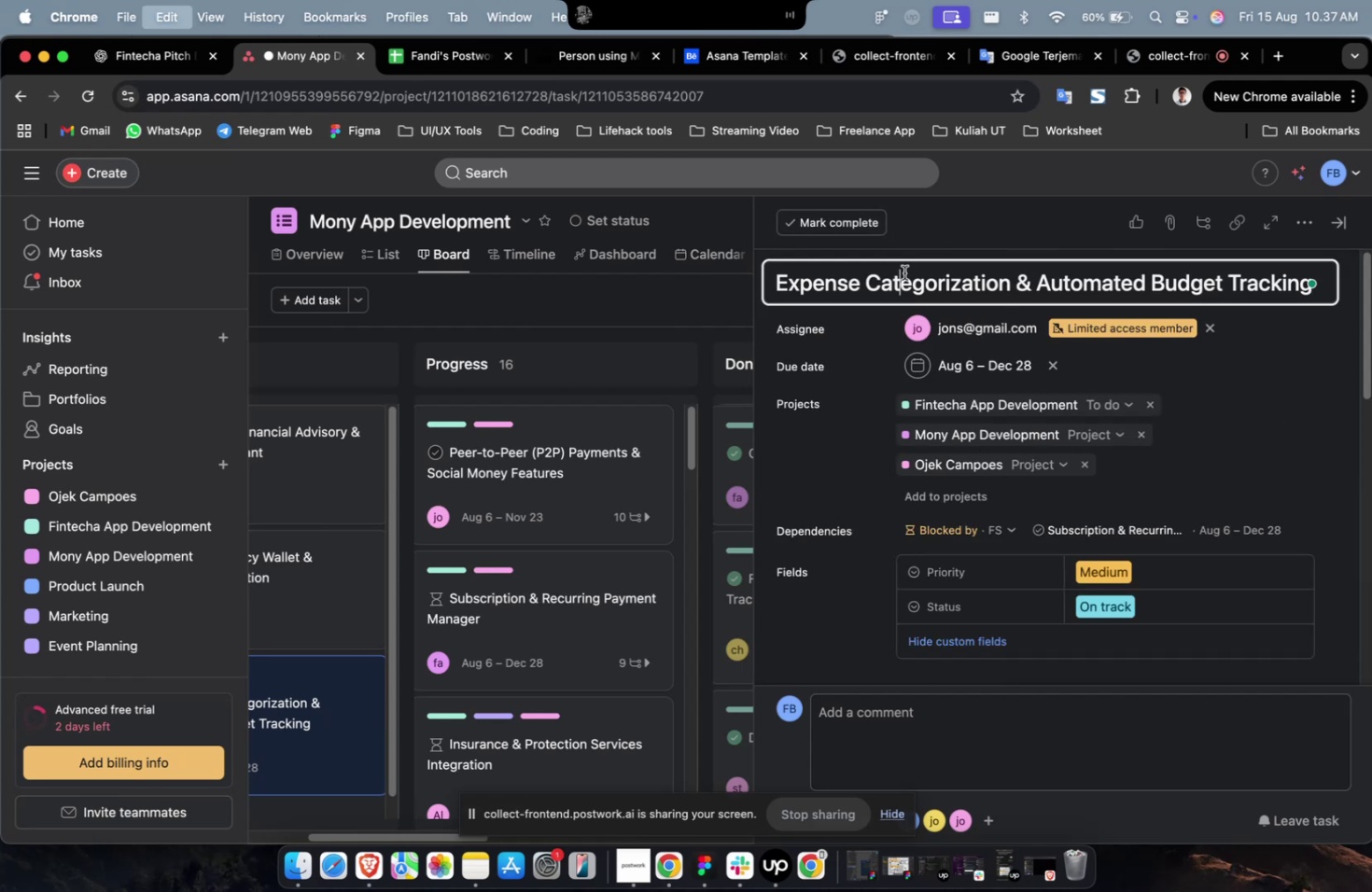 
key(Meta+A)
 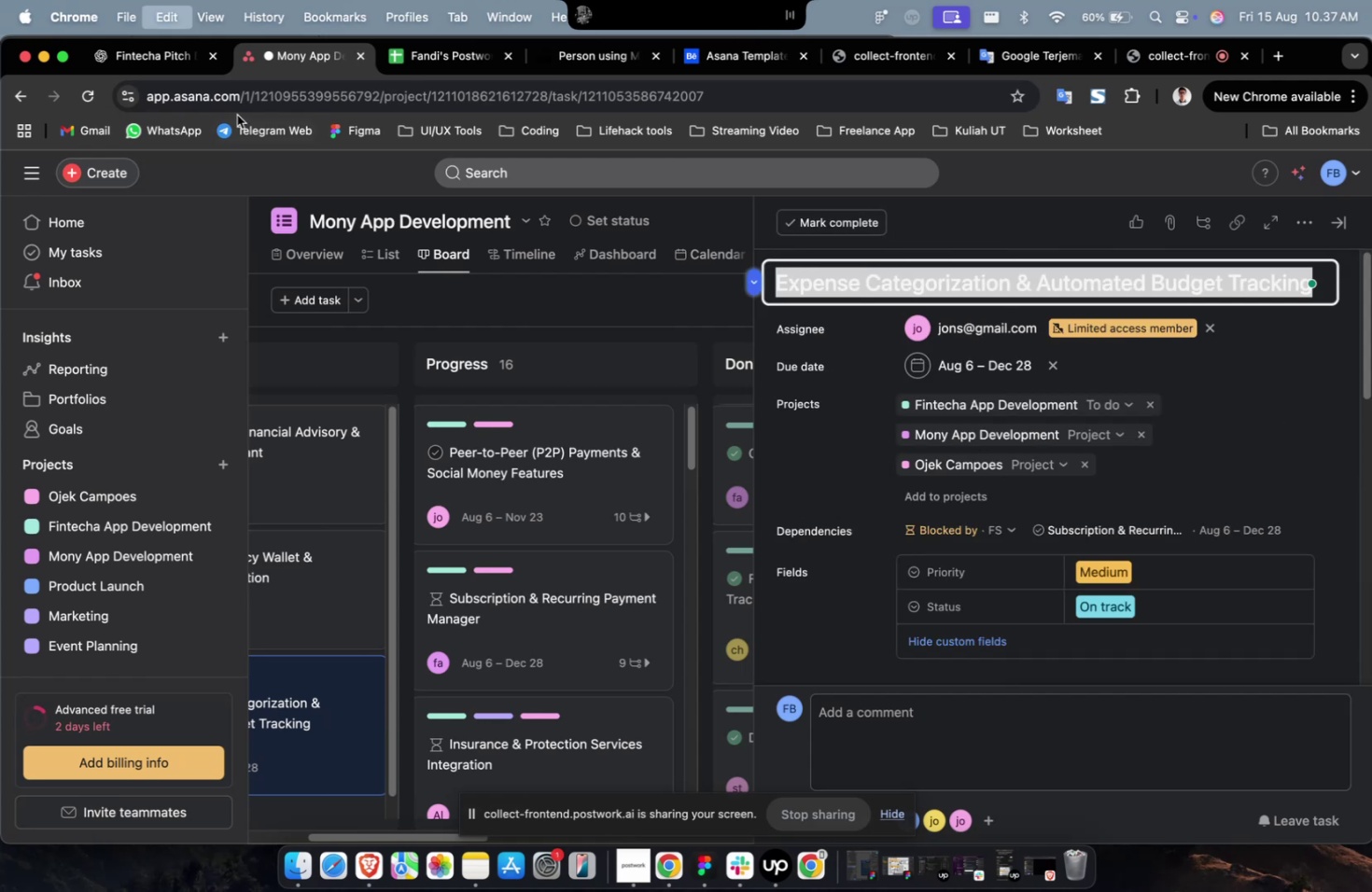 
key(Meta+C)
 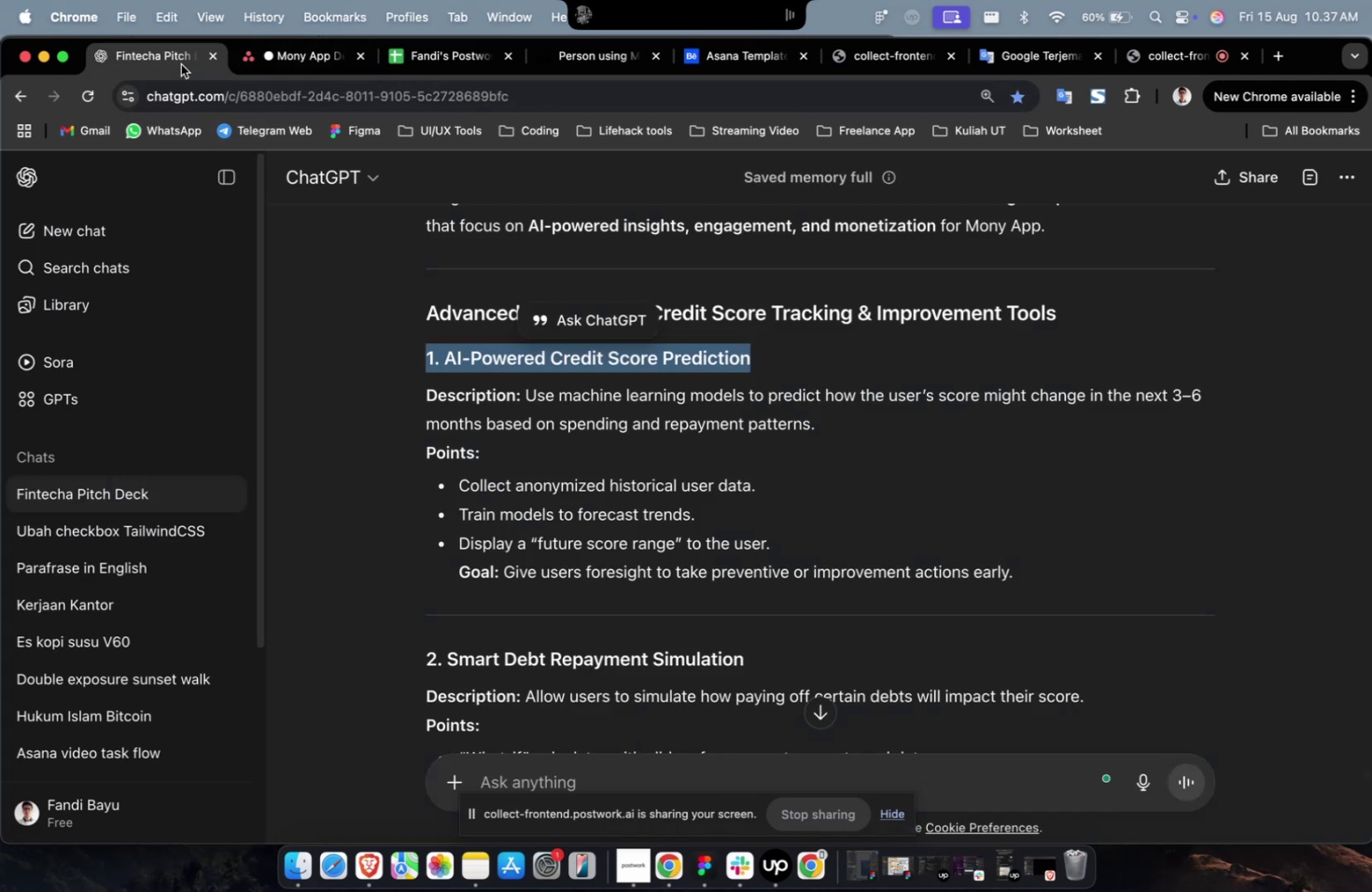 
left_click([181, 64])
 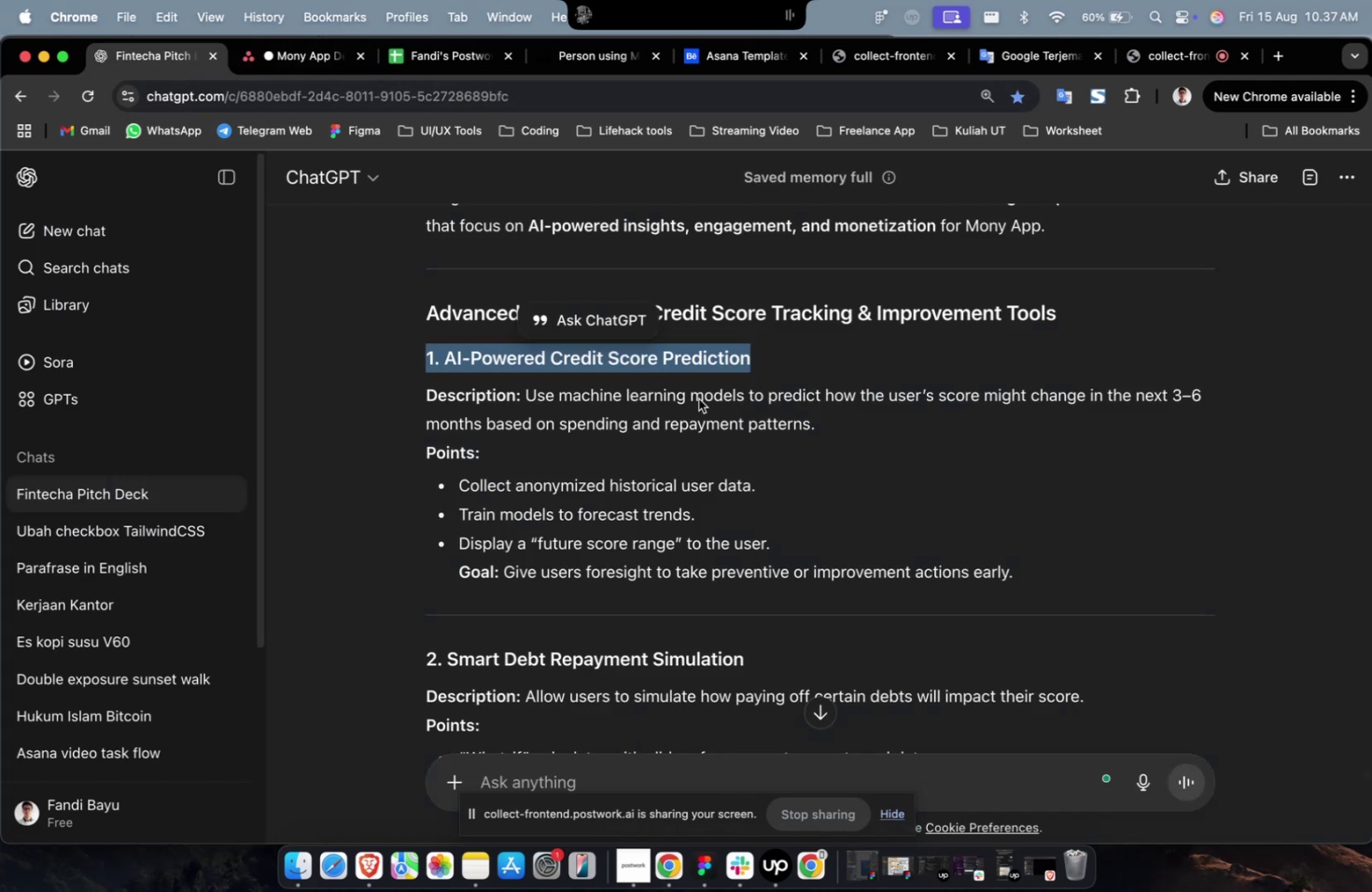 
scroll: coordinate [849, 377], scroll_direction: up, amount: 6.0
 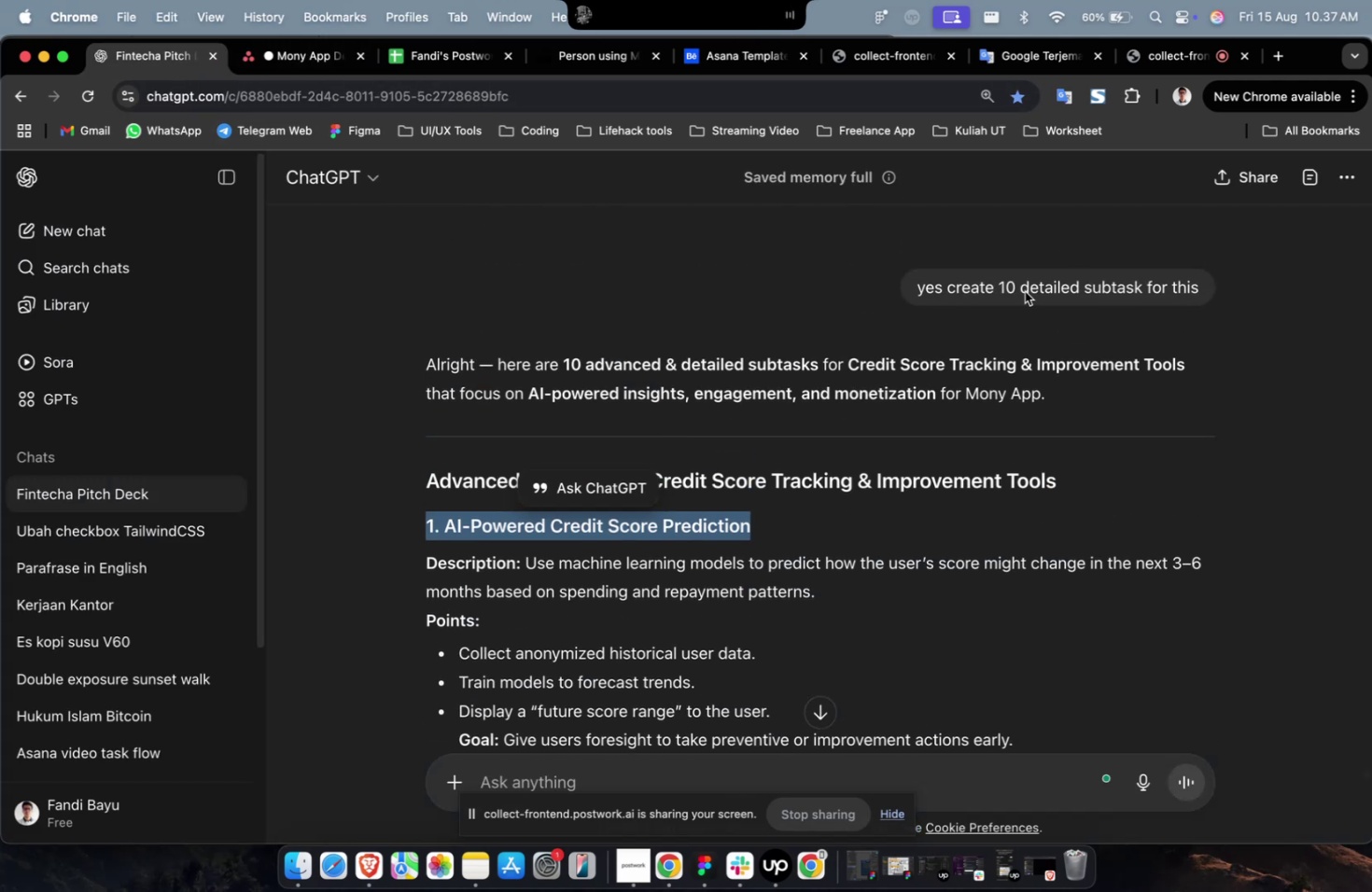 
double_click([945, 292])
 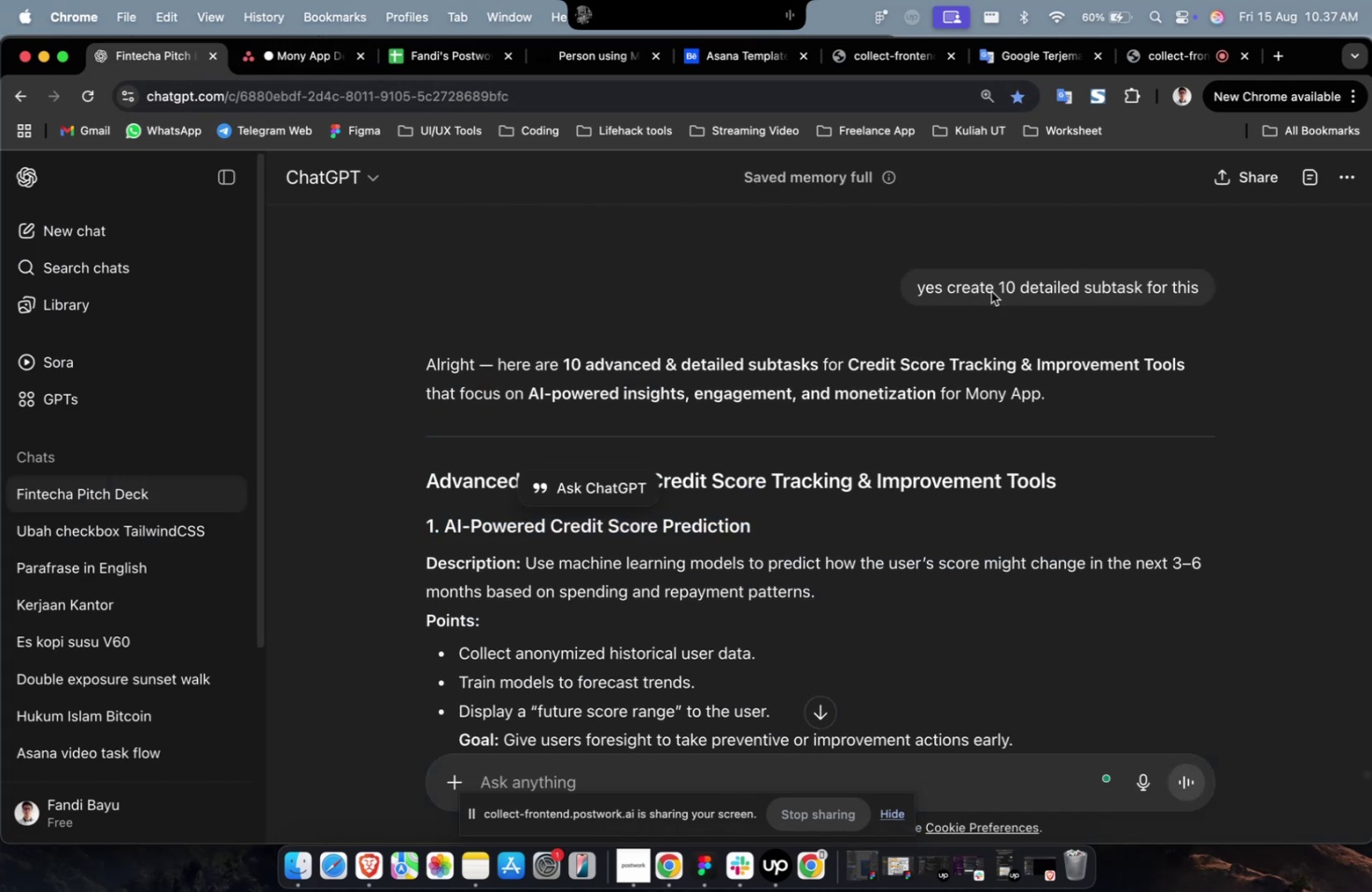 
triple_click([891, 278])
 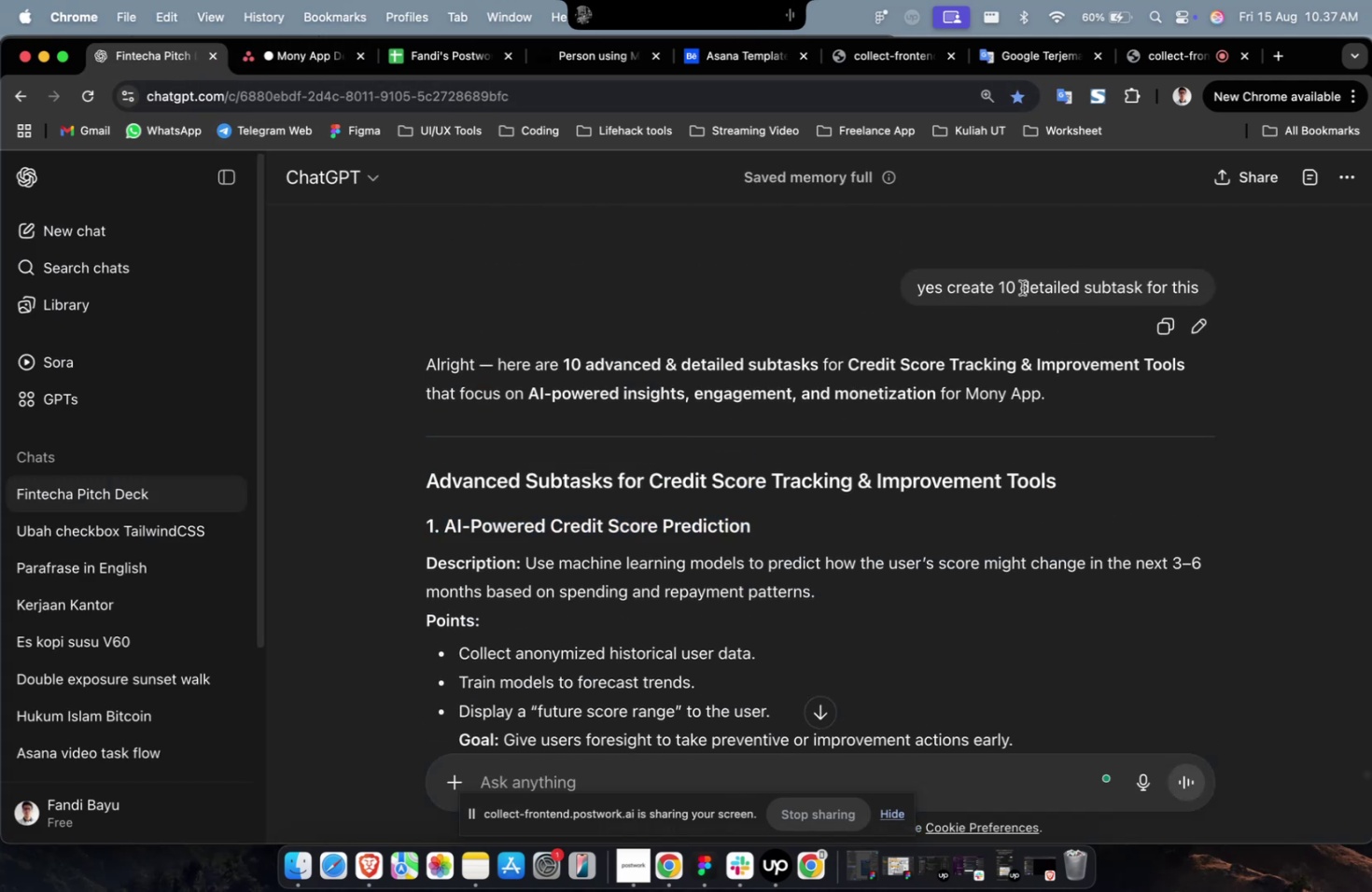 
triple_click([1020, 287])
 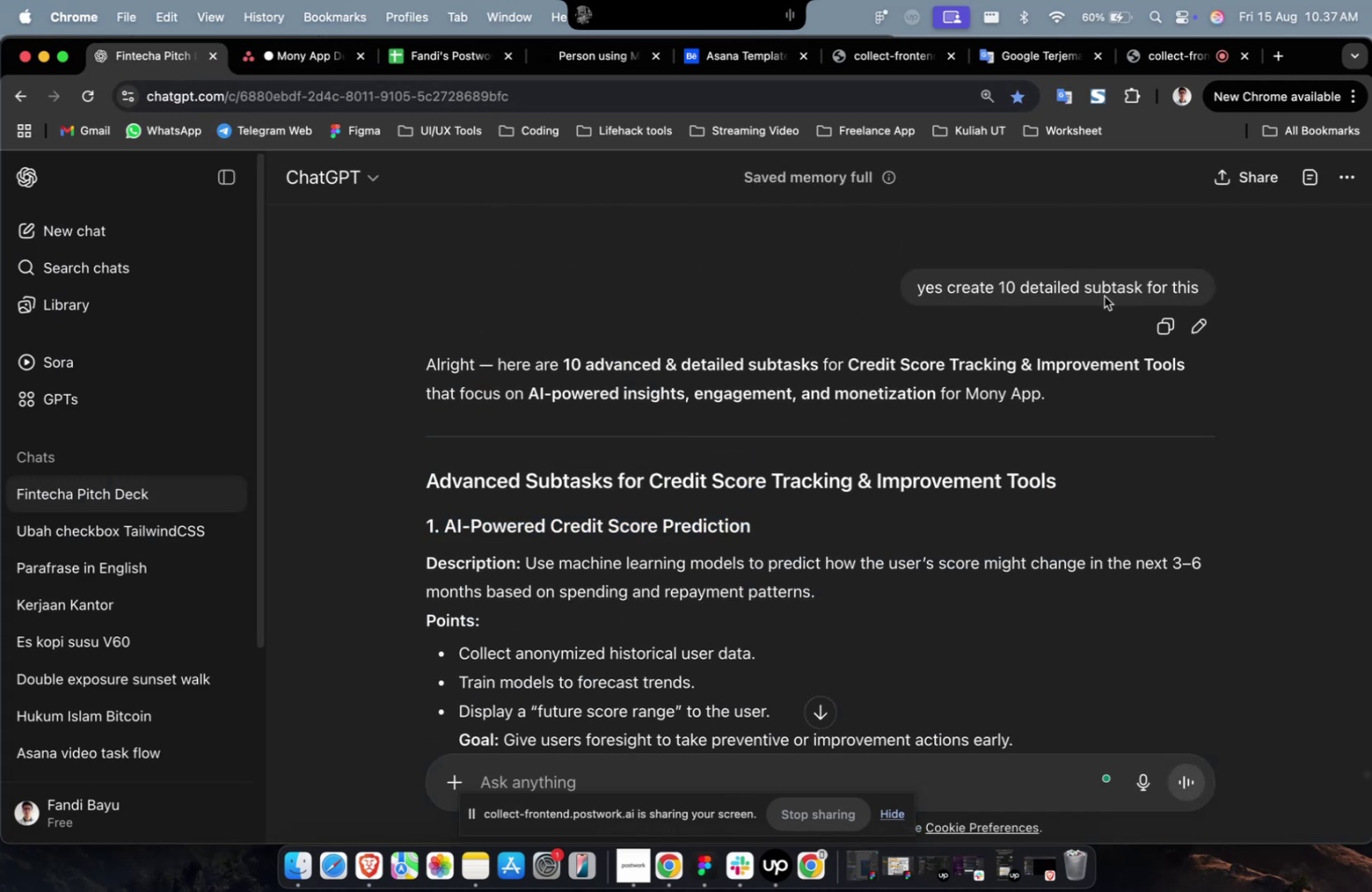 
triple_click([1021, 287])
 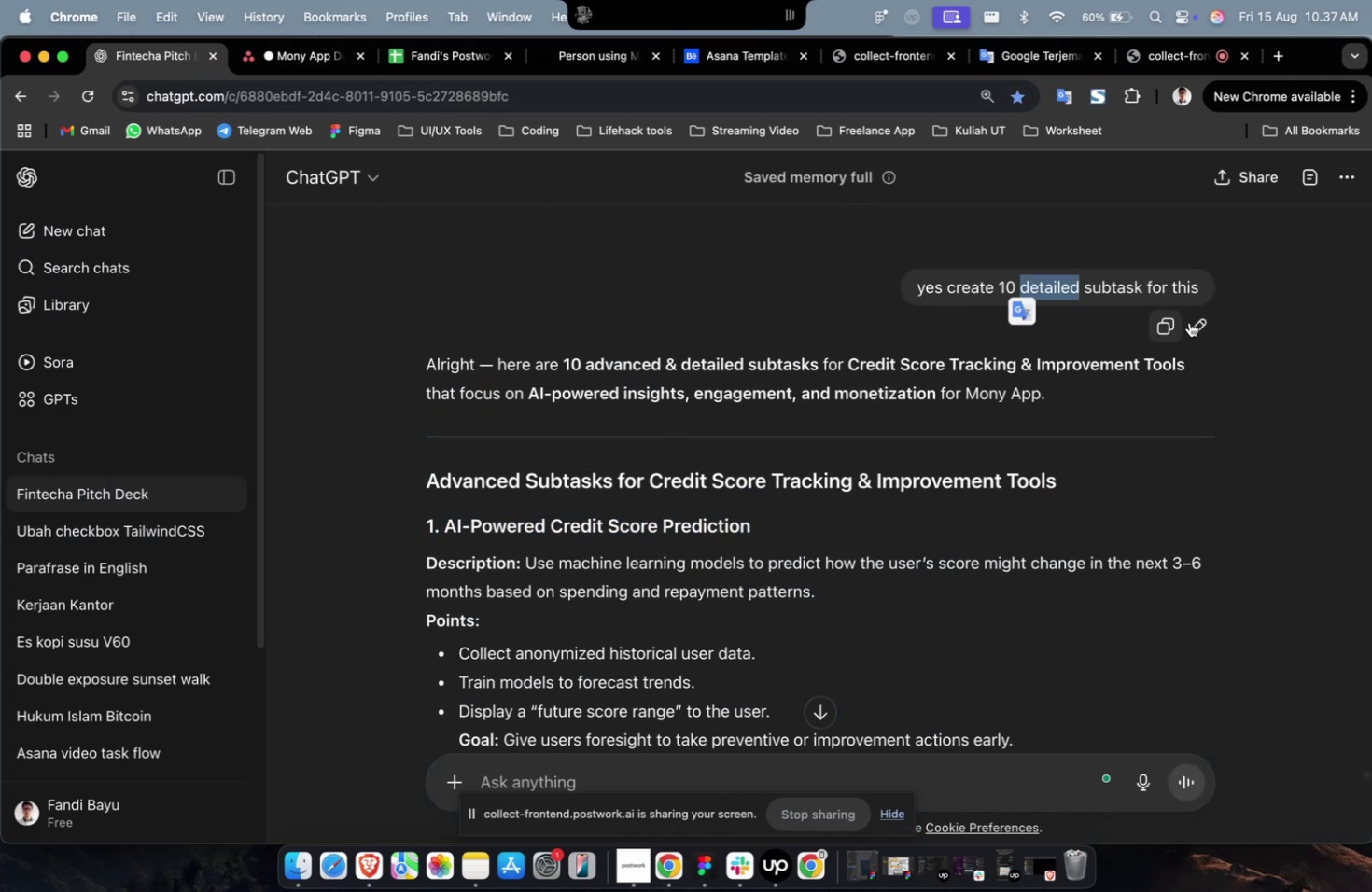 
triple_click([1188, 322])
 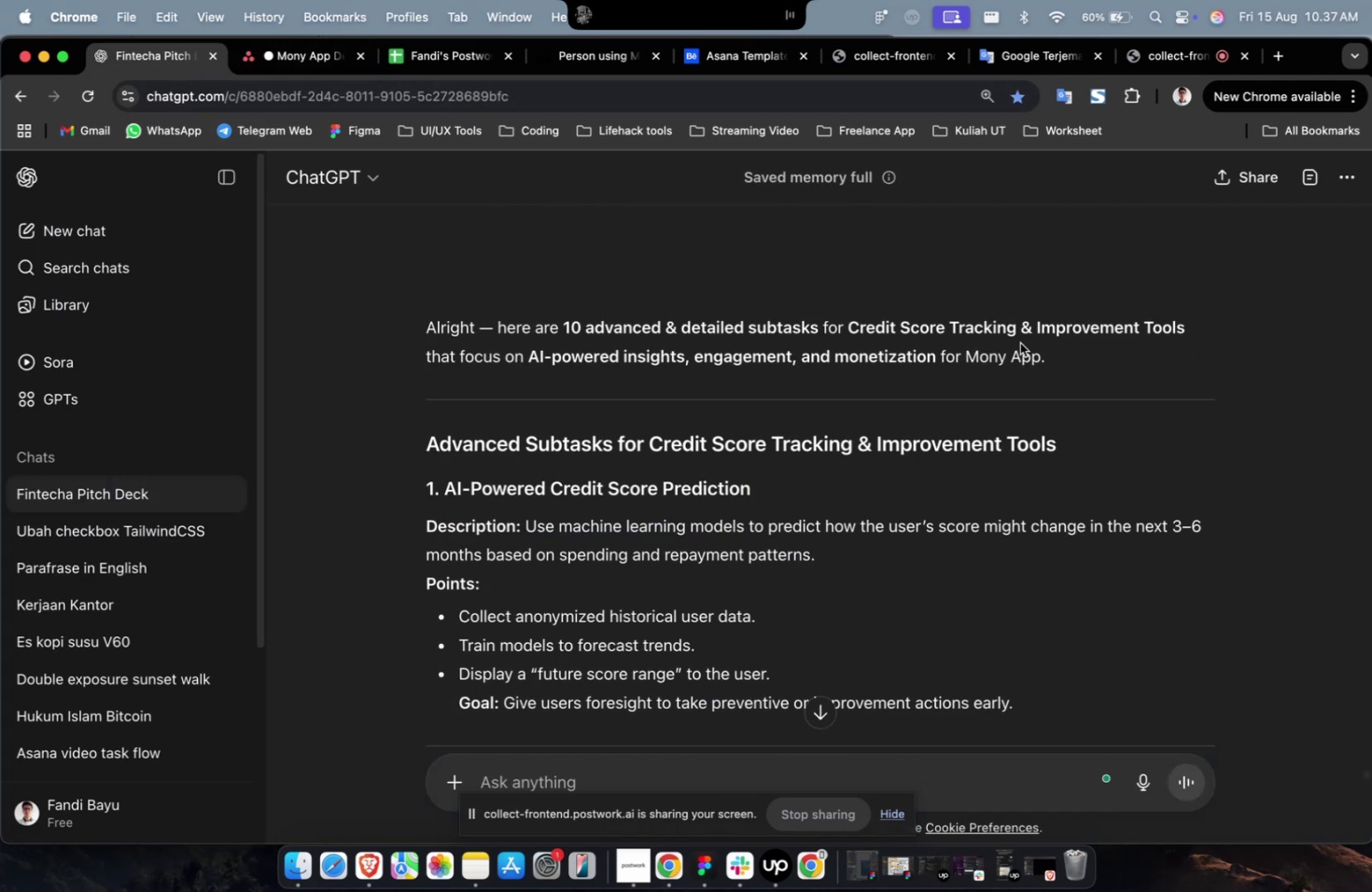 
scroll: coordinate [1009, 373], scroll_direction: up, amount: 5.0
 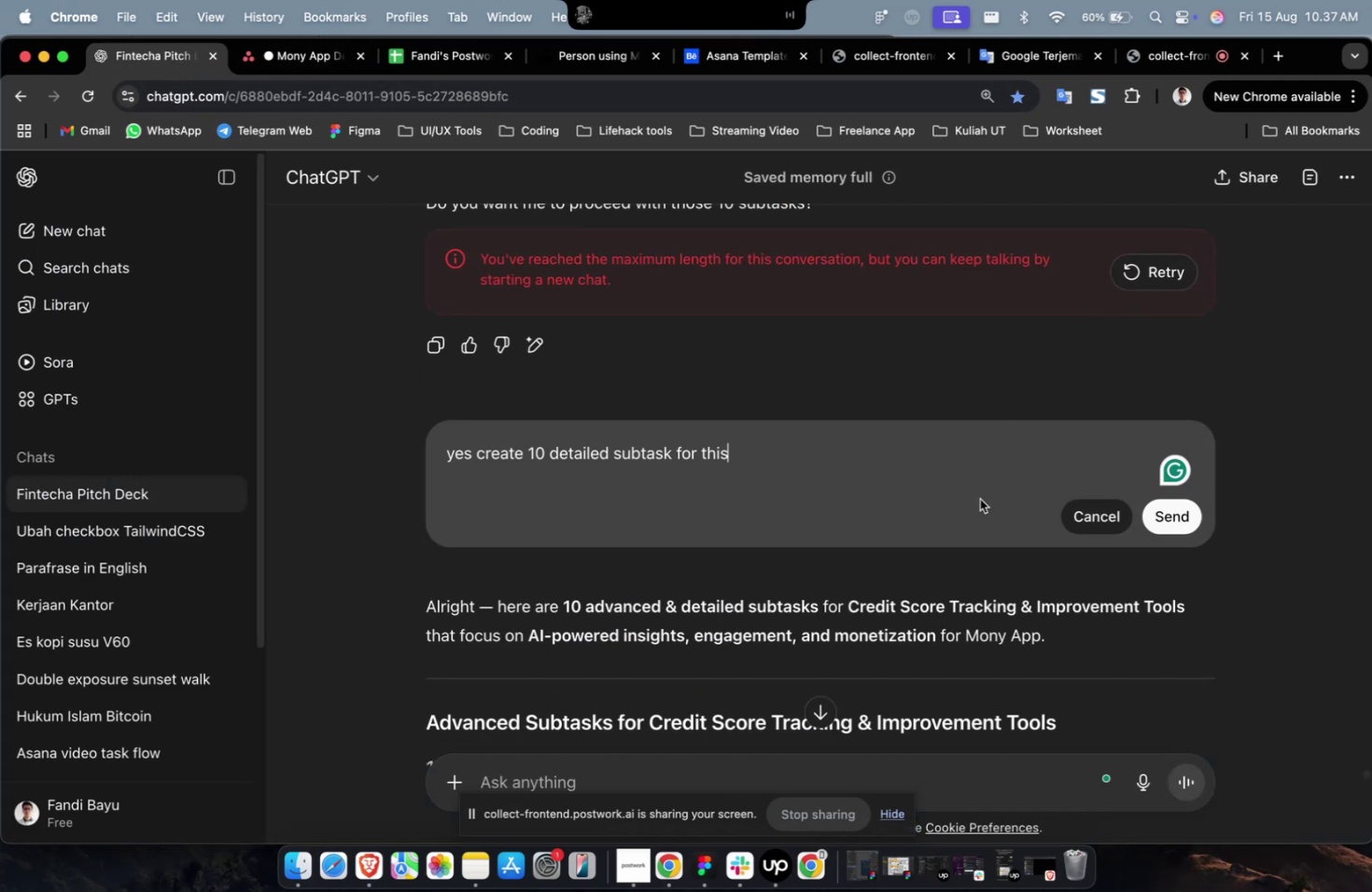 
scroll: coordinate [890, 592], scroll_direction: down, amount: 77.0
 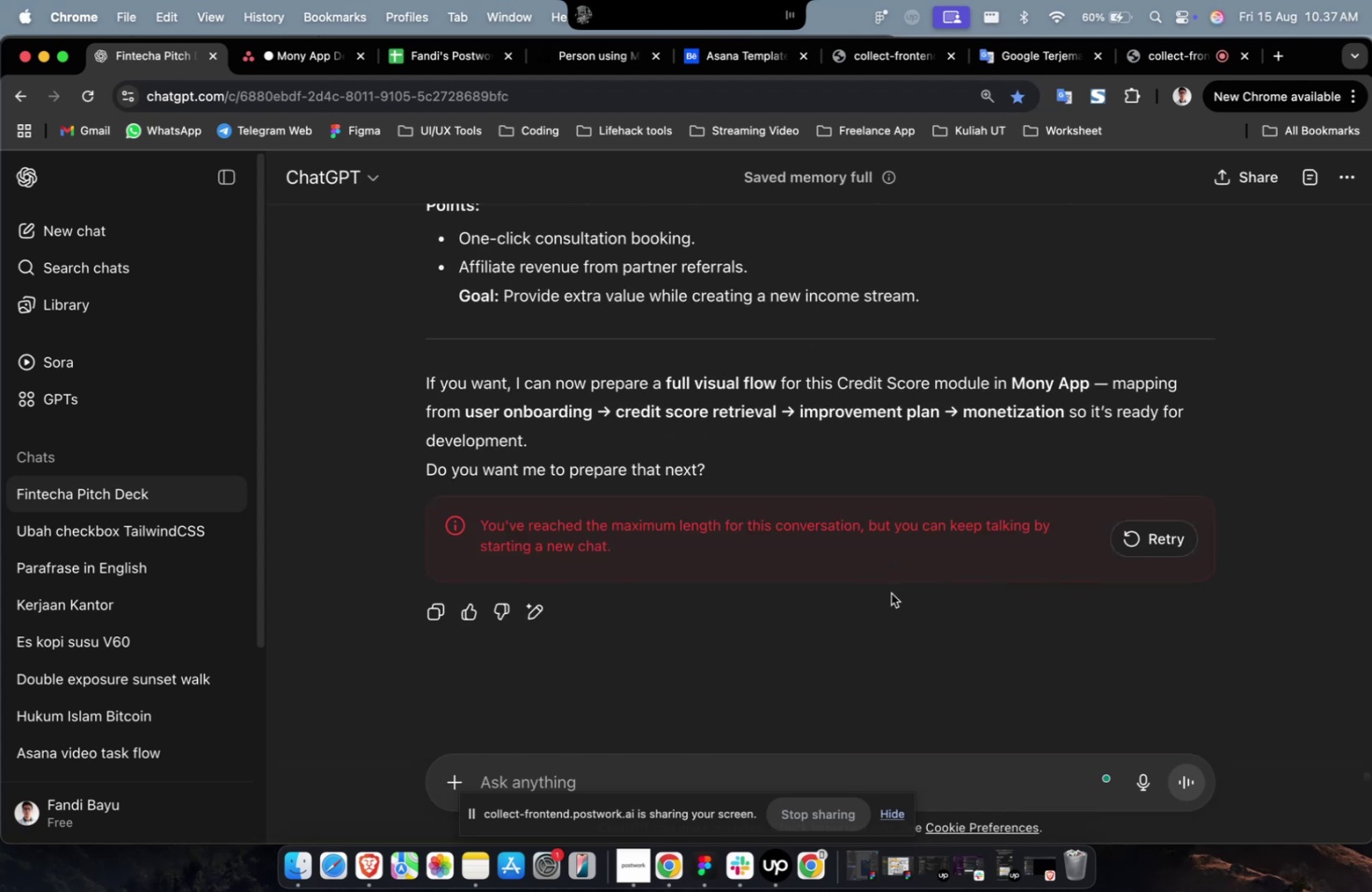 
scroll: coordinate [890, 592], scroll_direction: up, amount: 33.0
 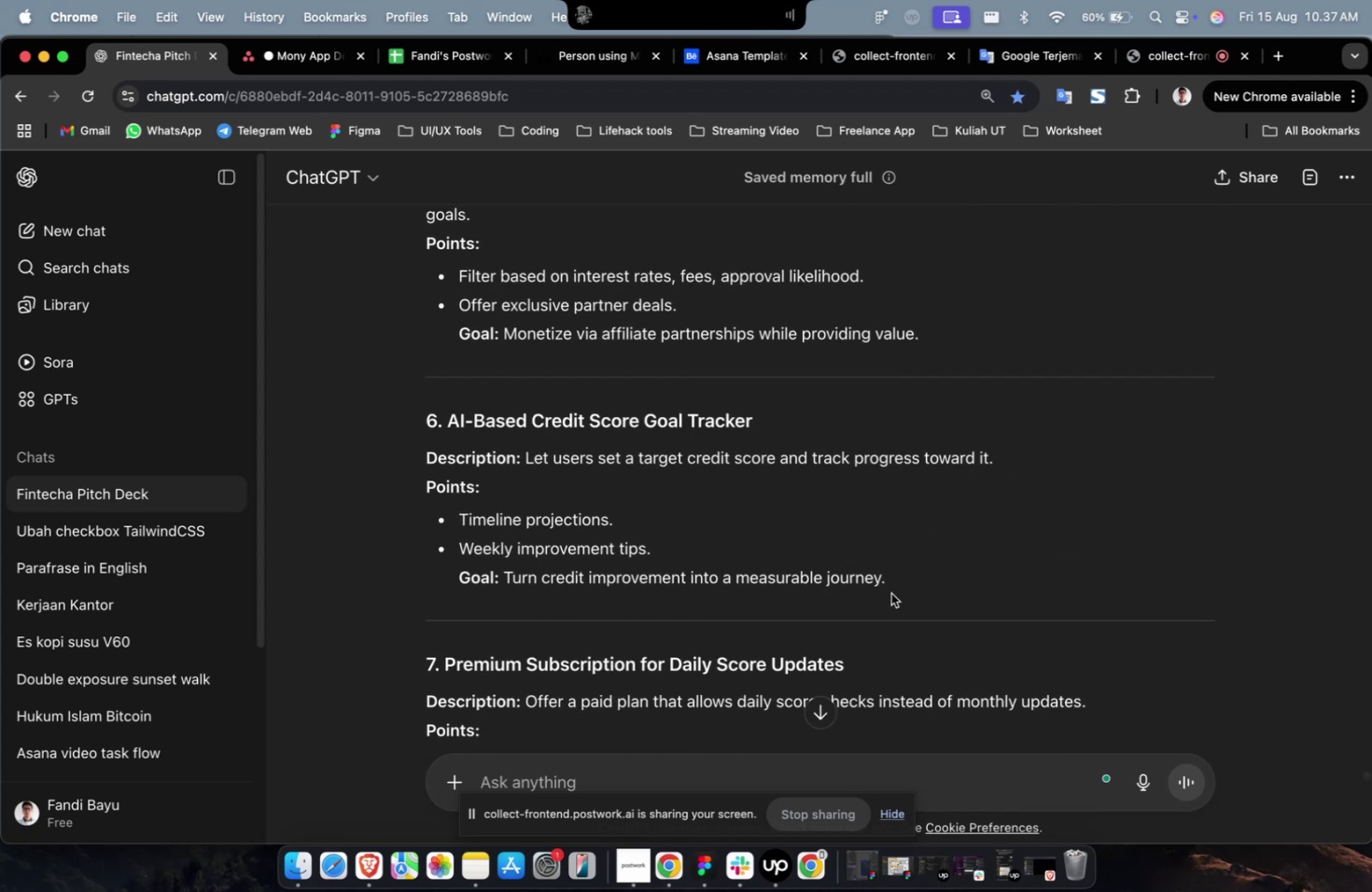 
scroll: coordinate [890, 592], scroll_direction: down, amount: 19.0
 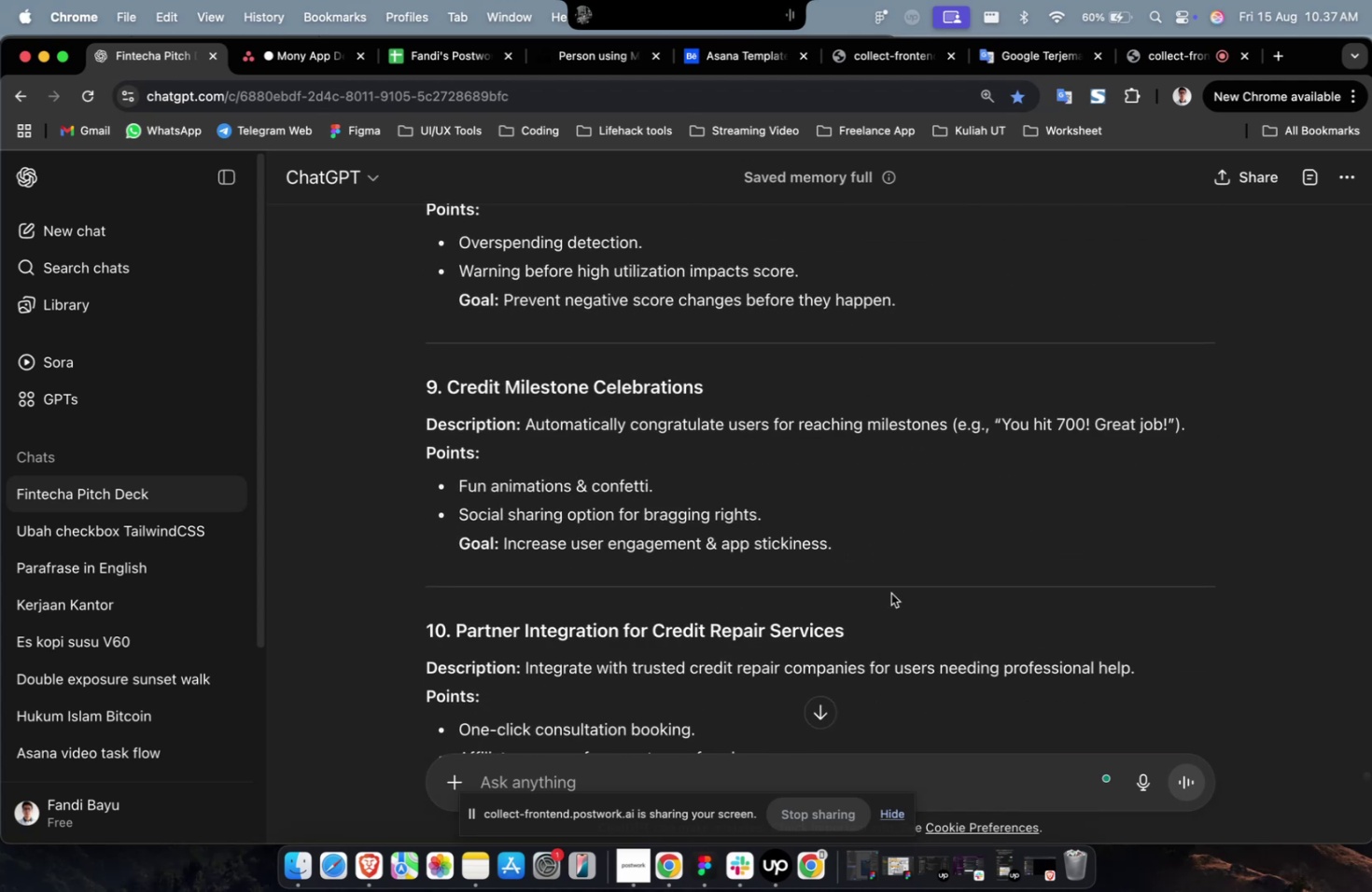 
scroll: coordinate [890, 592], scroll_direction: up, amount: 52.0
 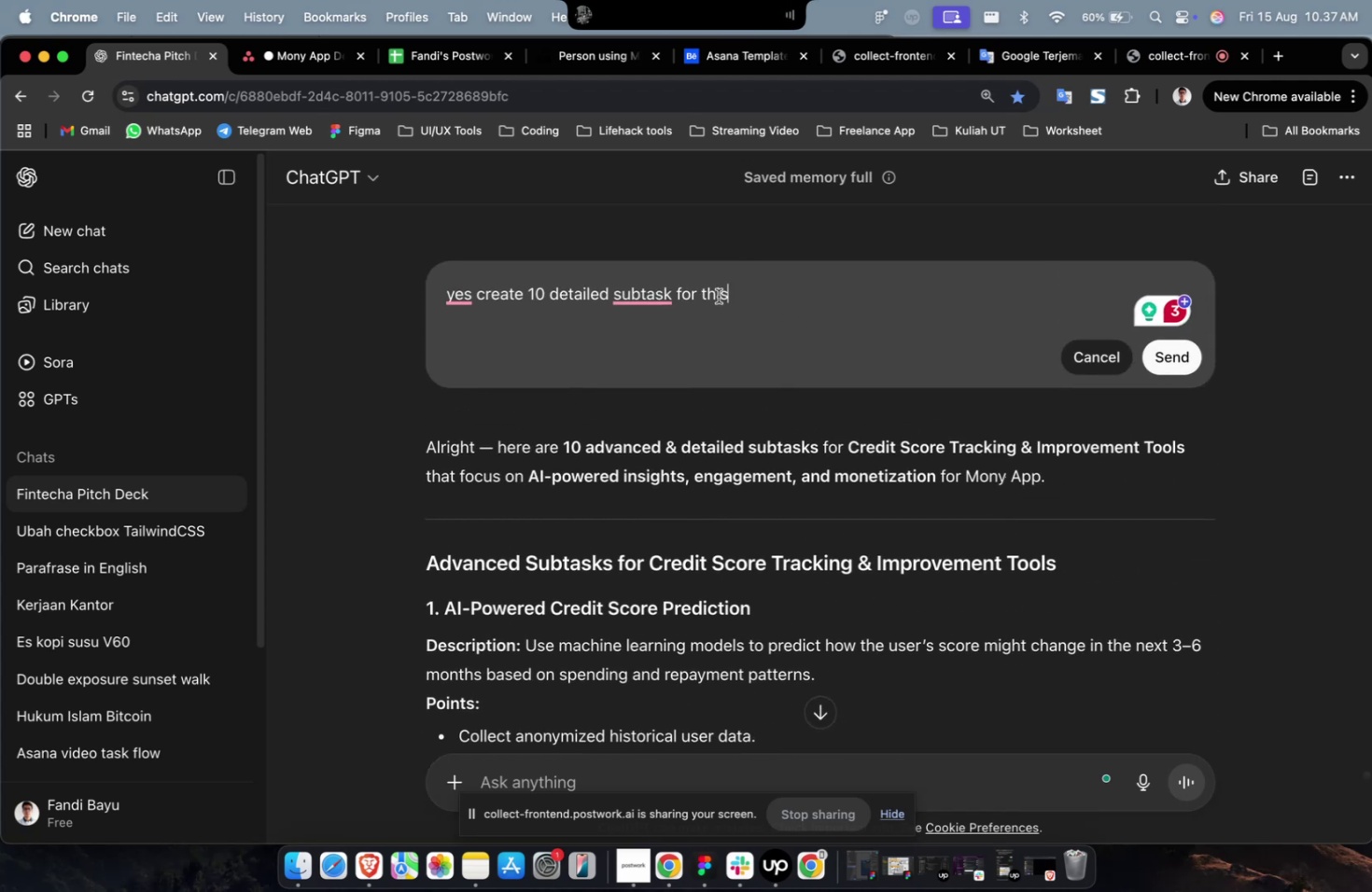 
double_click([718, 296])
 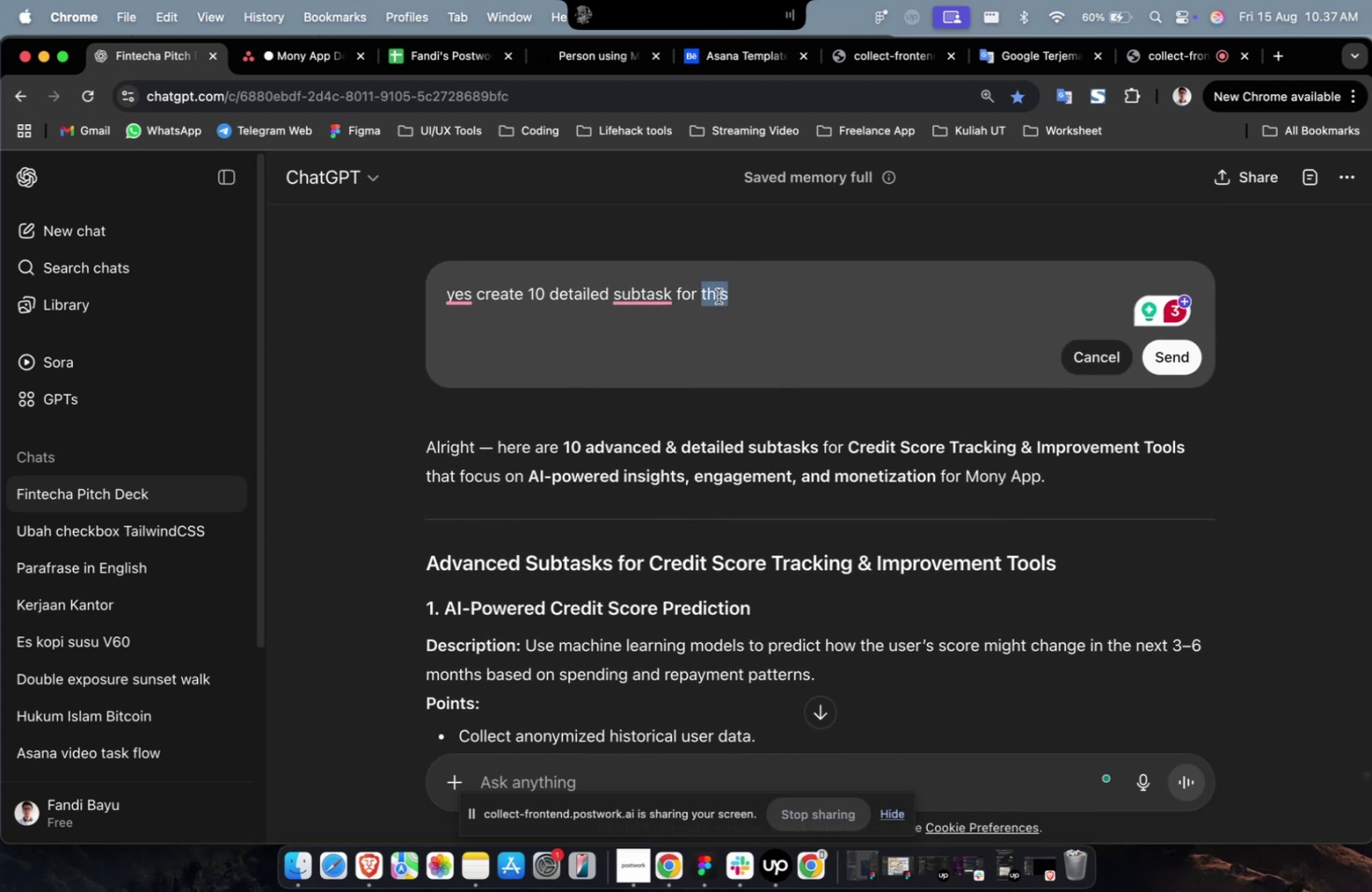 
key(Meta+V)
 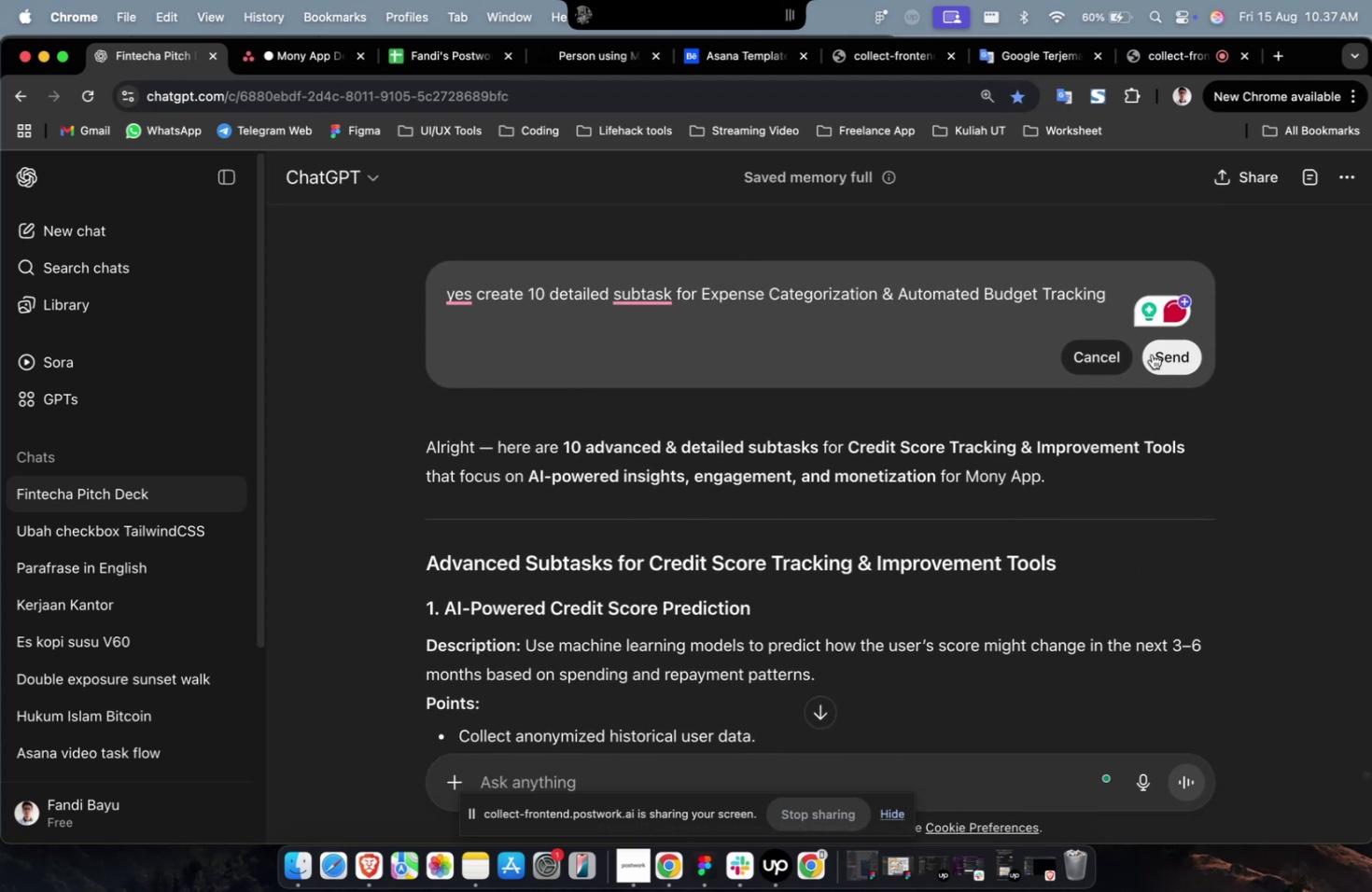 
left_click([1152, 354])
 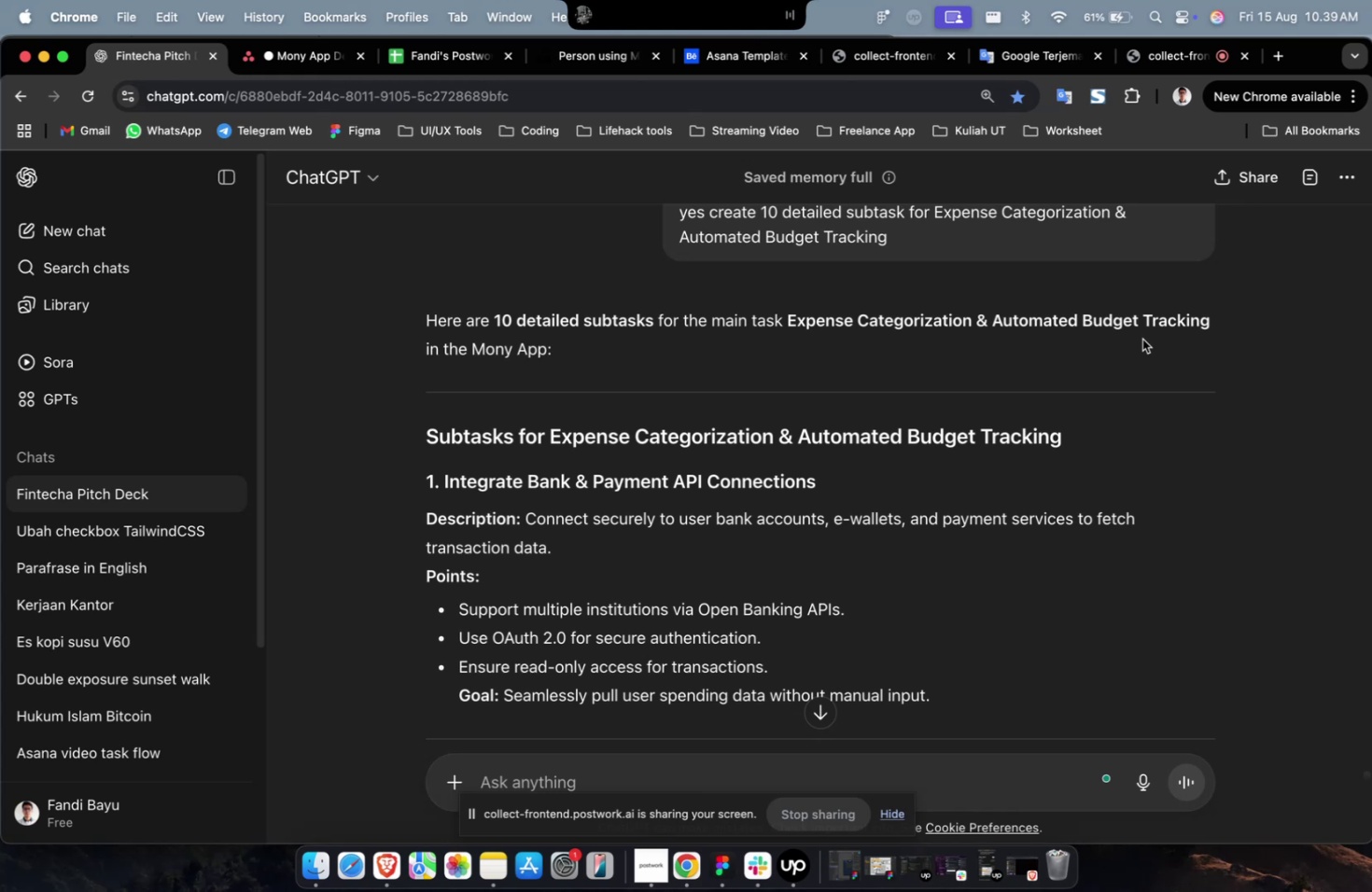 
wait(118.35)
 